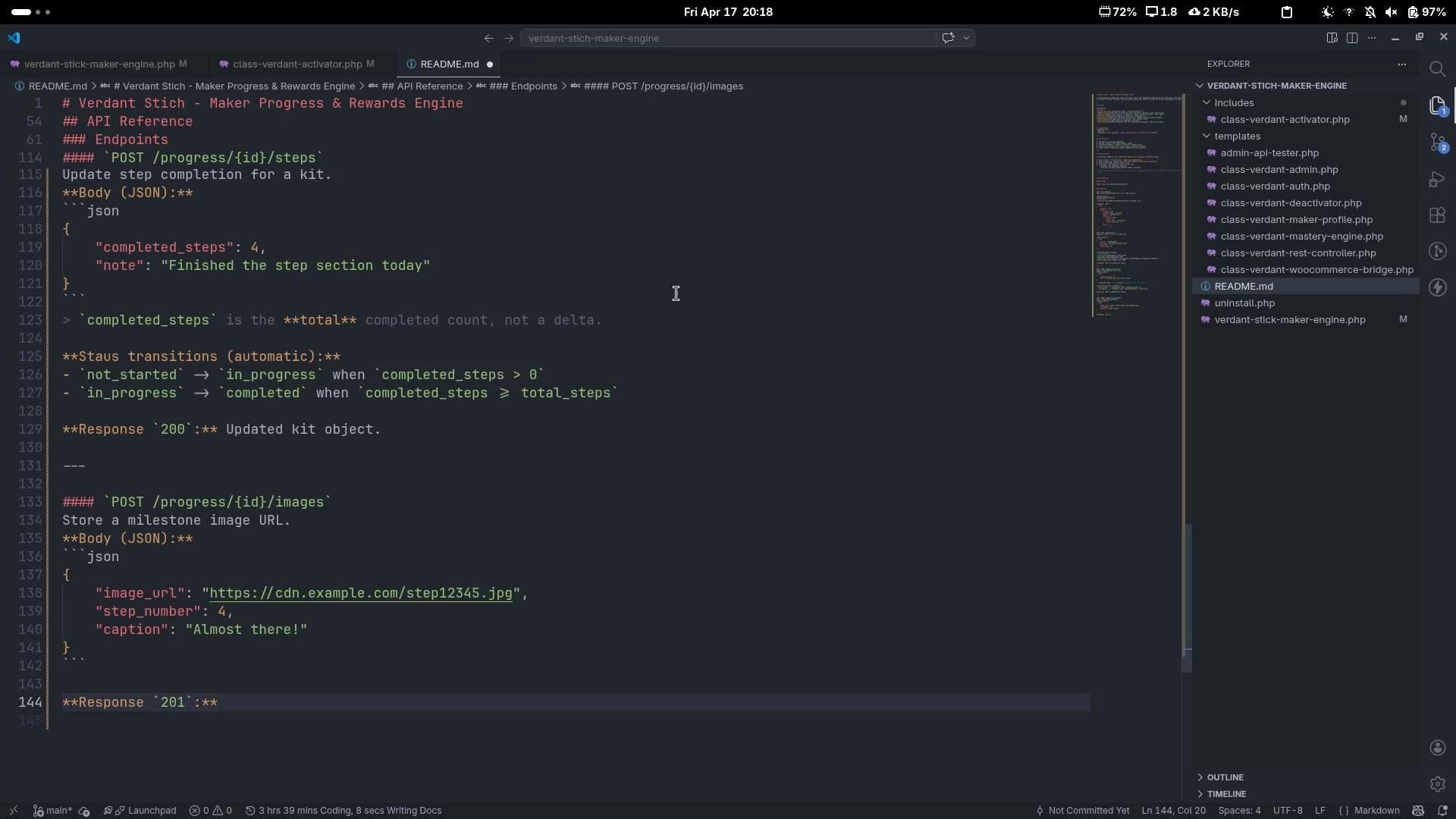 
key(Space)
 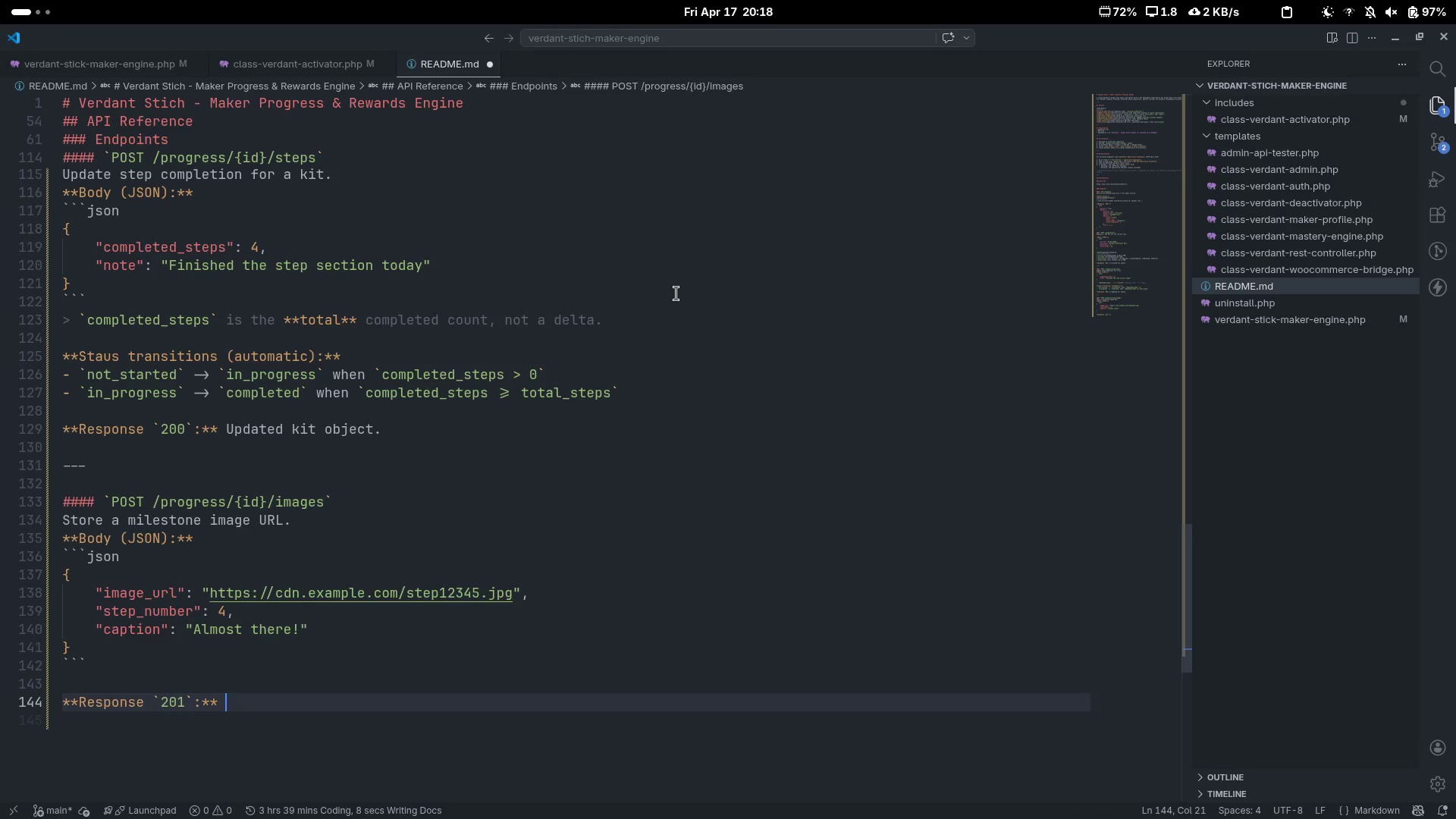 
key(Backquote)
 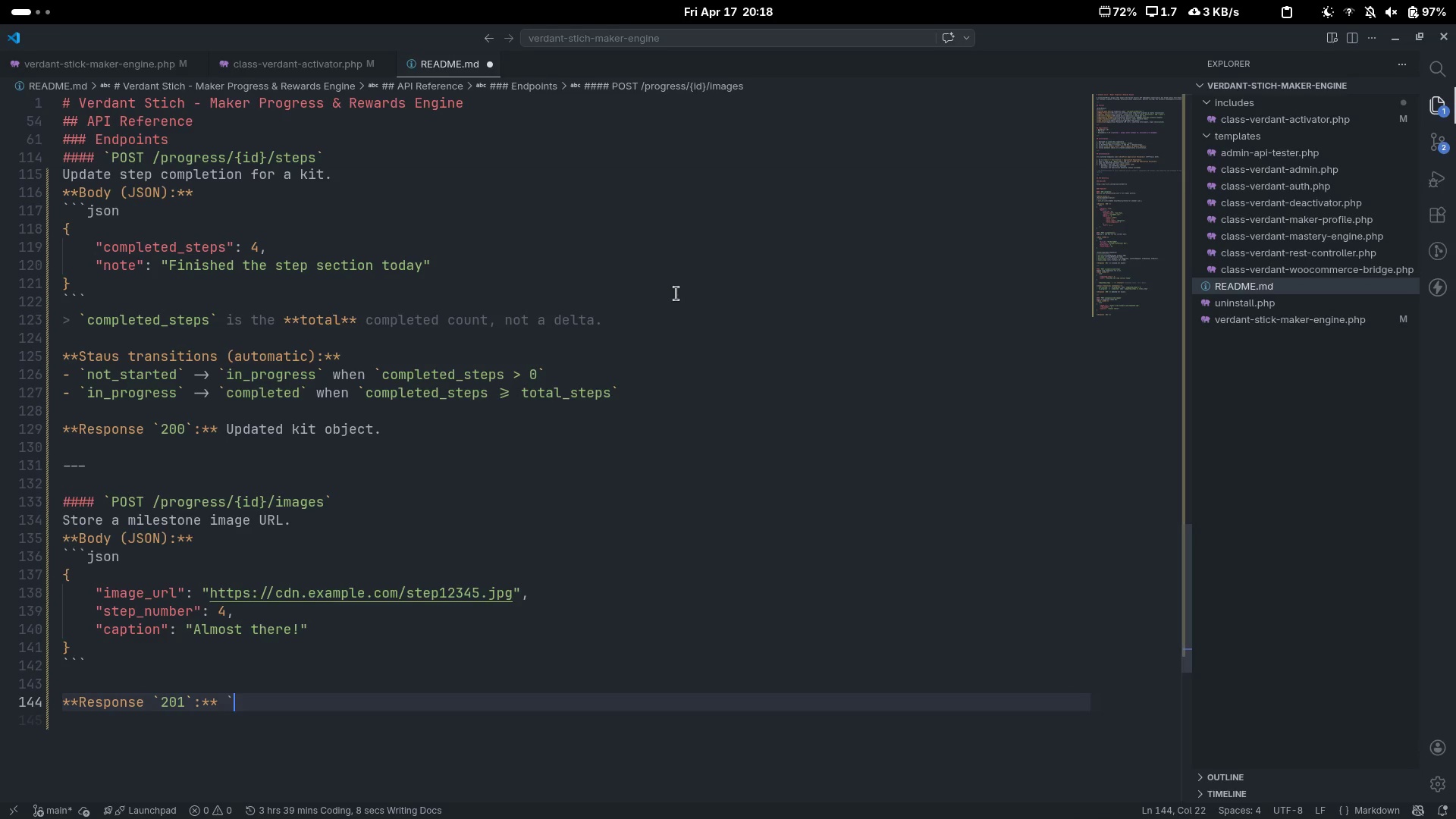 
key(Backquote)
 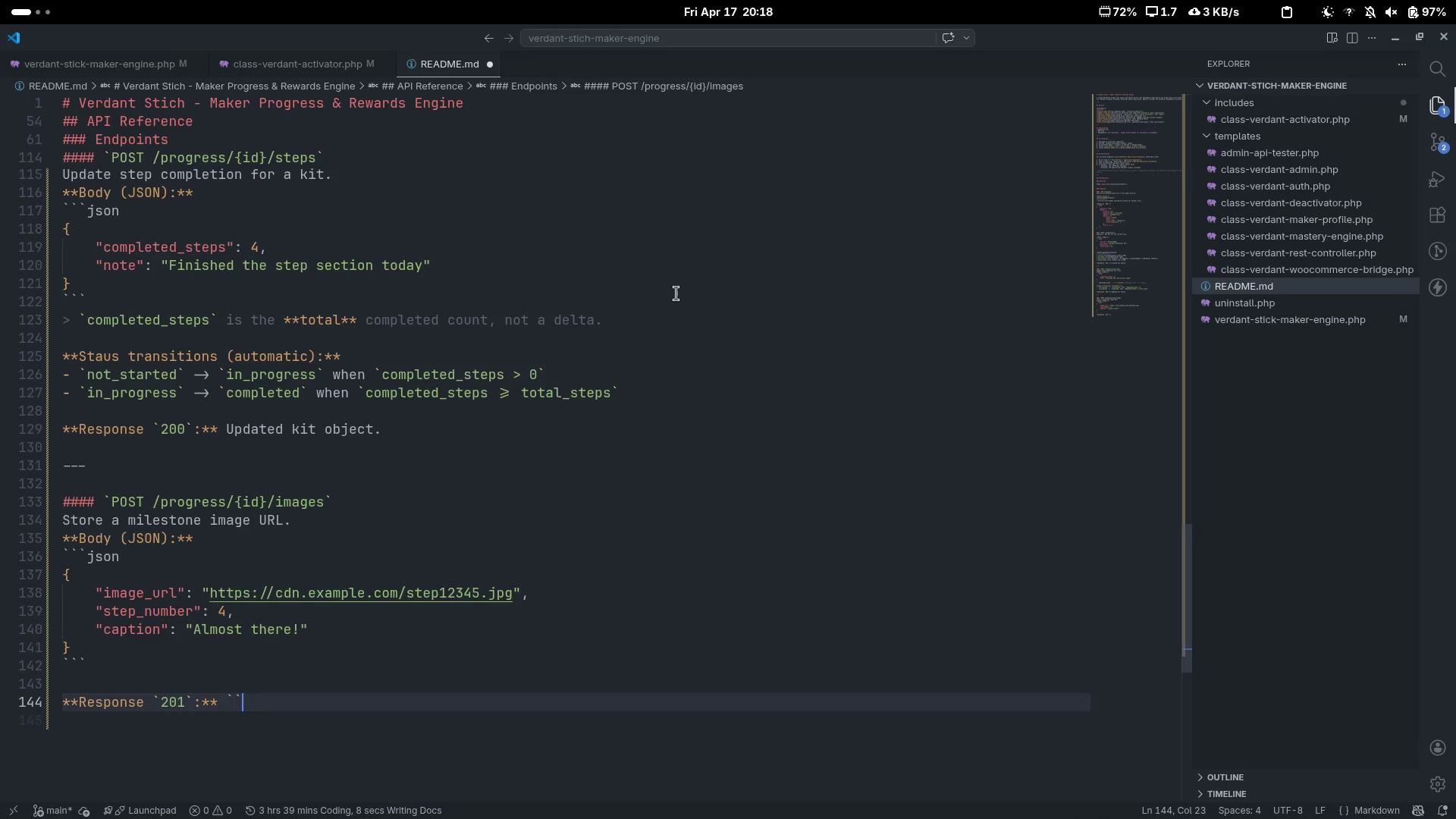 
key(ArrowLeft)
 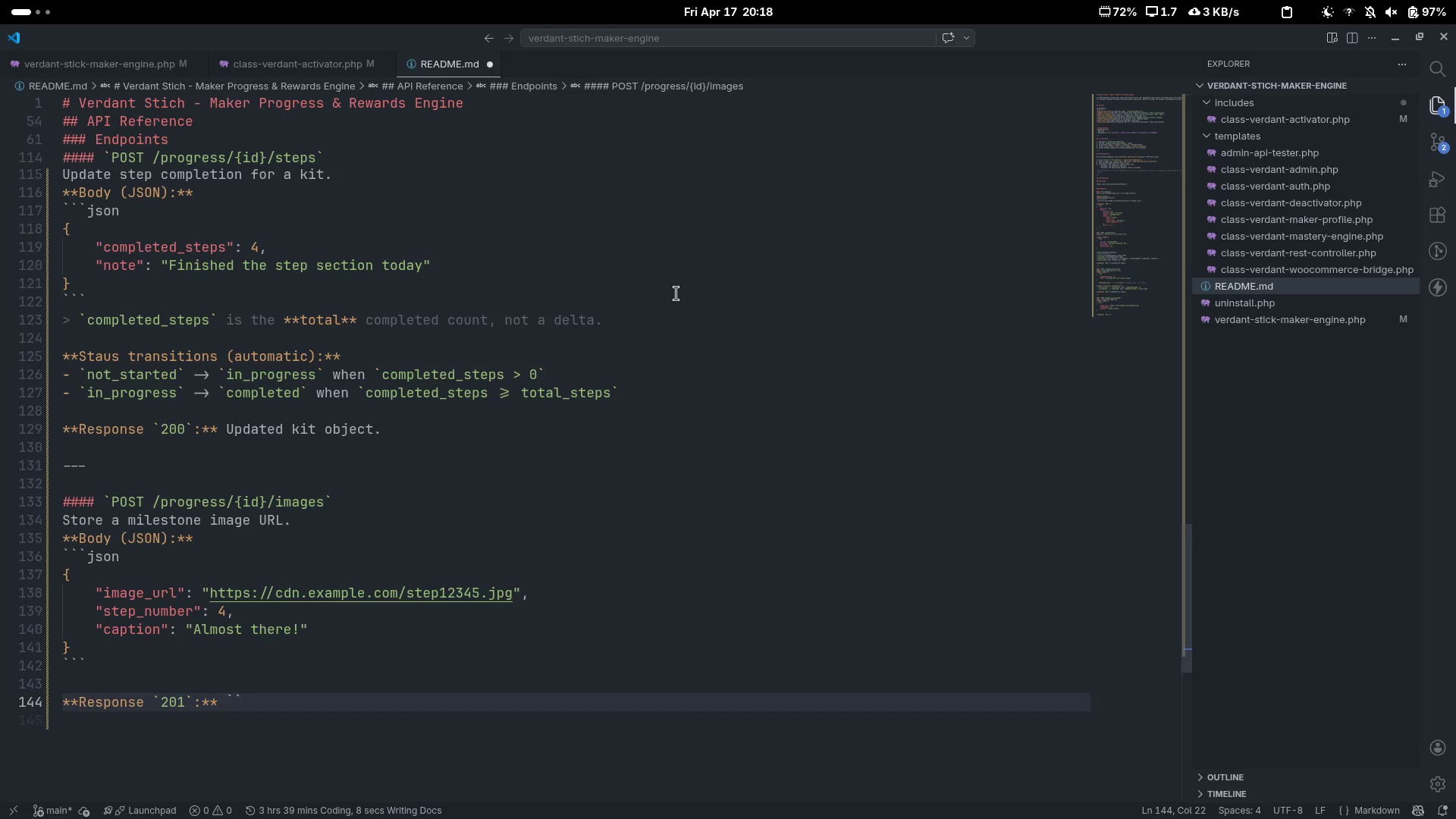 
key(Shift+BracketLeft)
 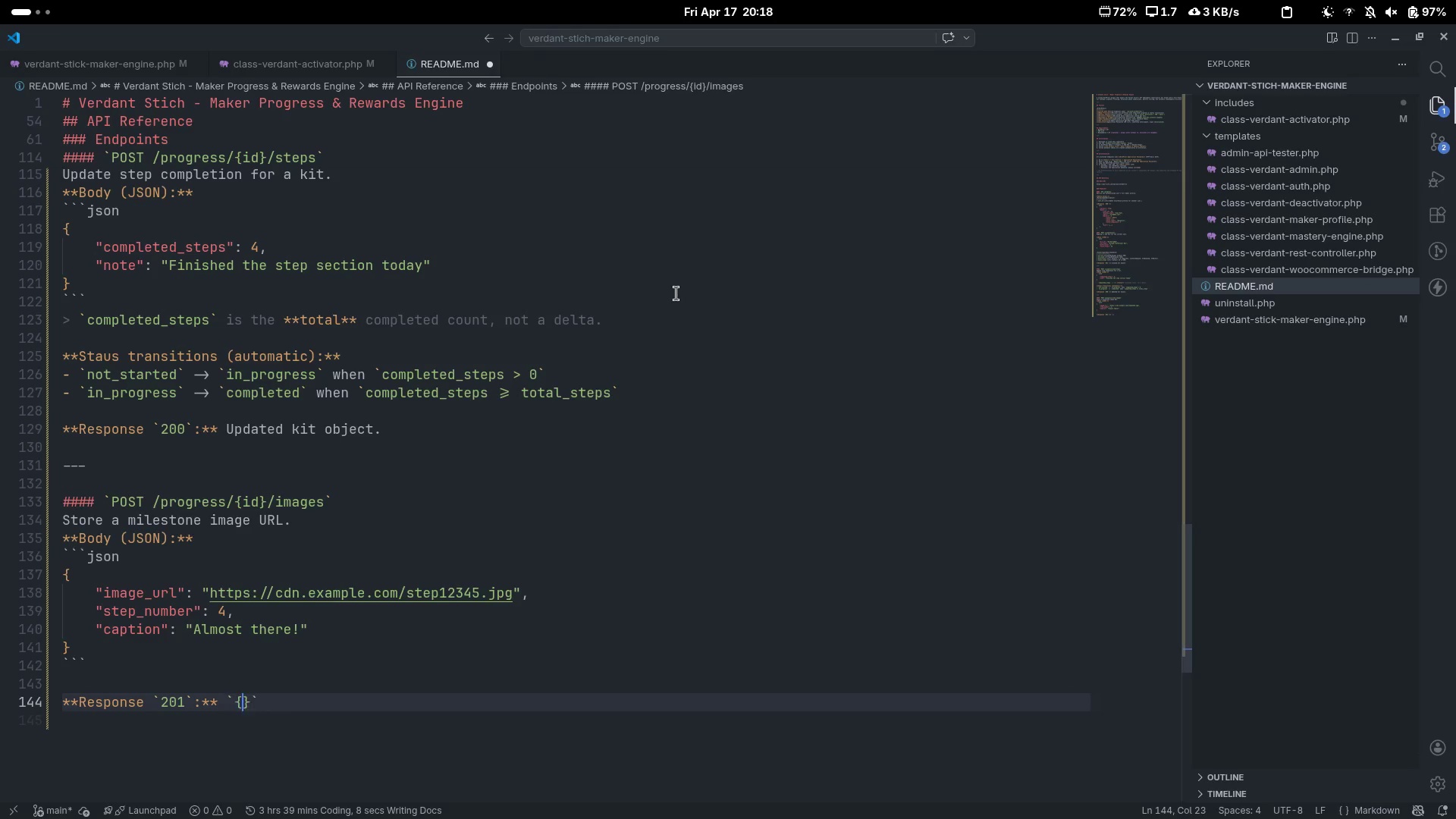 
key(Shift+BracketRight)
 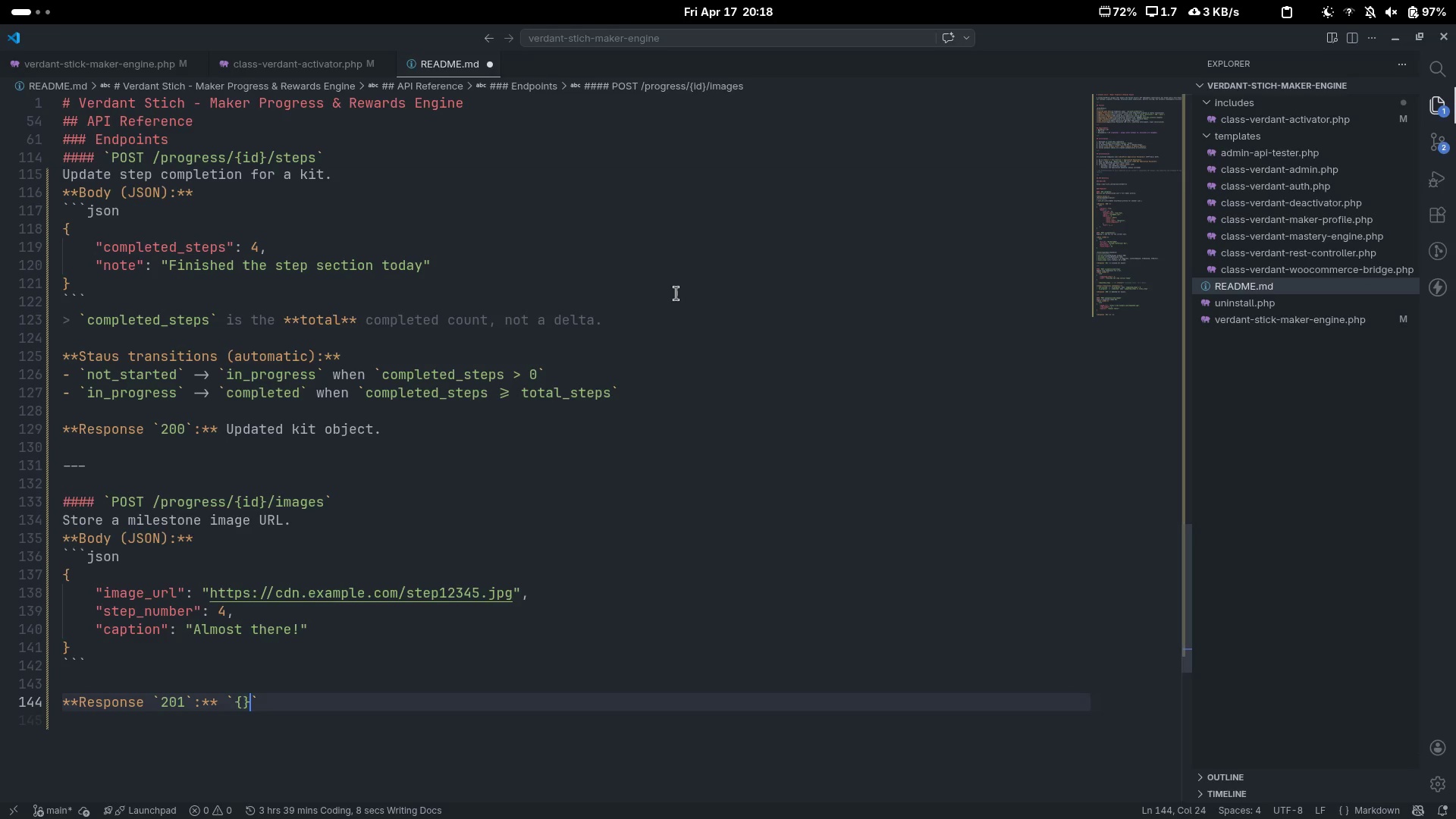 
key(ArrowLeft)
 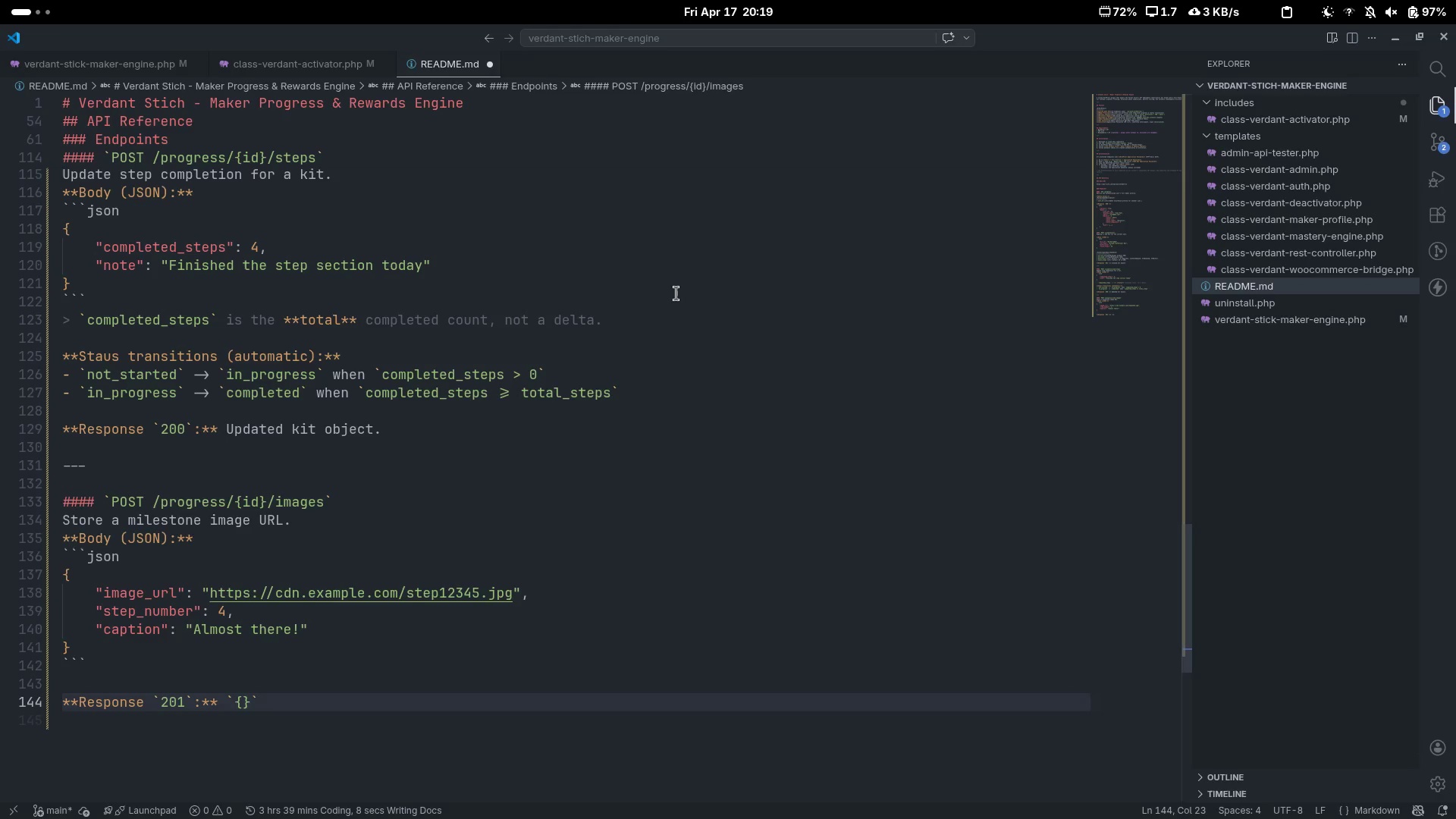 
key(Shift+Quote)
 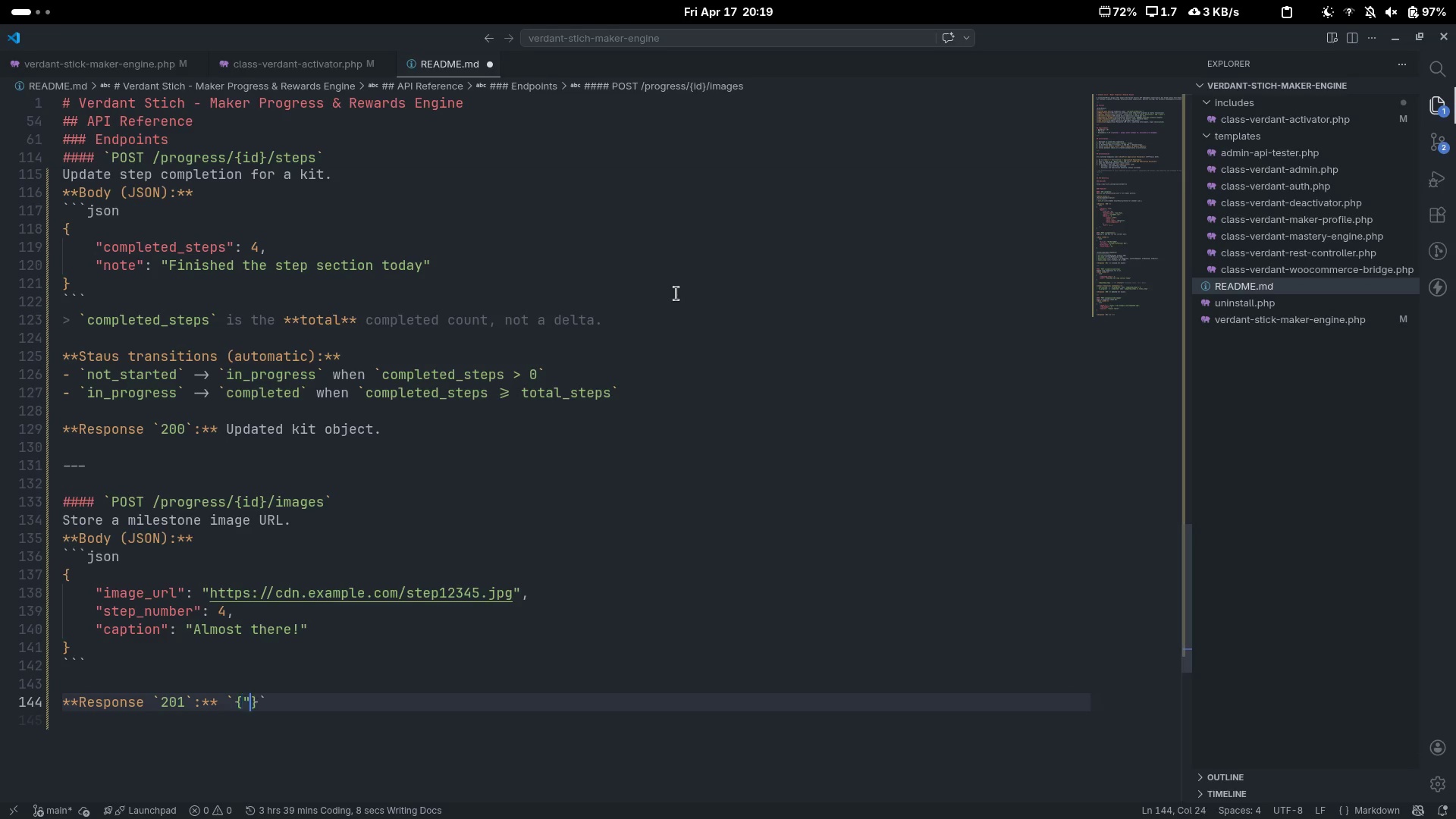 
key(Shift+Quote)
 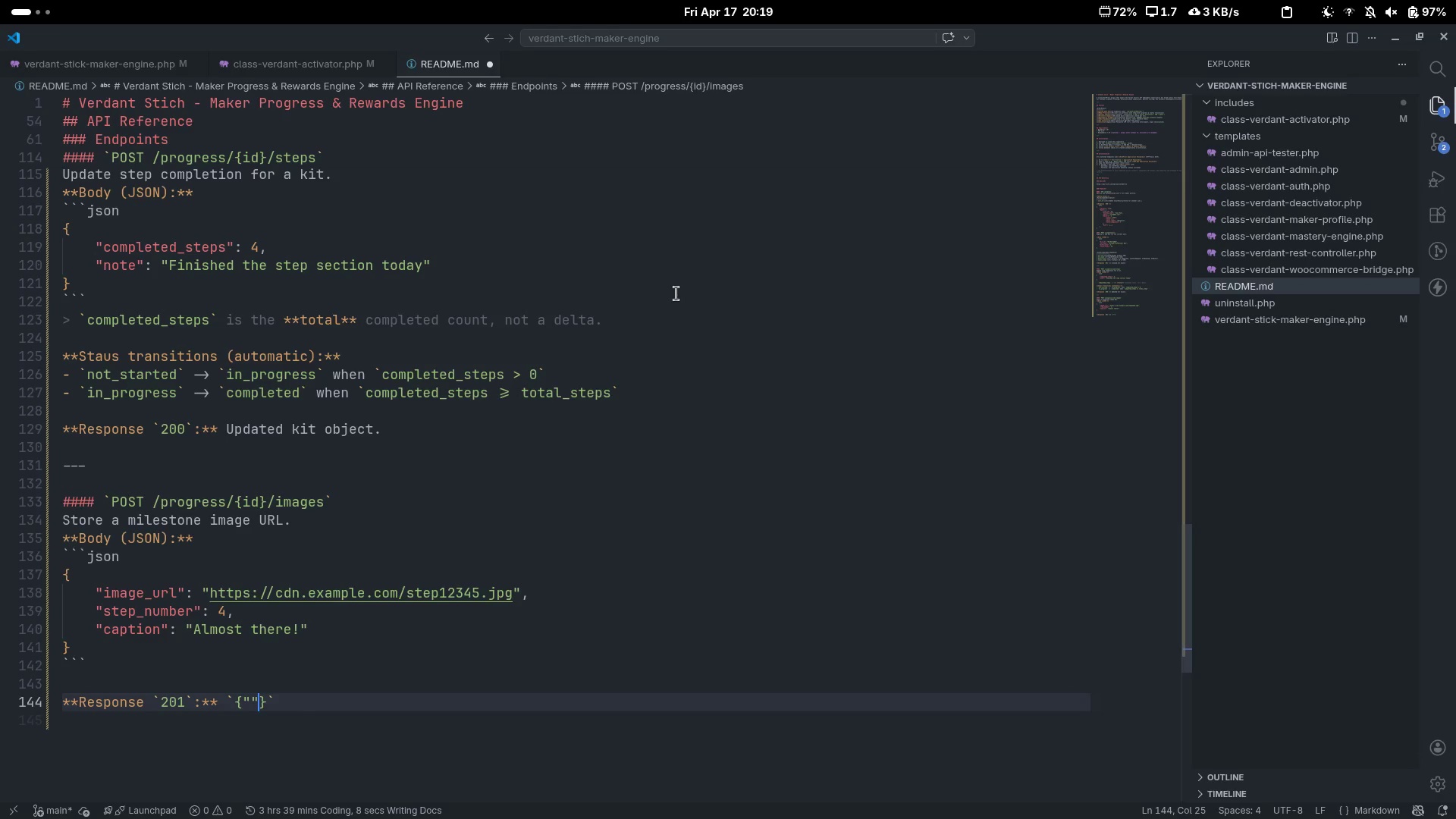 
key(ArrowLeft)
 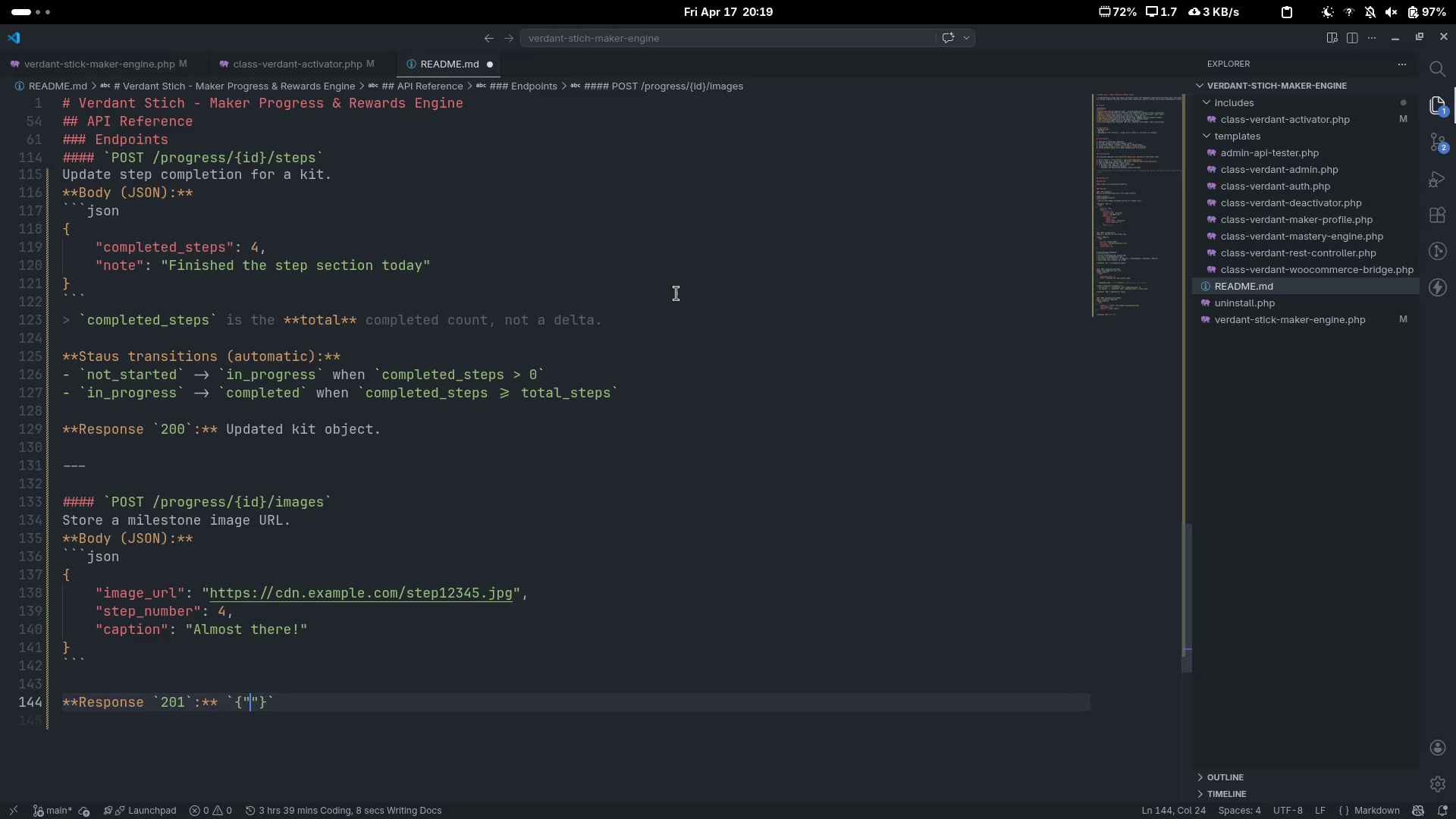 
type(success)
 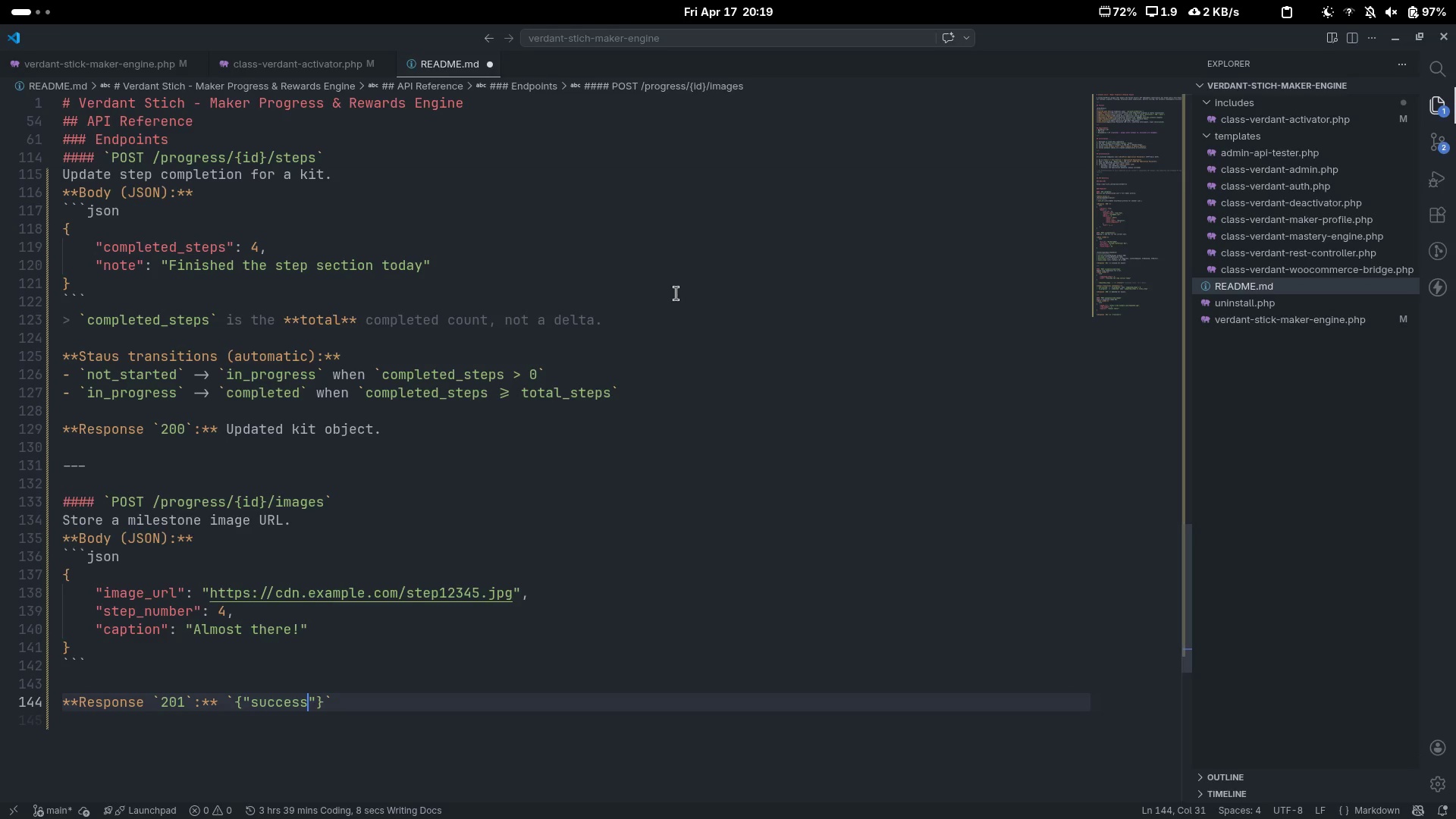 
key(ArrowRight)
 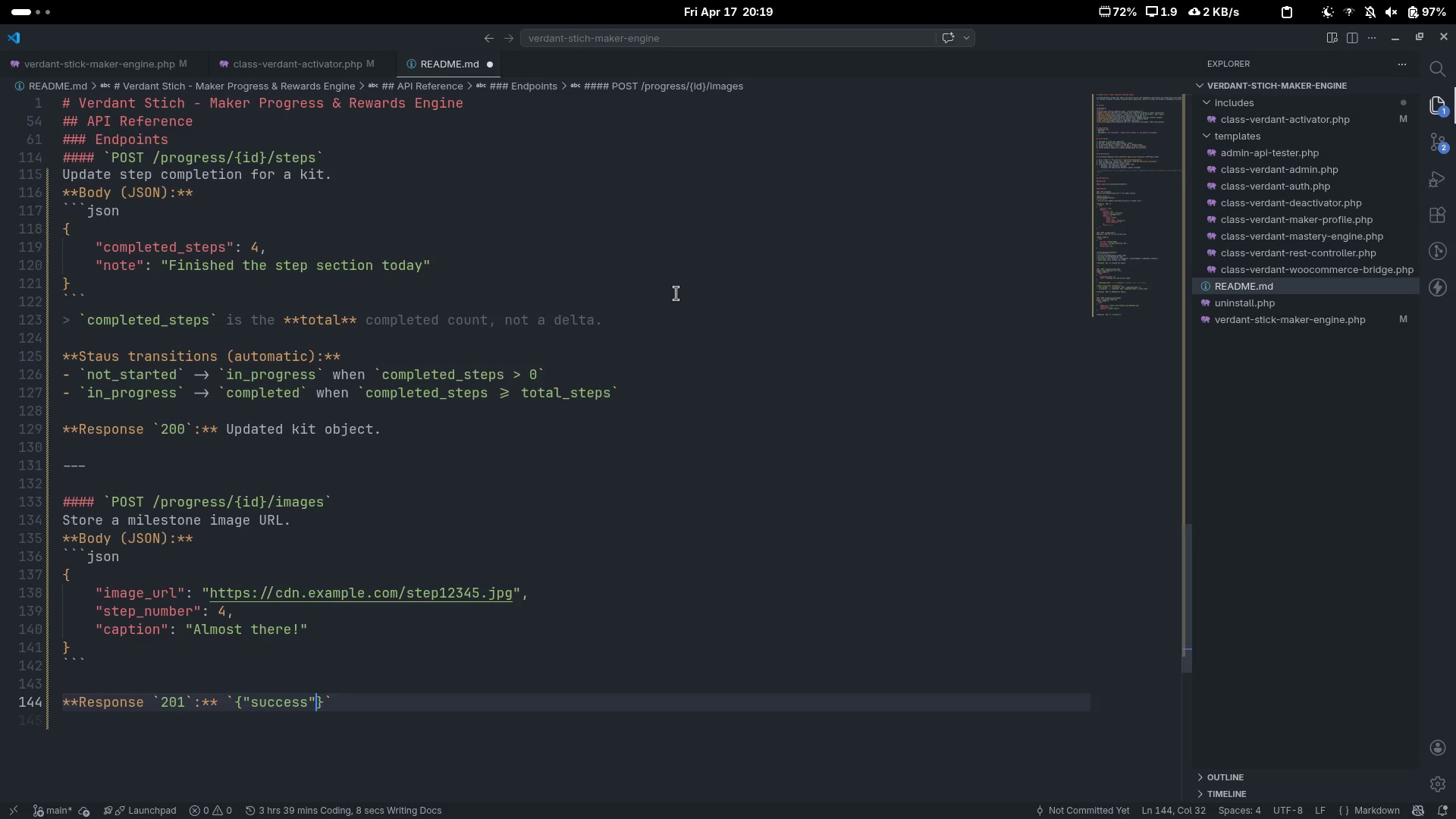 
type(: rt)
key(Backspace)
key(Backspace)
type(true, "")
 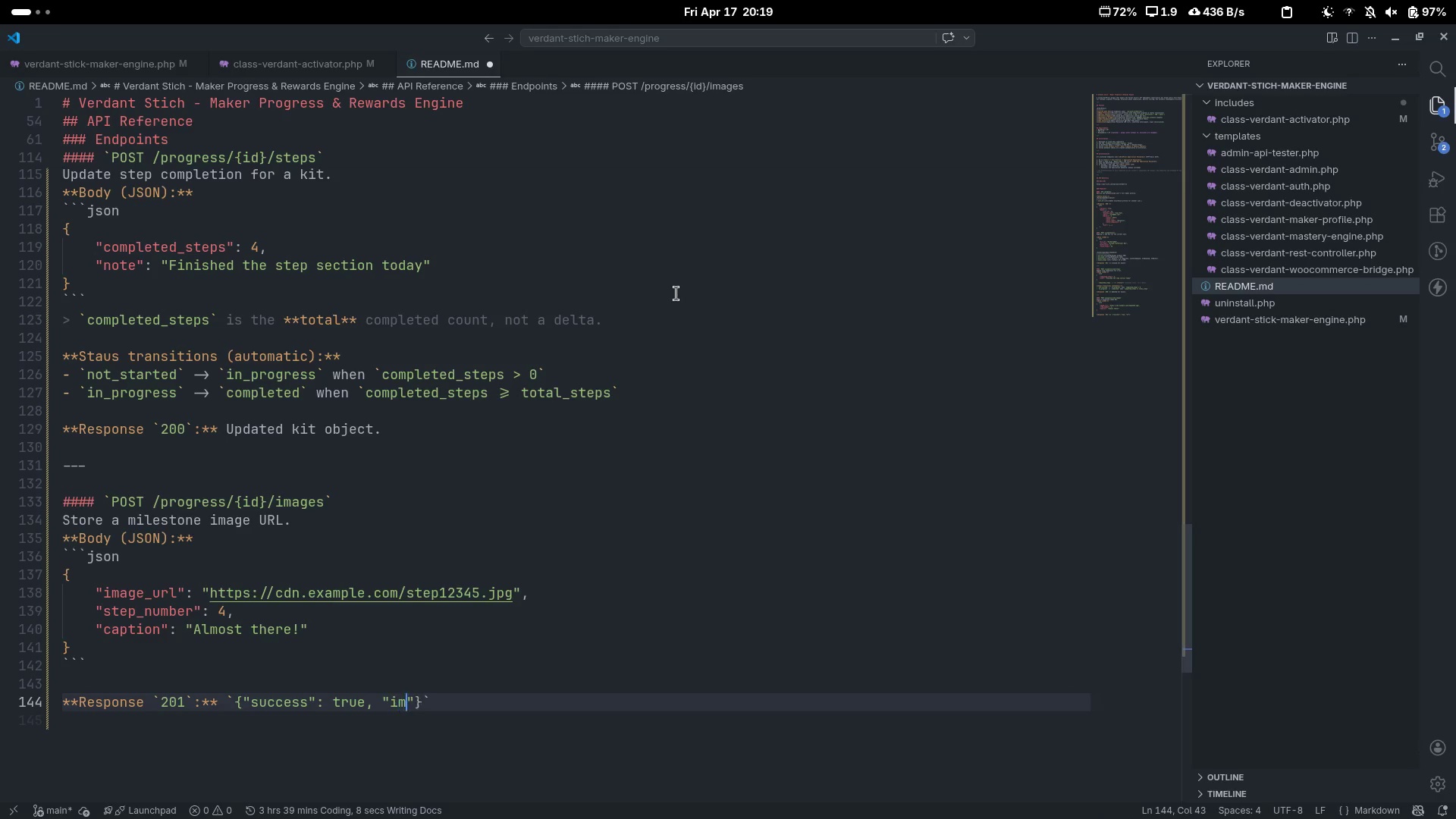 
 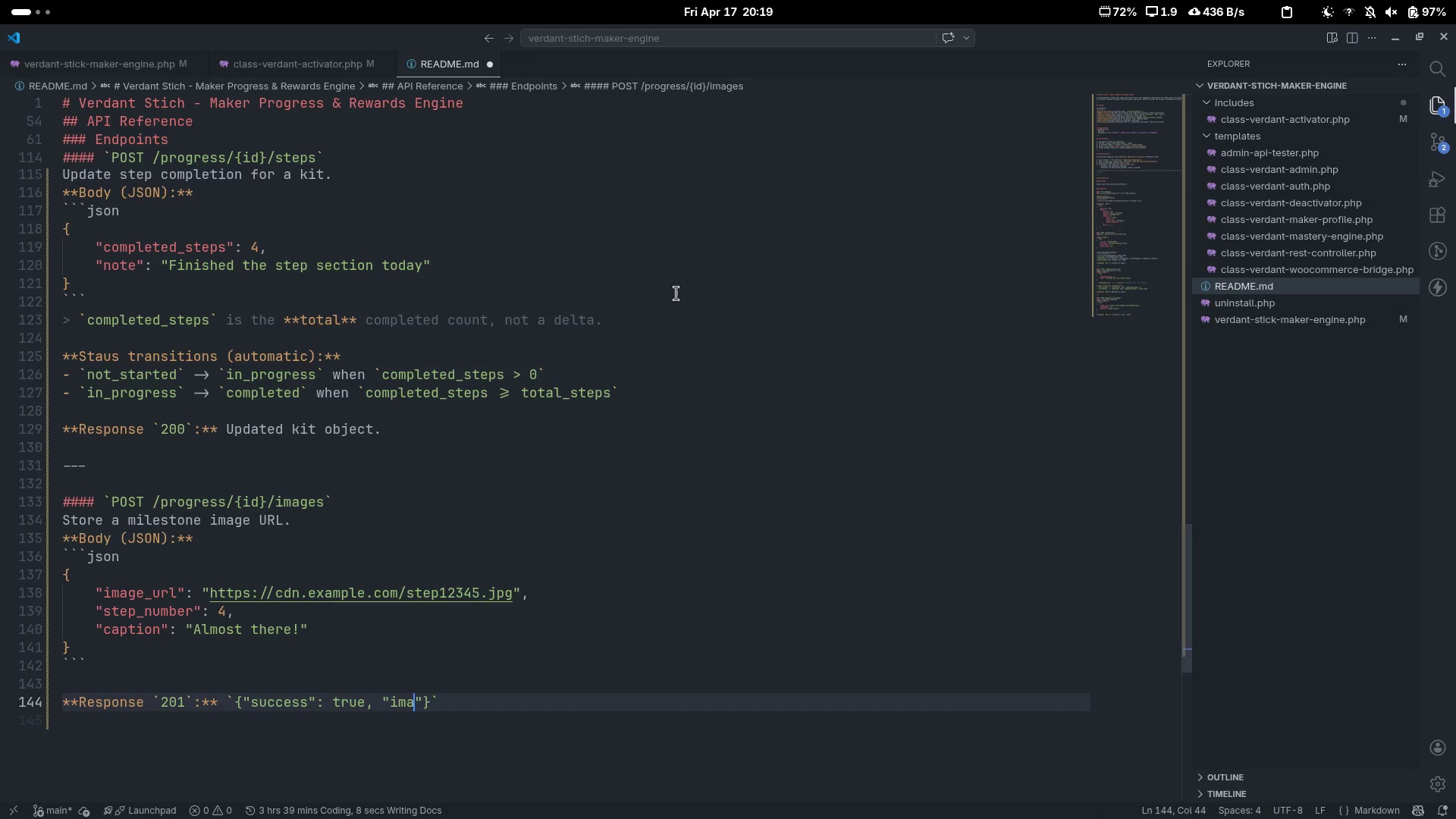 
key(ArrowLeft)
 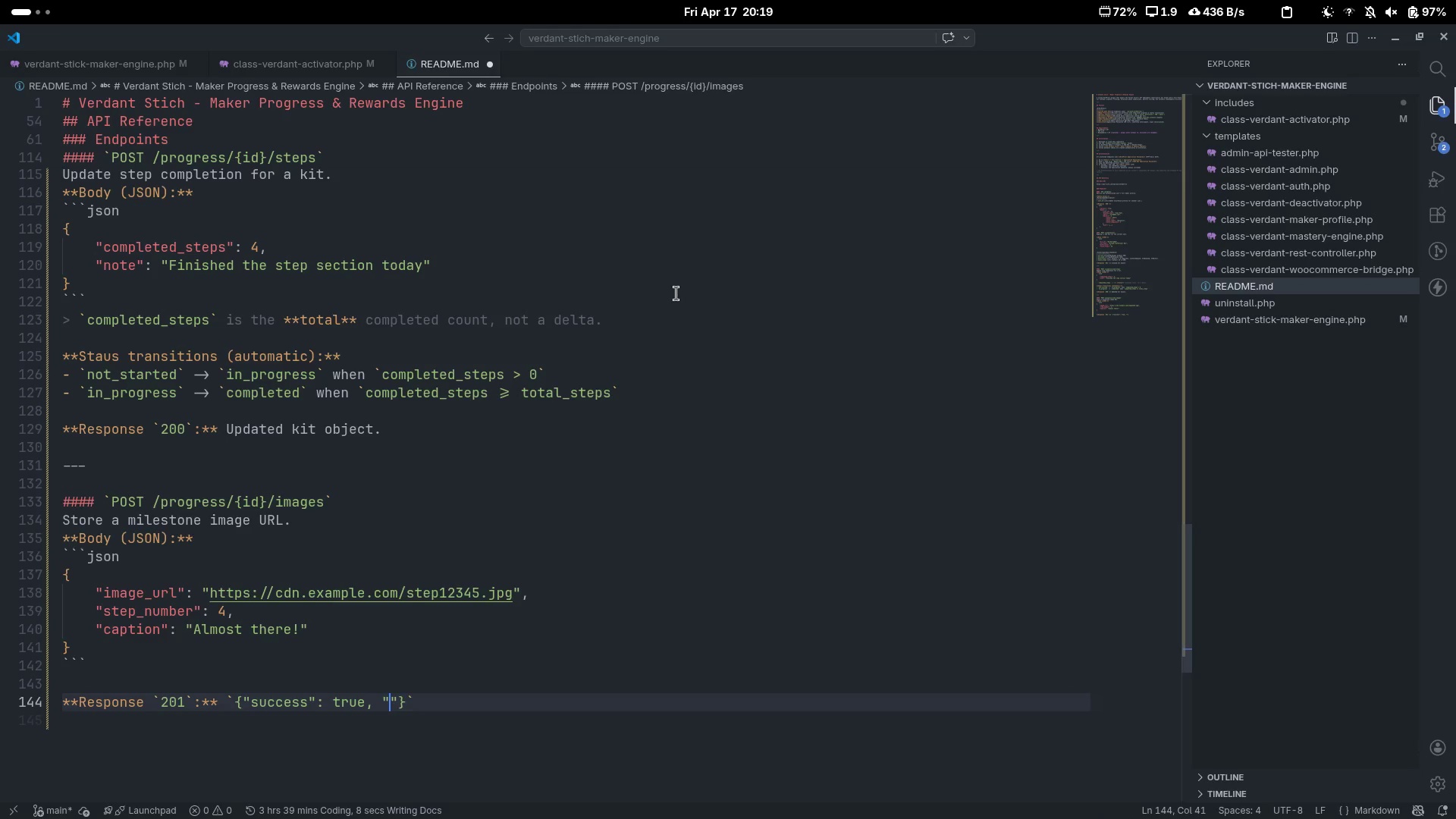 
type(image_id)
 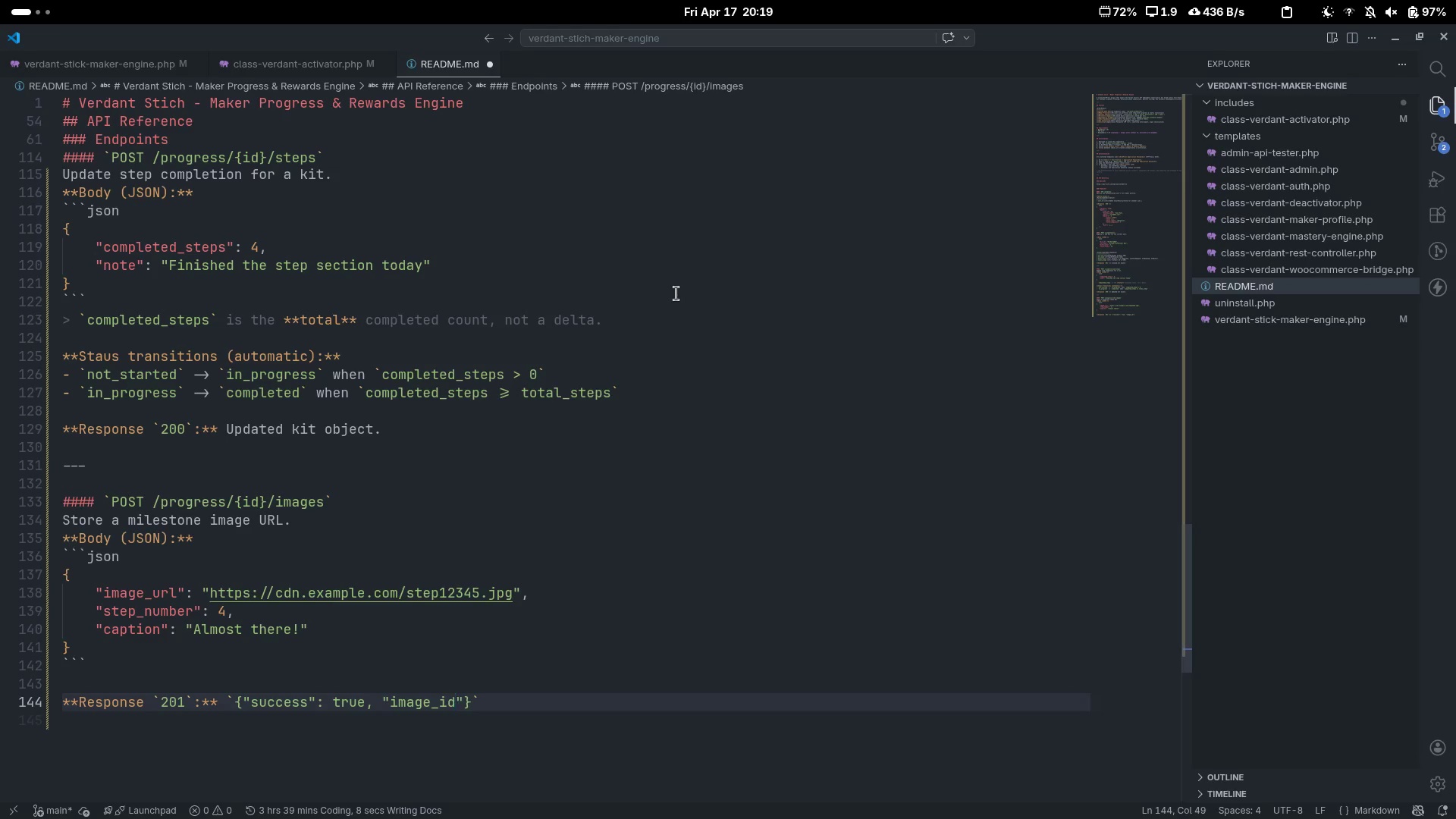 
key(ArrowRight)
 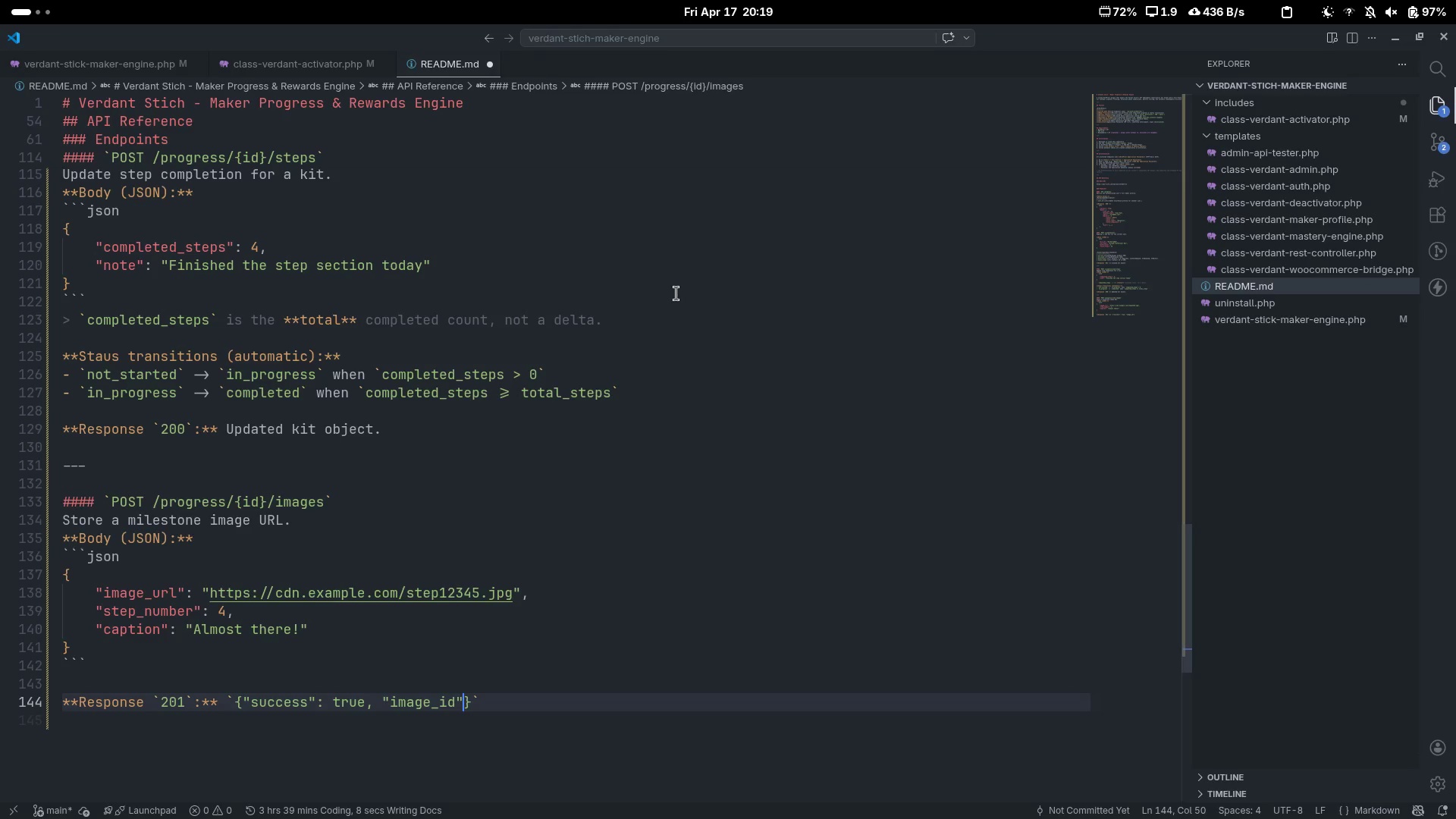 
key(Shift+Semicolon)
 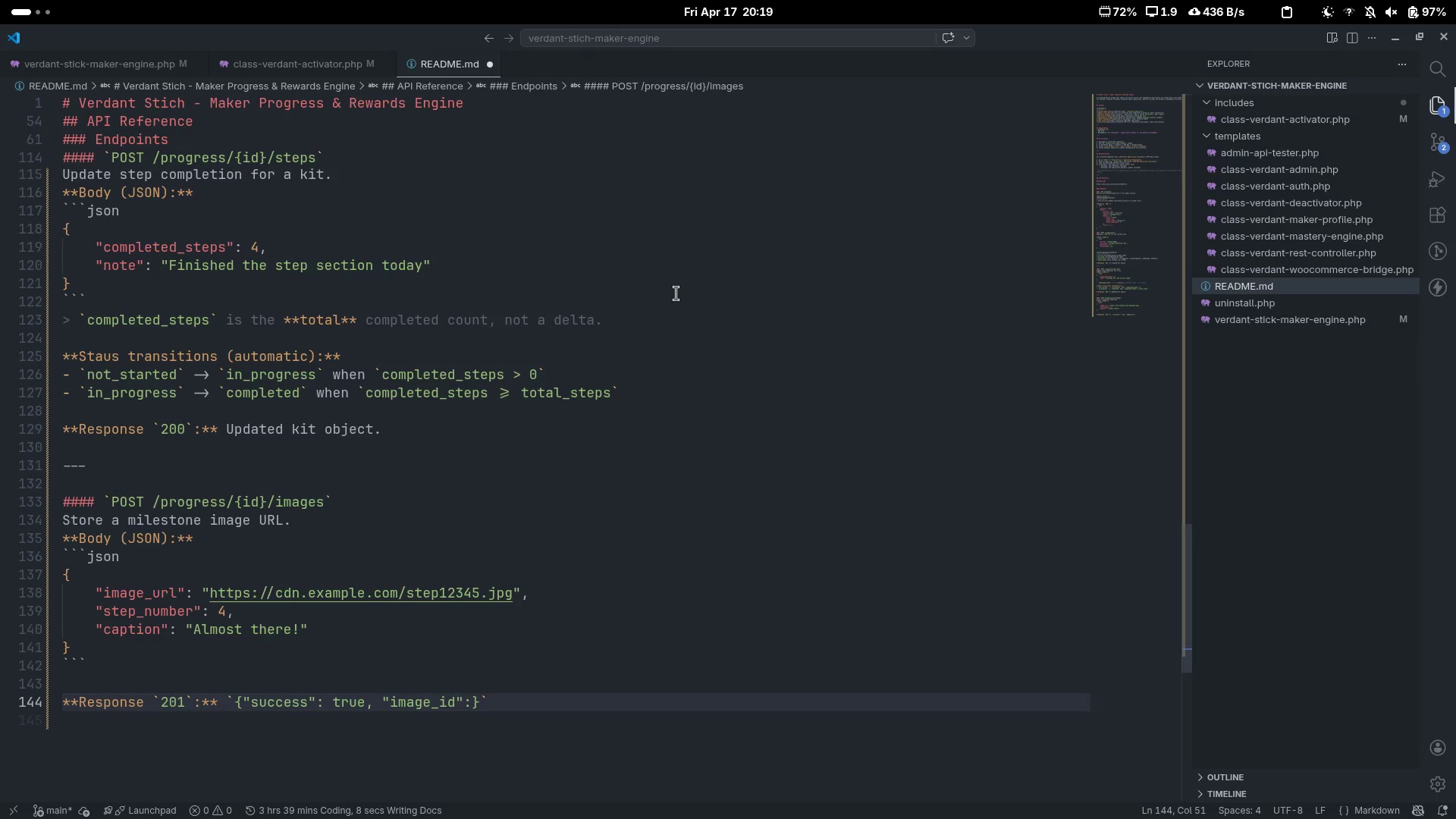 
key(7)
 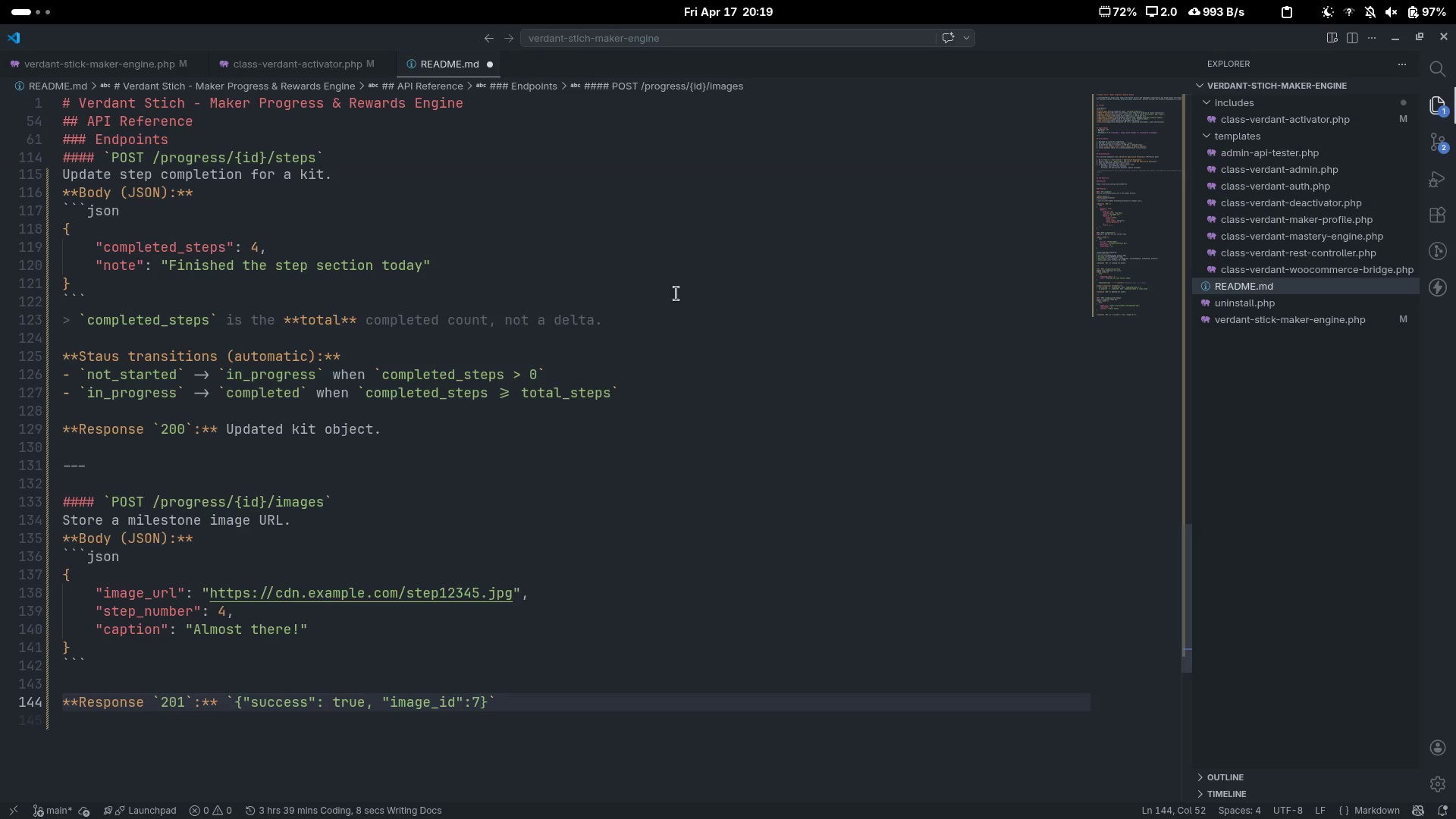 
key(ArrowRight)
 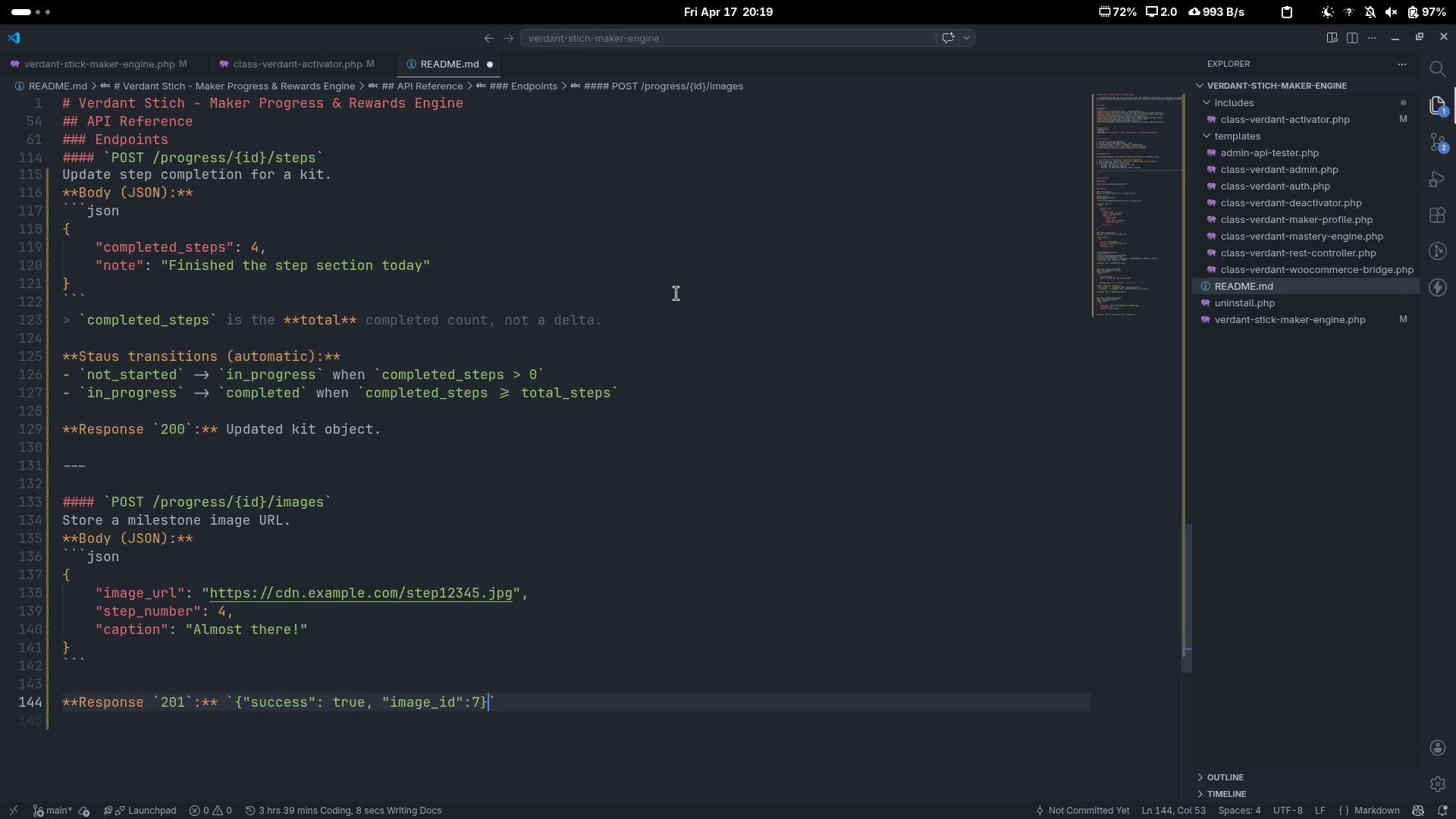 
key(ArrowDown)
 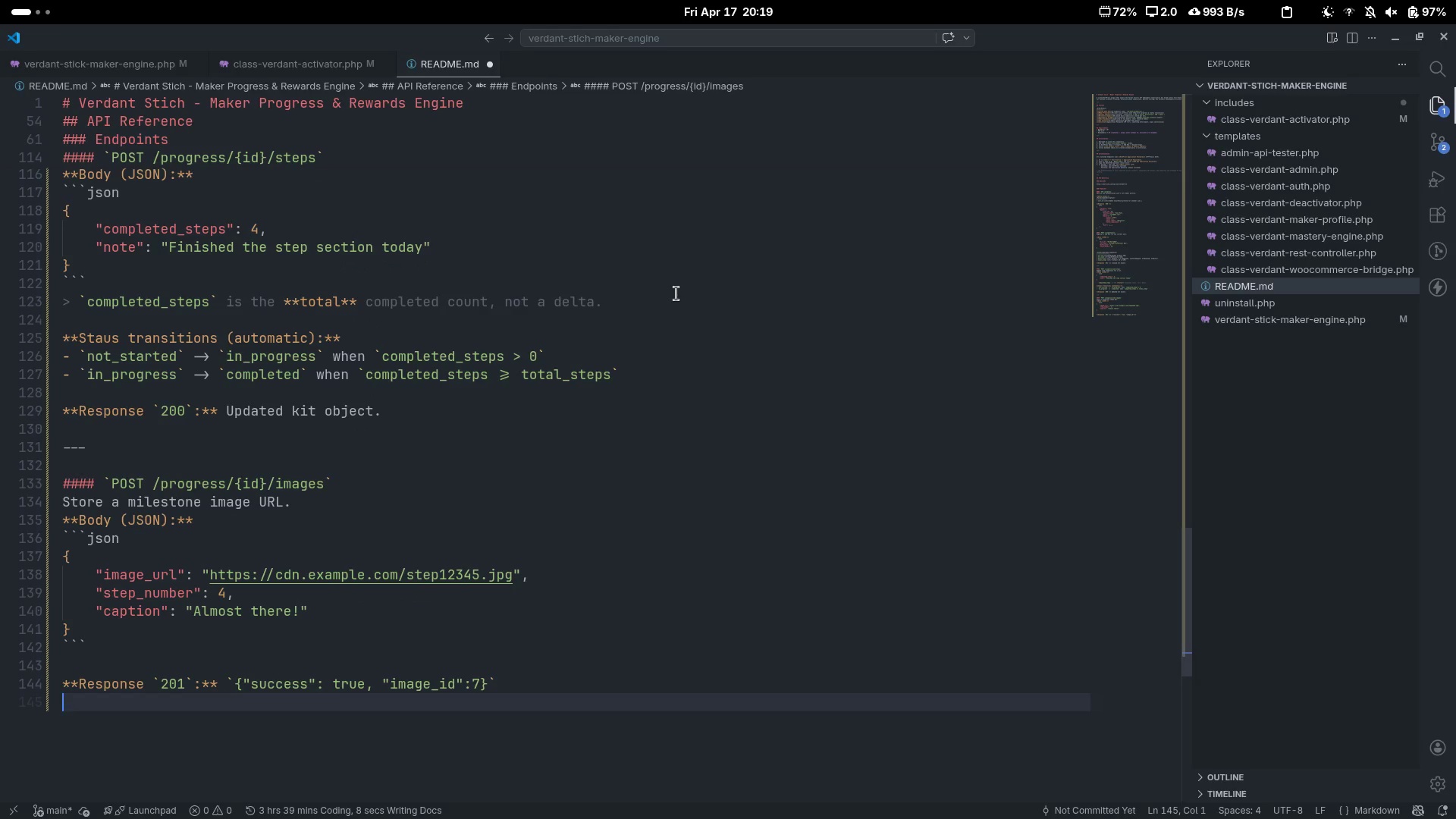 
key(Enter)
 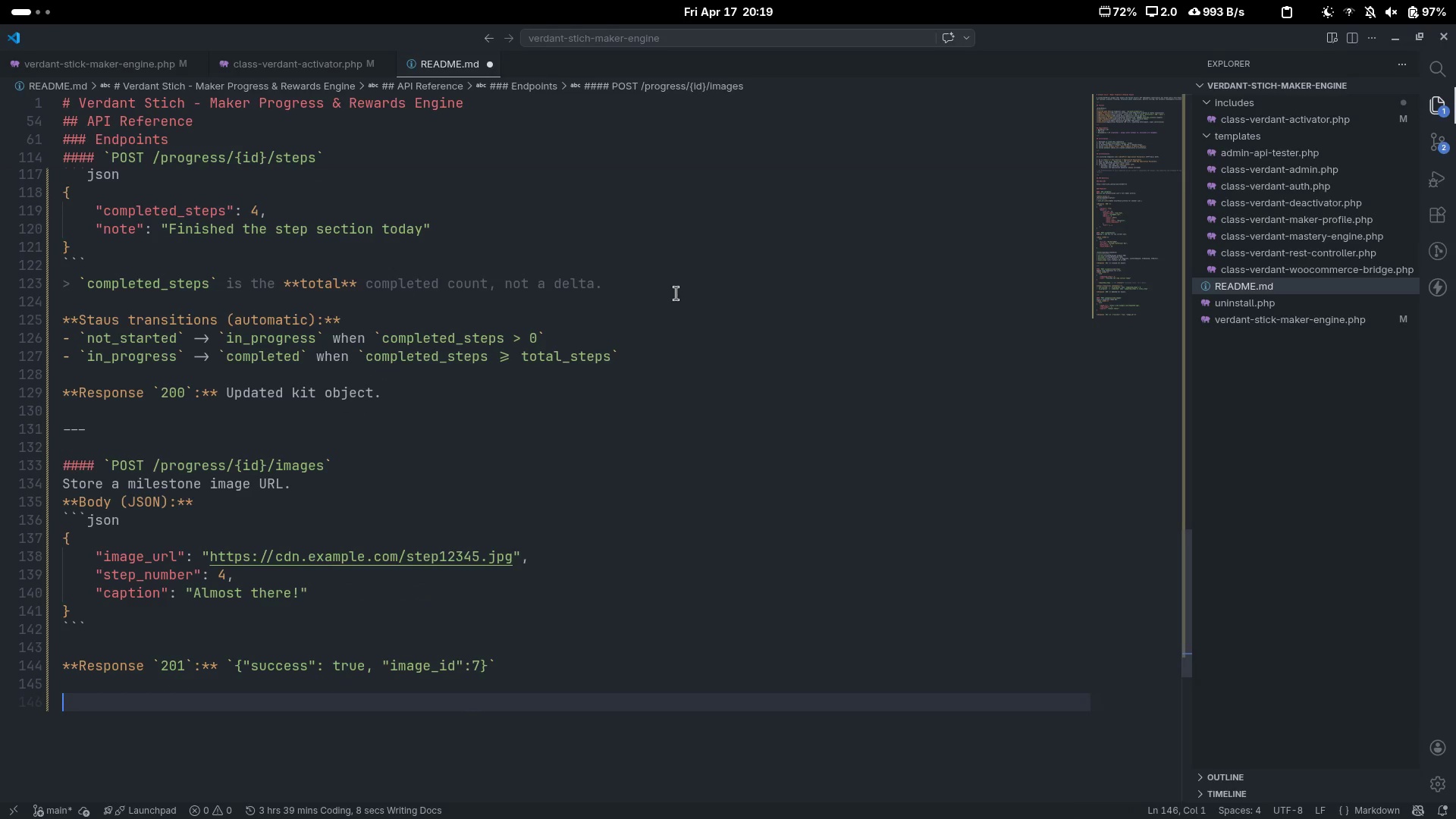 
key(Minus)
 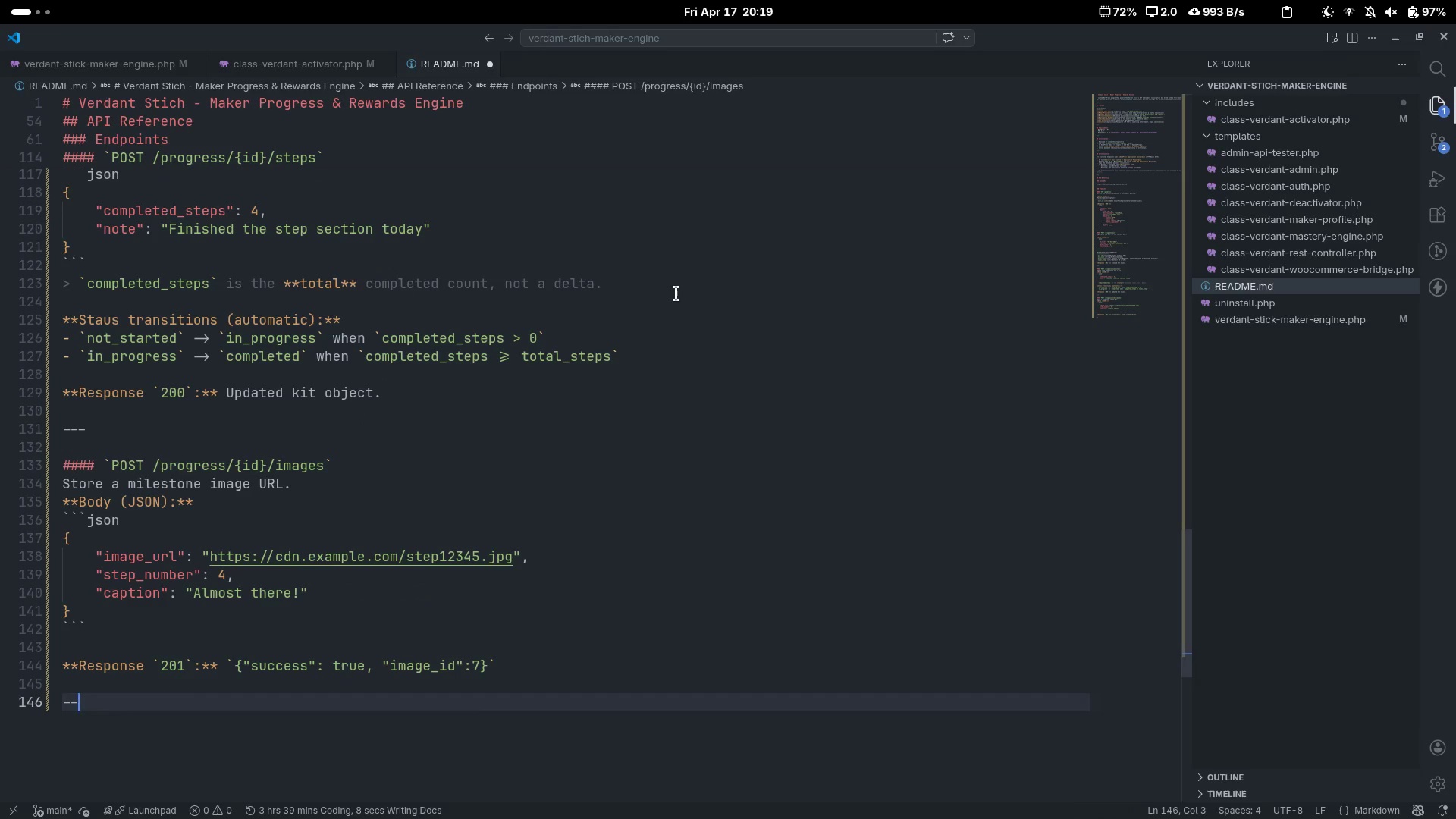 
key(Minus)
 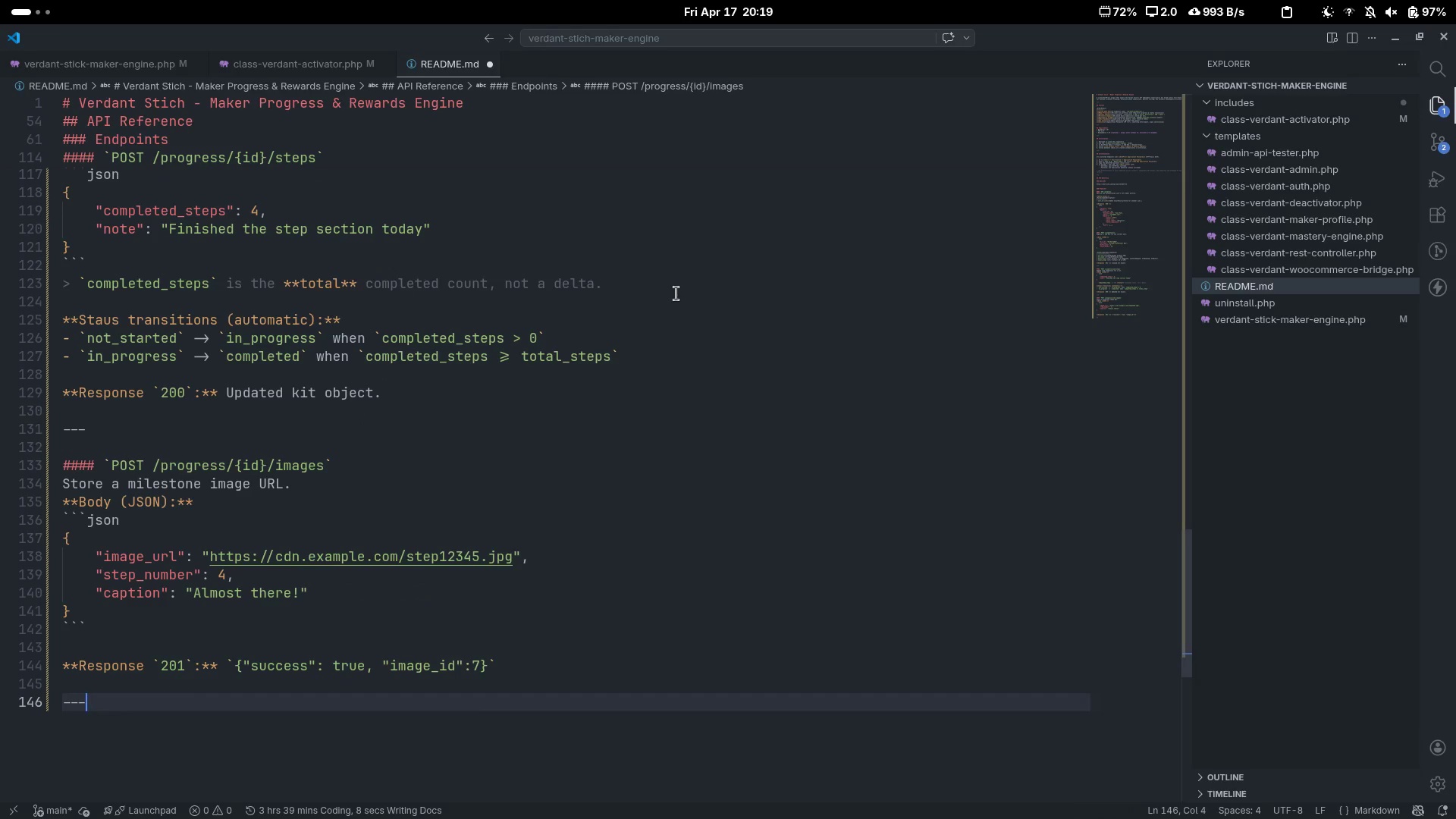 
key(Minus)
 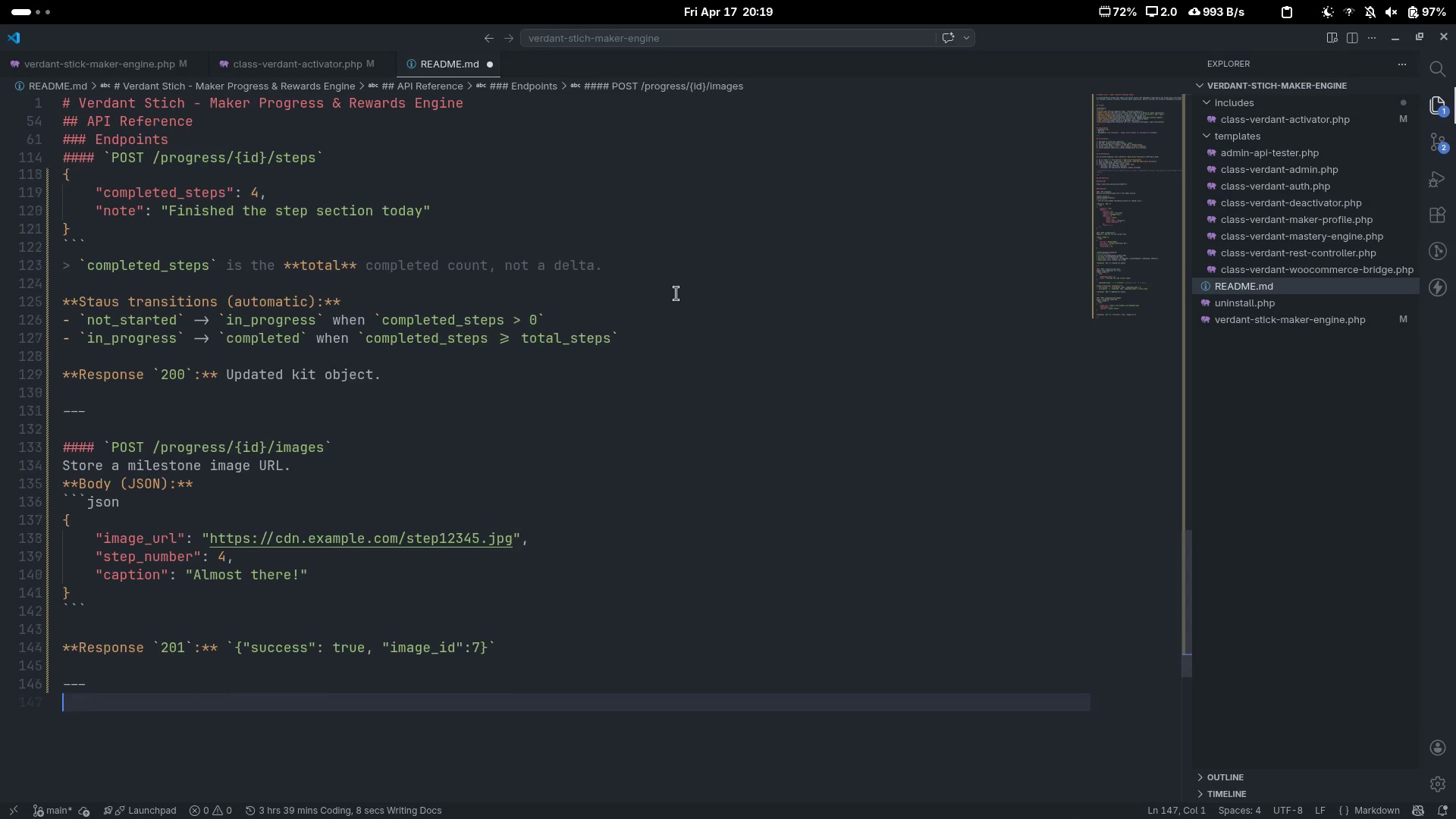 
key(Enter)
 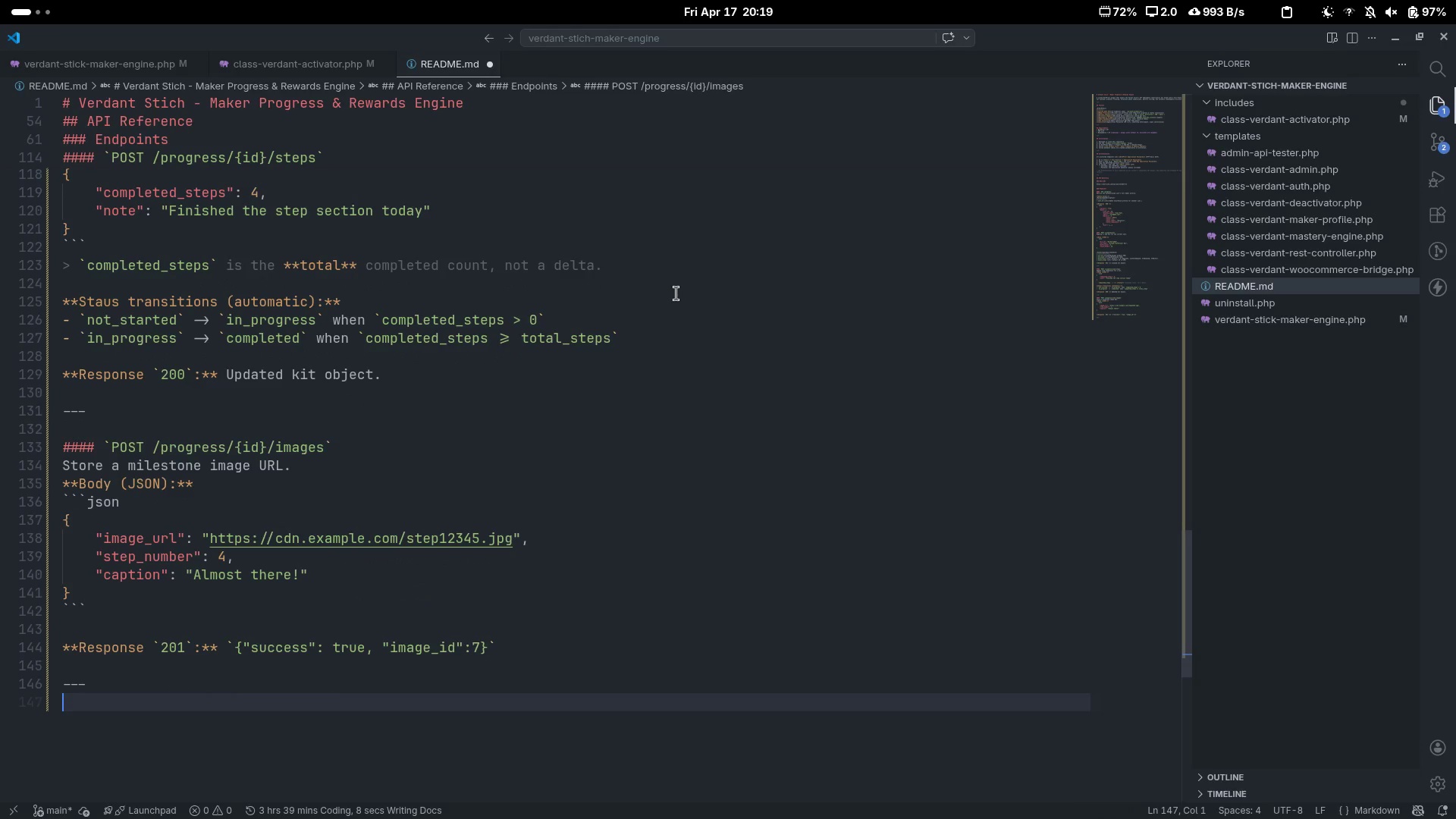 
key(Enter)
 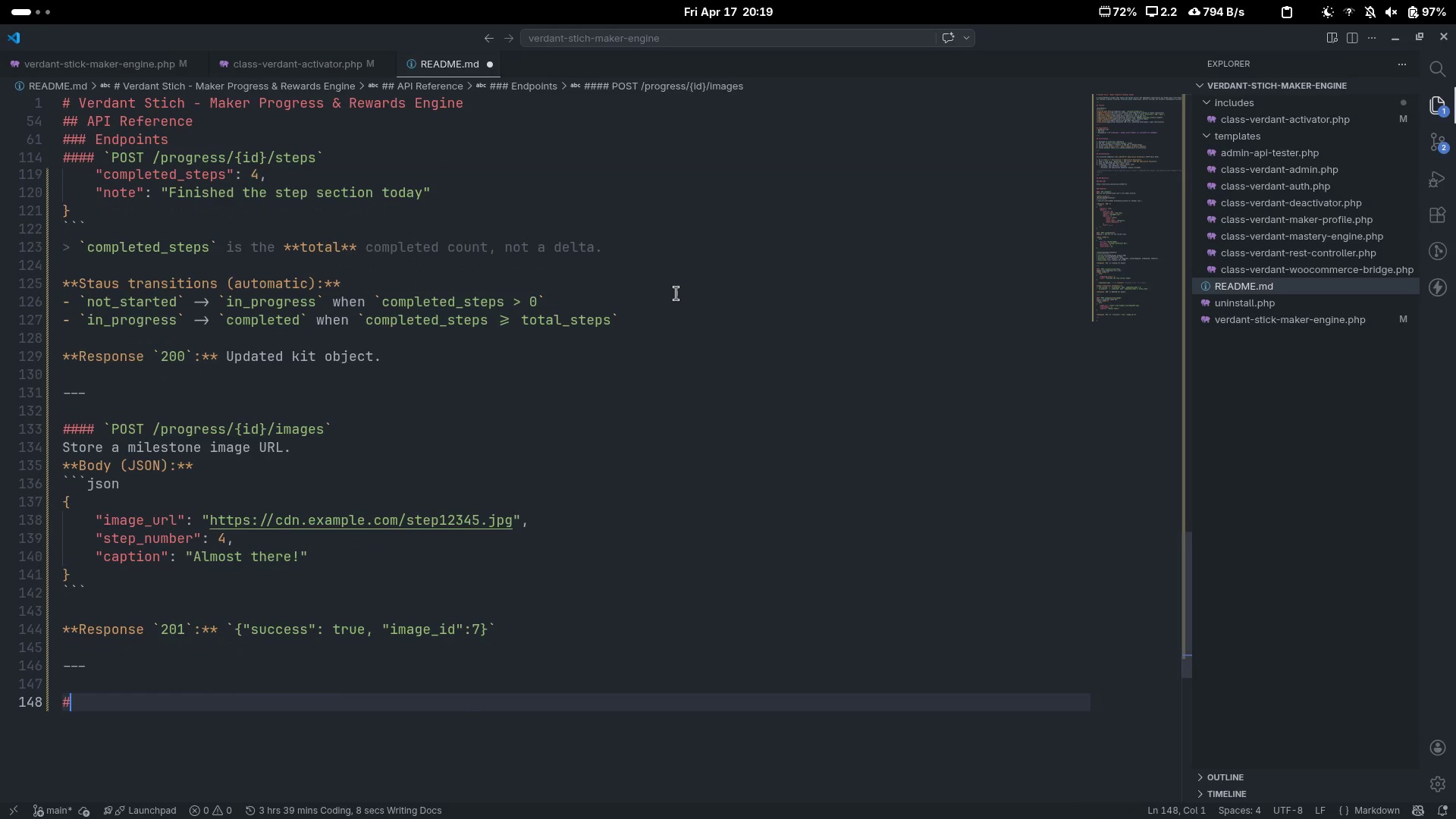 
type(#### )
key(Tab)
key(Tab)
 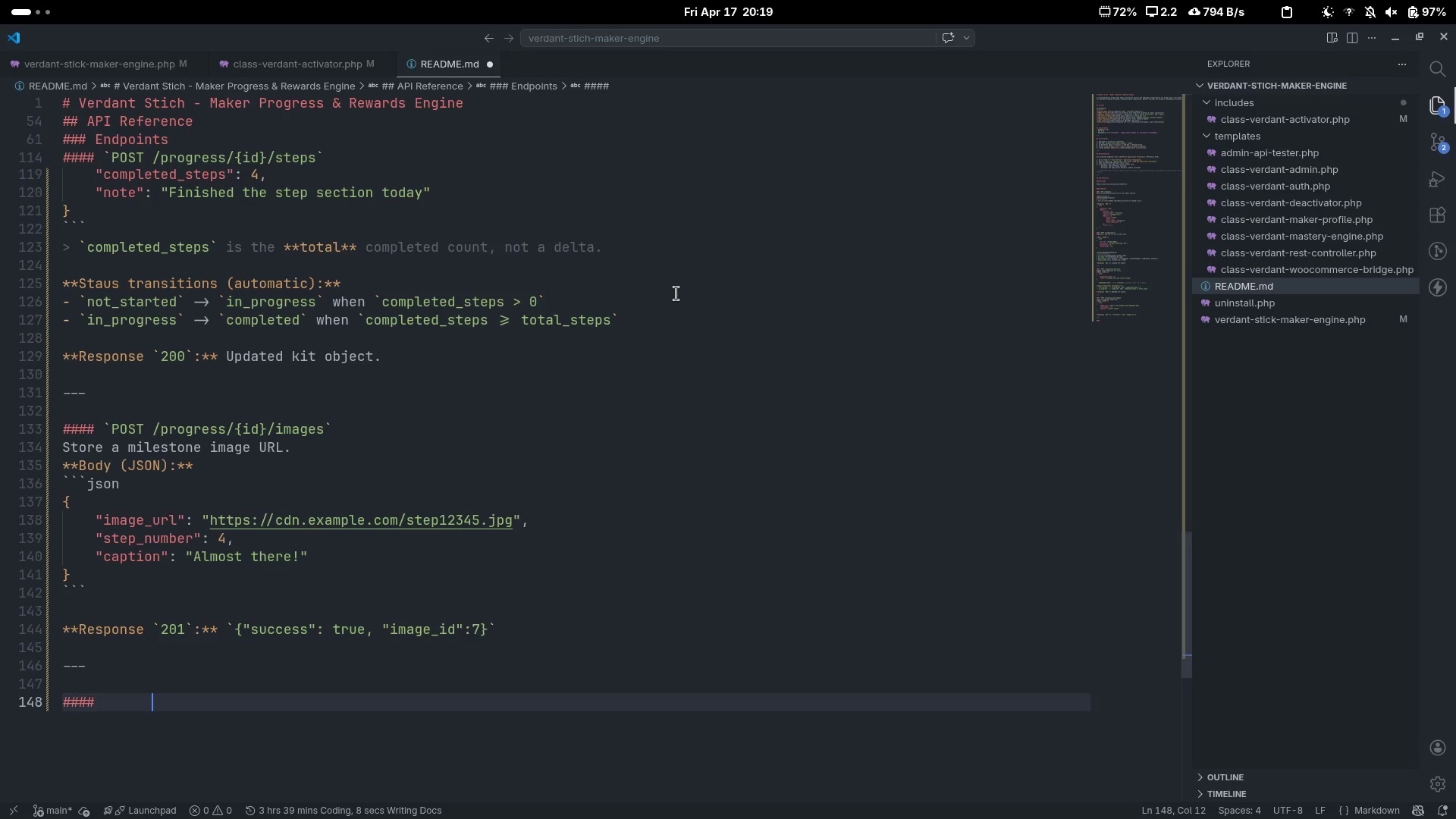 
 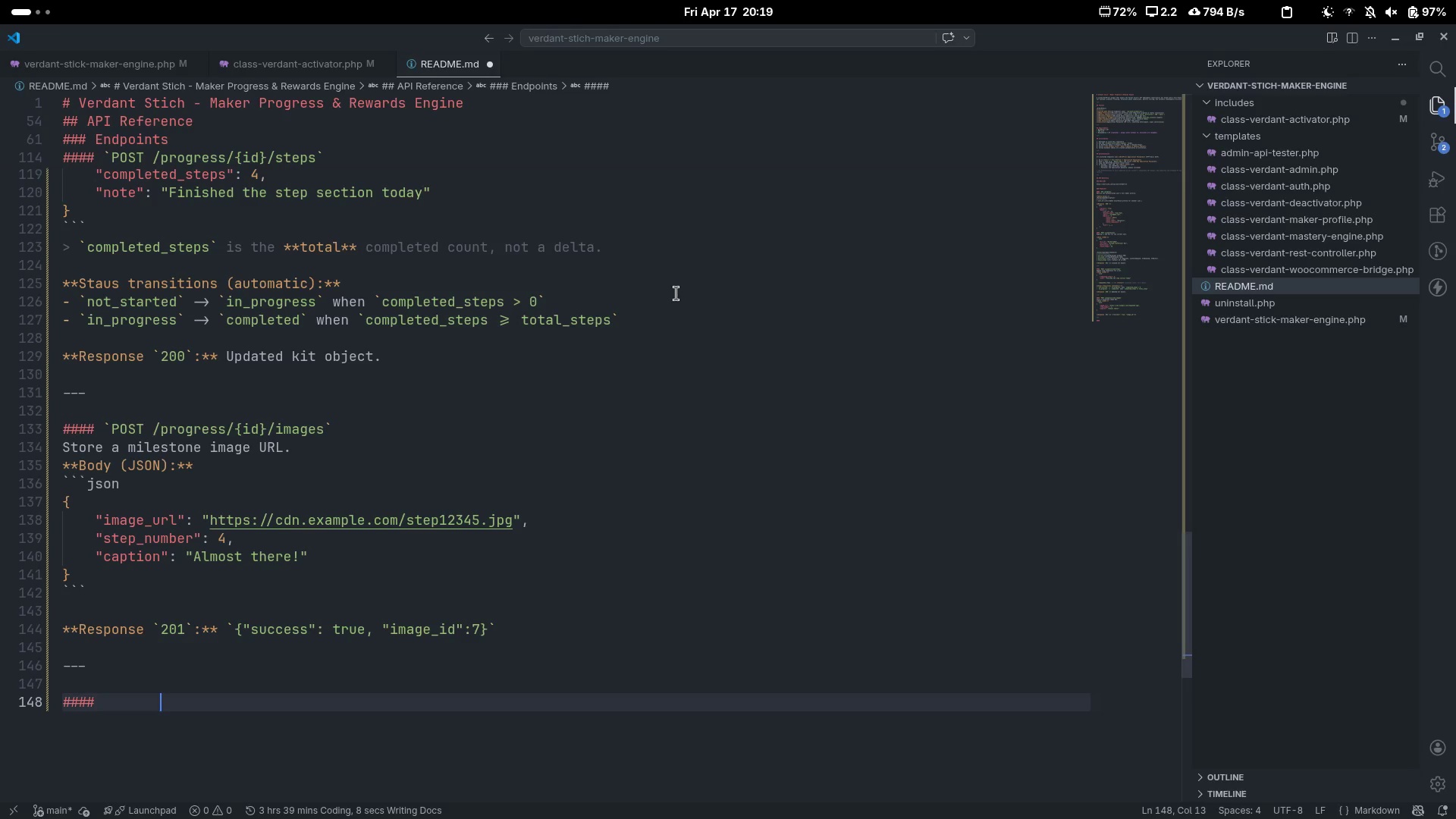 
key(ArrowLeft)
 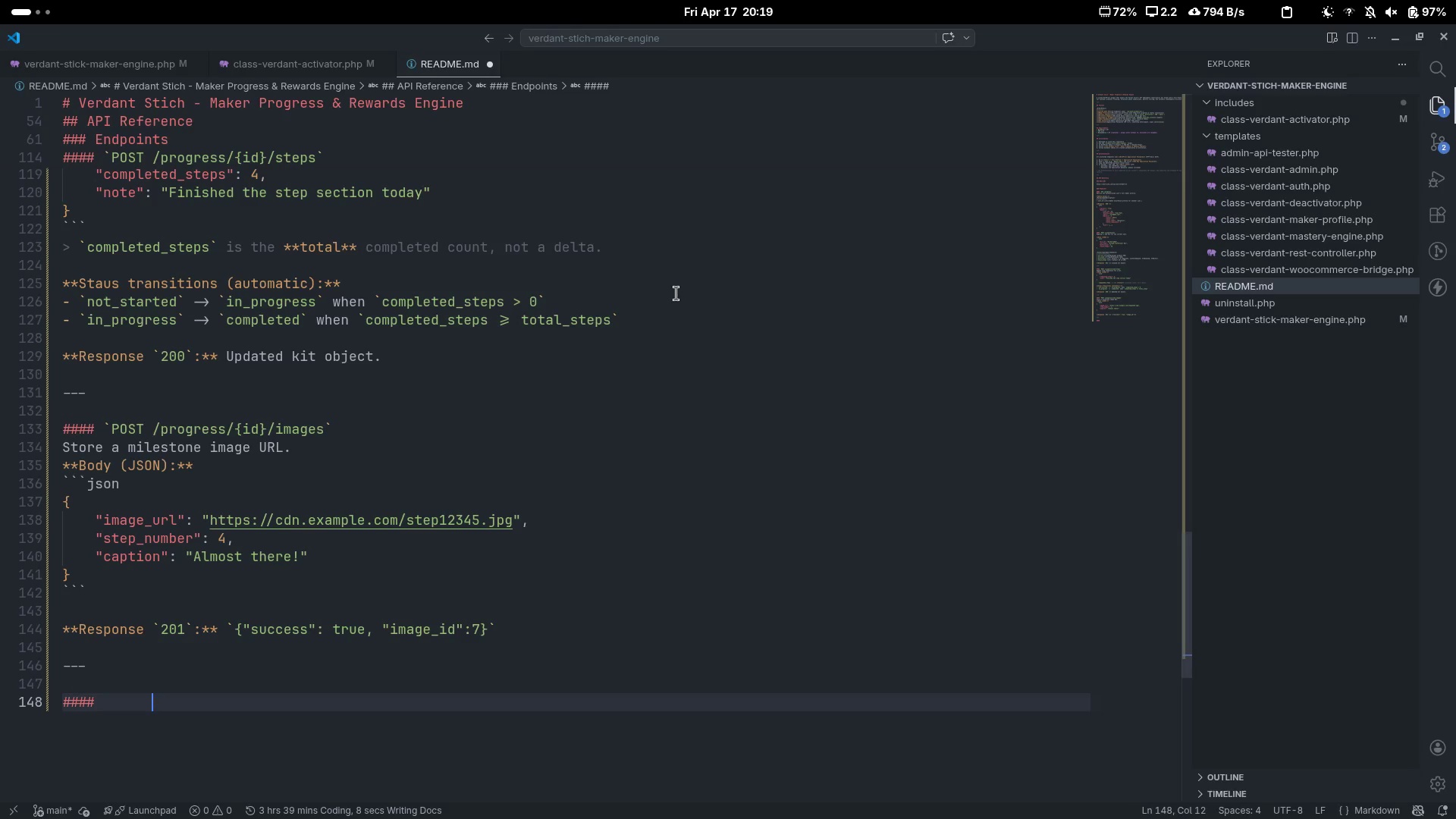 
key(Control+Backspace)
 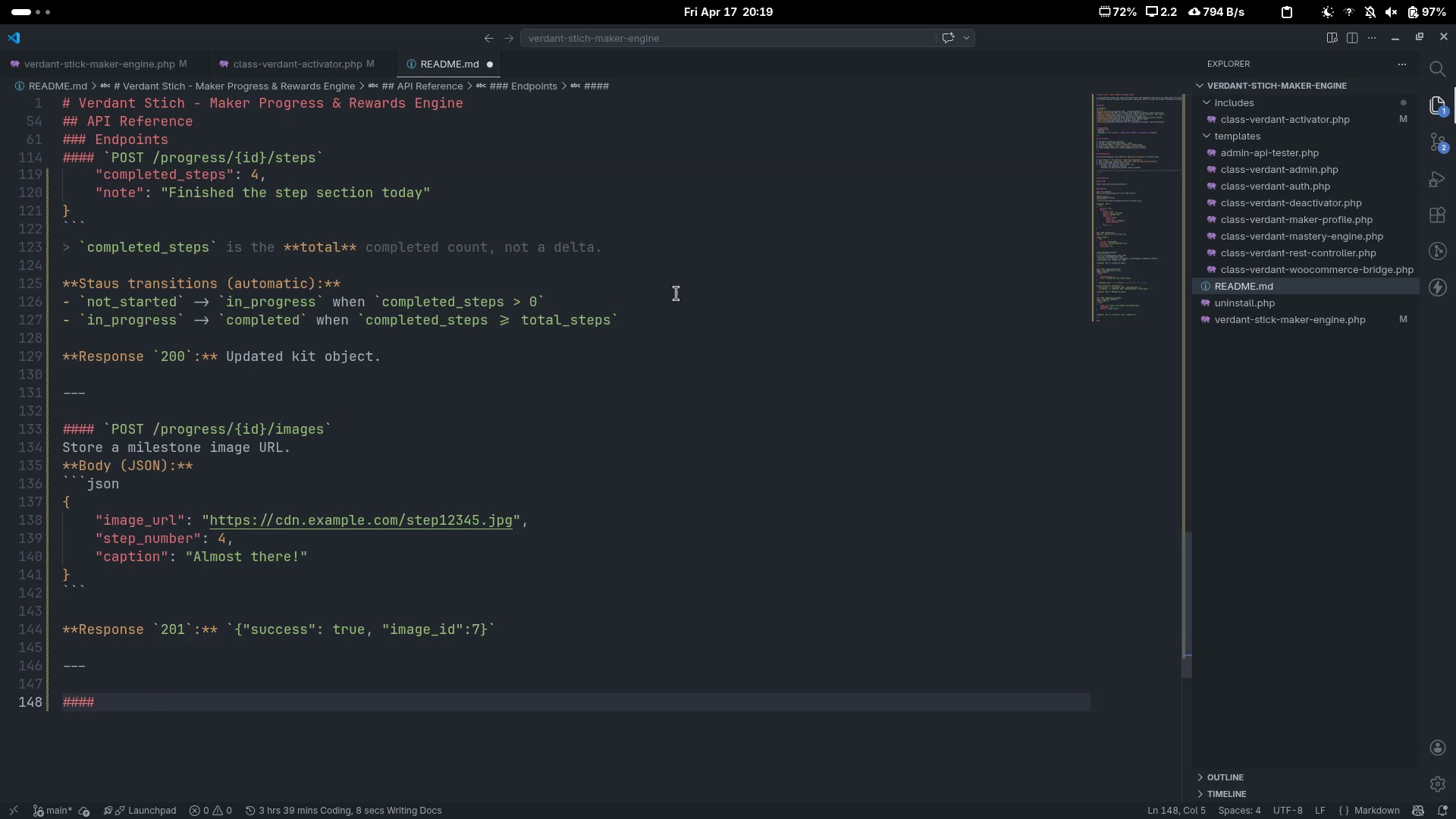 
key(Space)
 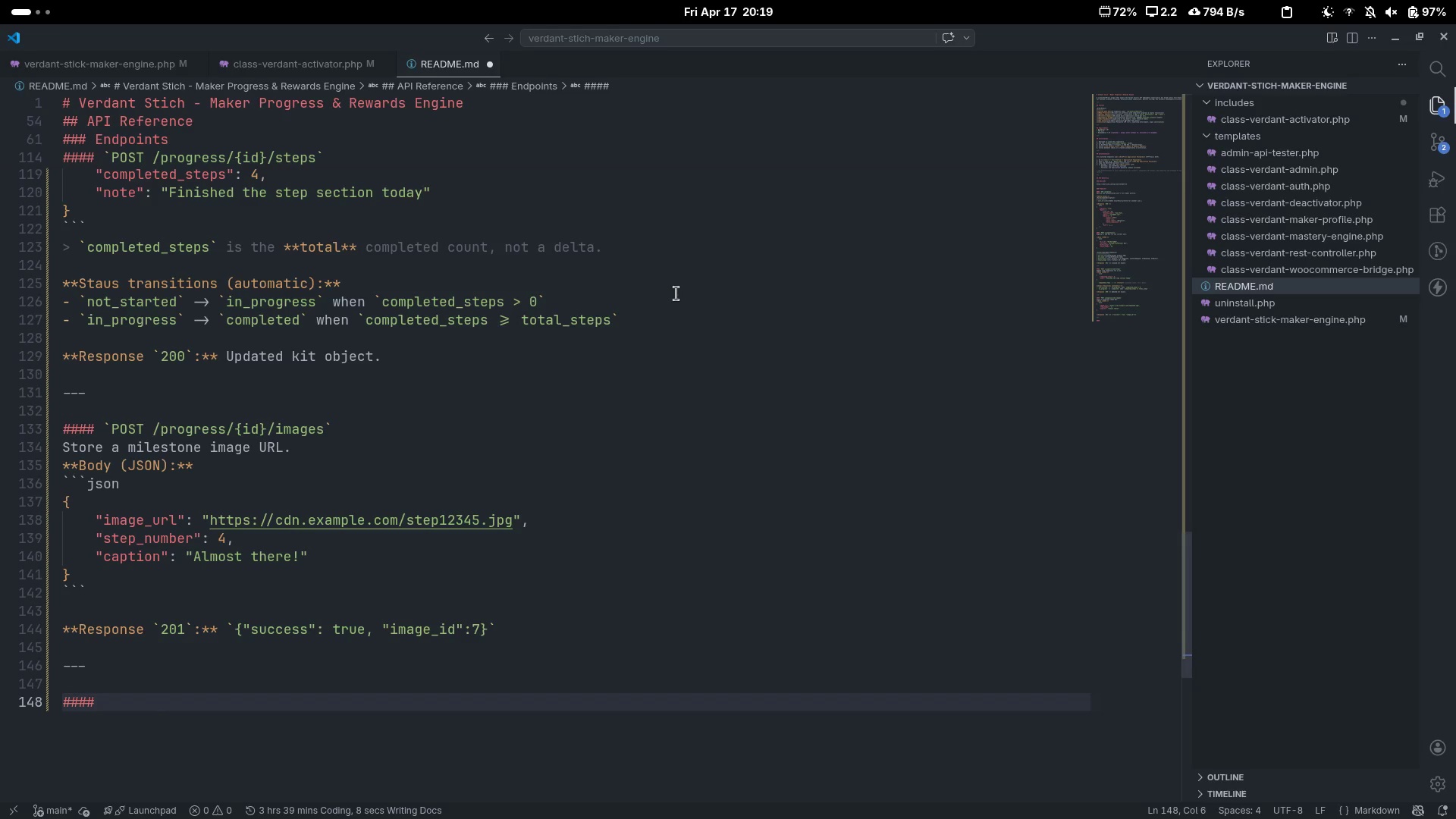 
key(Backquote)
 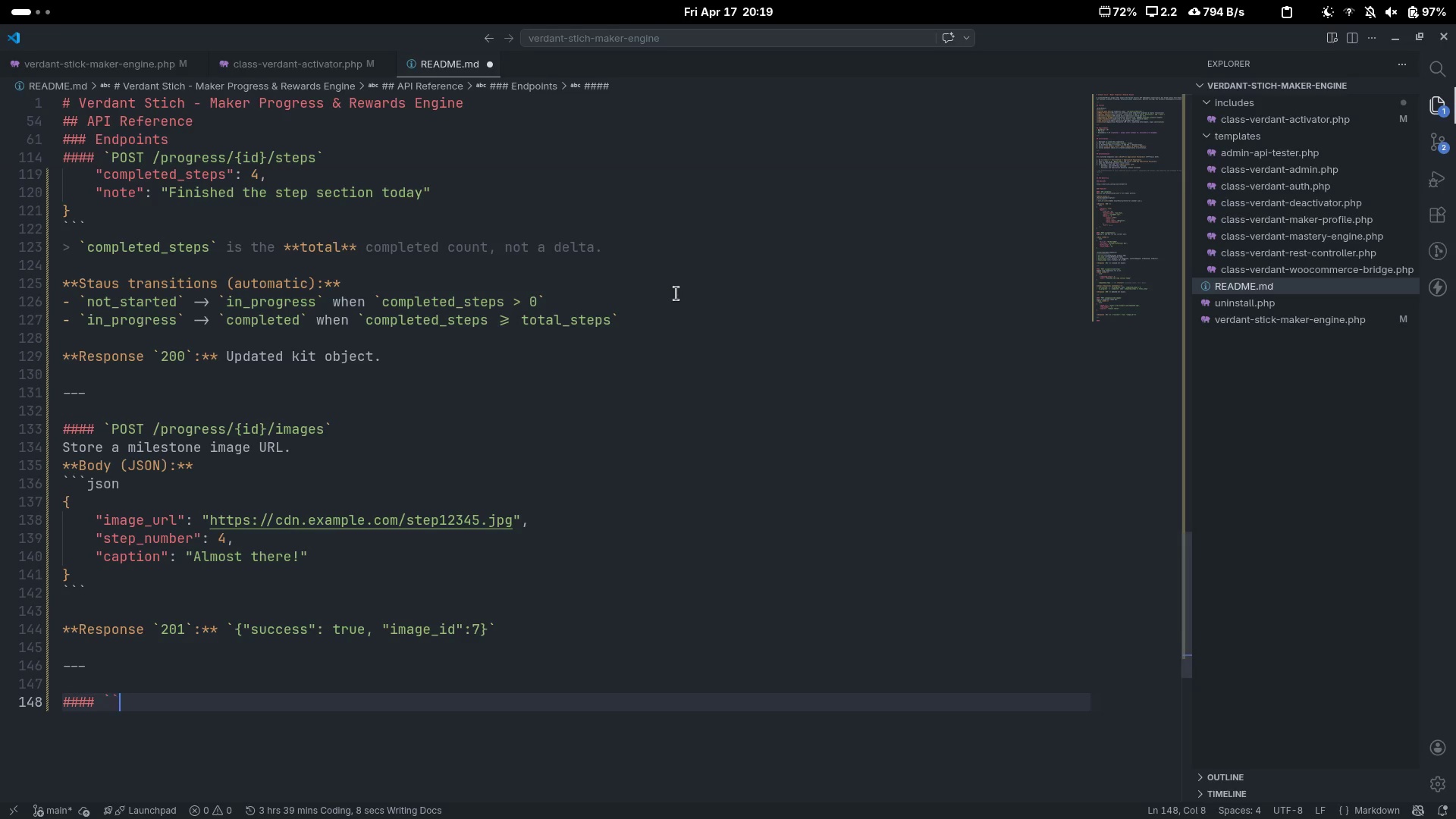 
key(Backquote)
 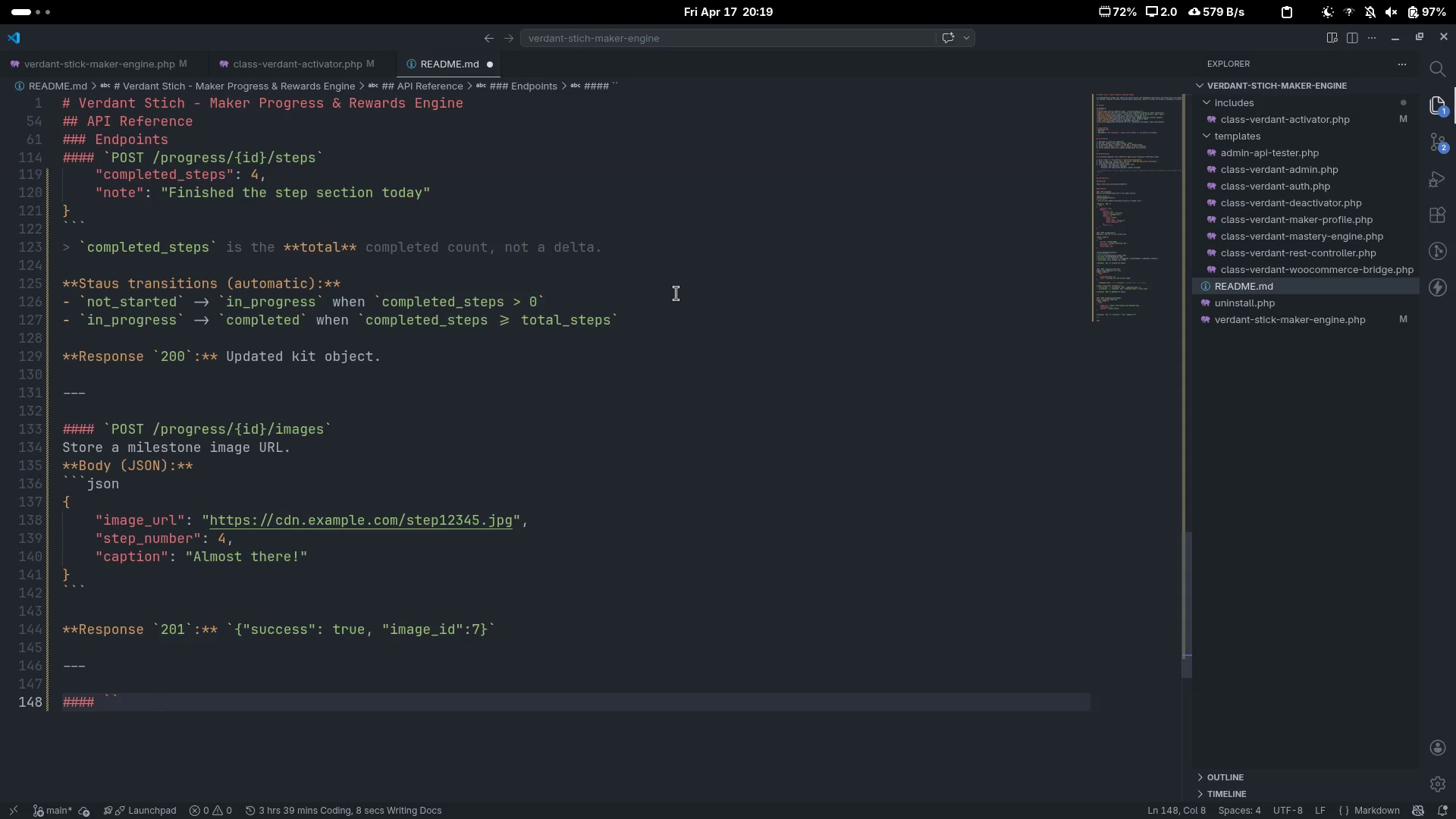 
key(ArrowLeft)
 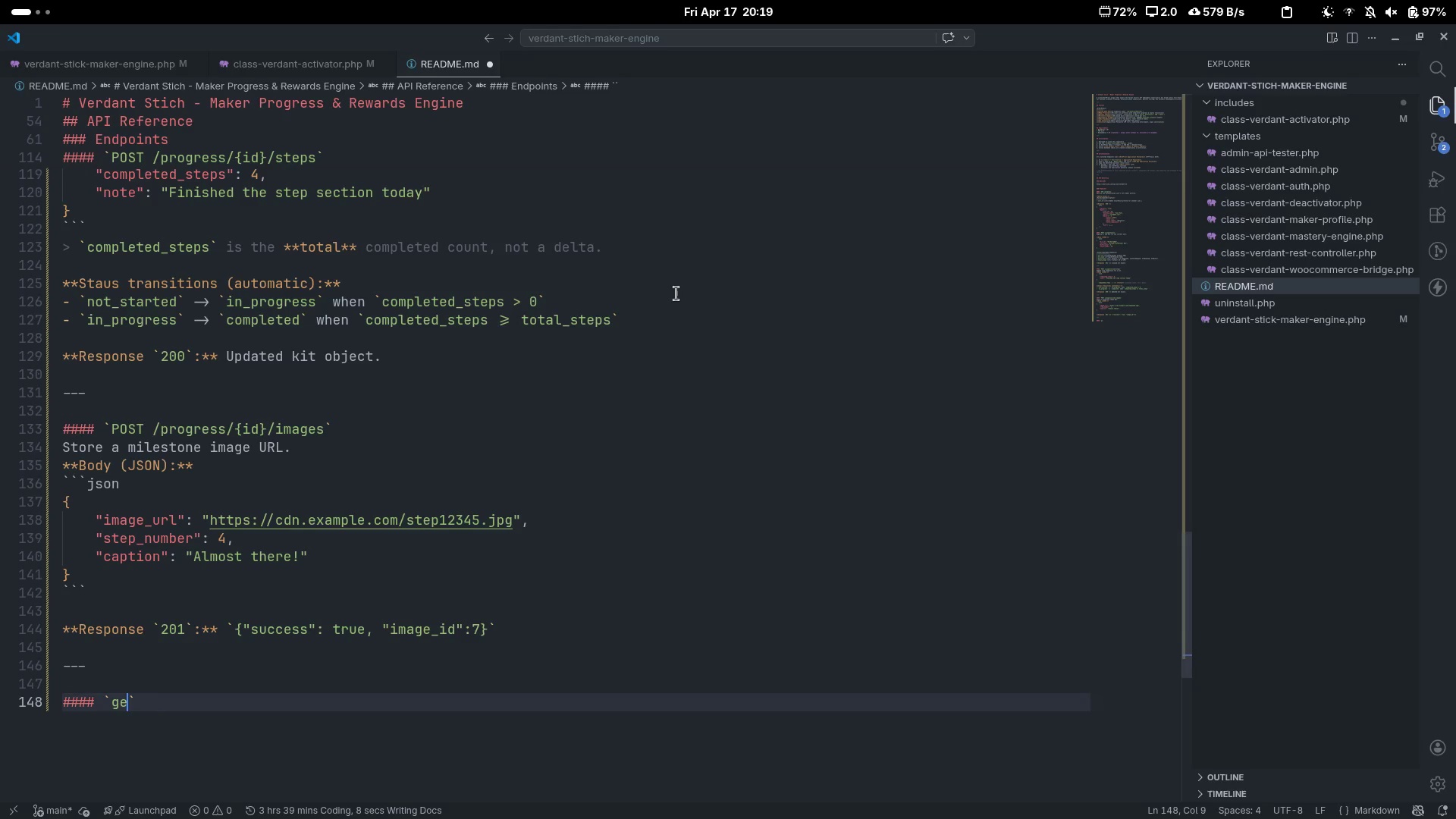 
type(ge)
key(Backspace)
key(Backspace)
type(GET/)
key(Backspace)
type( /mastr)
key(Backspace)
type(ery)
 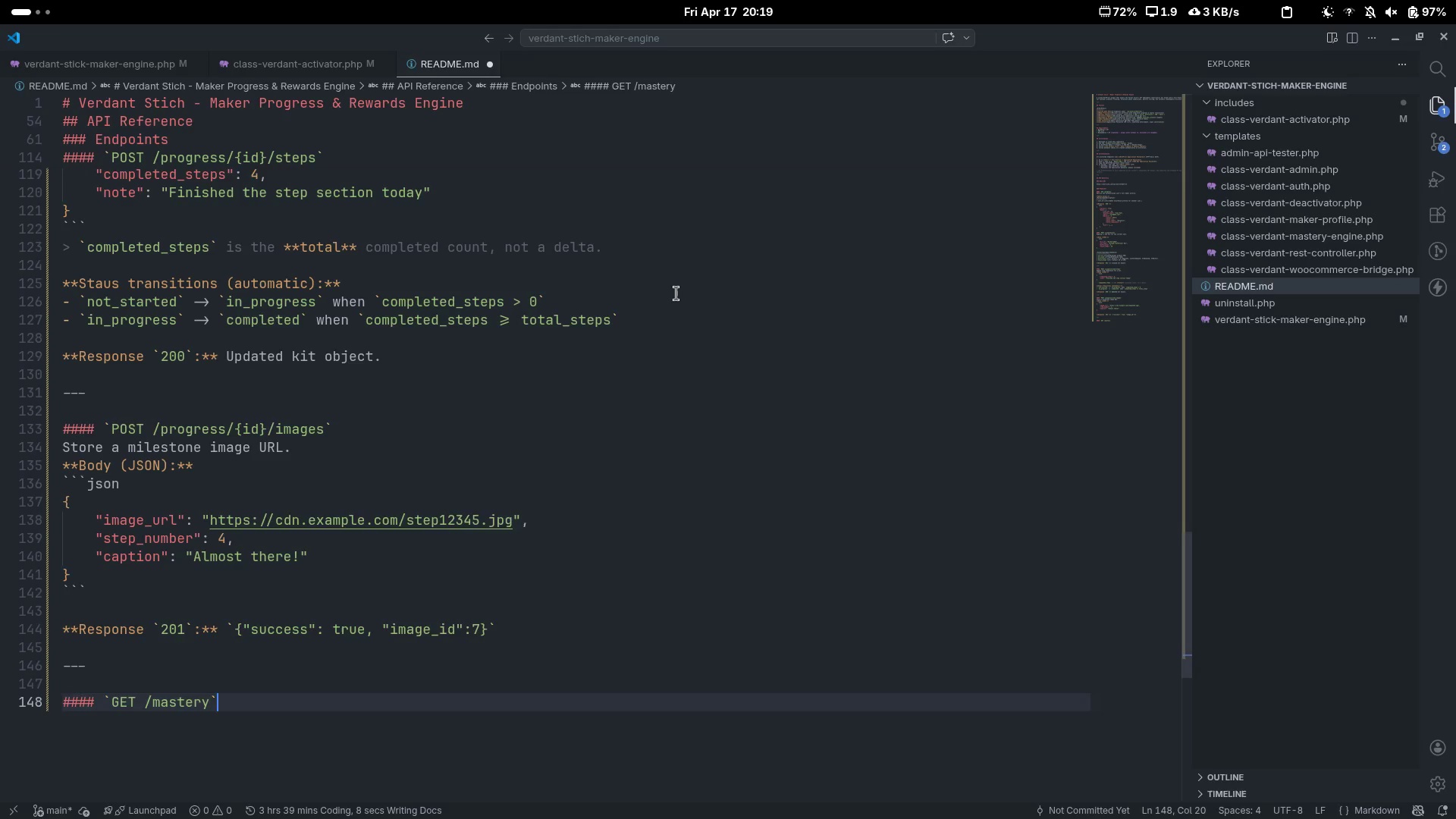 
 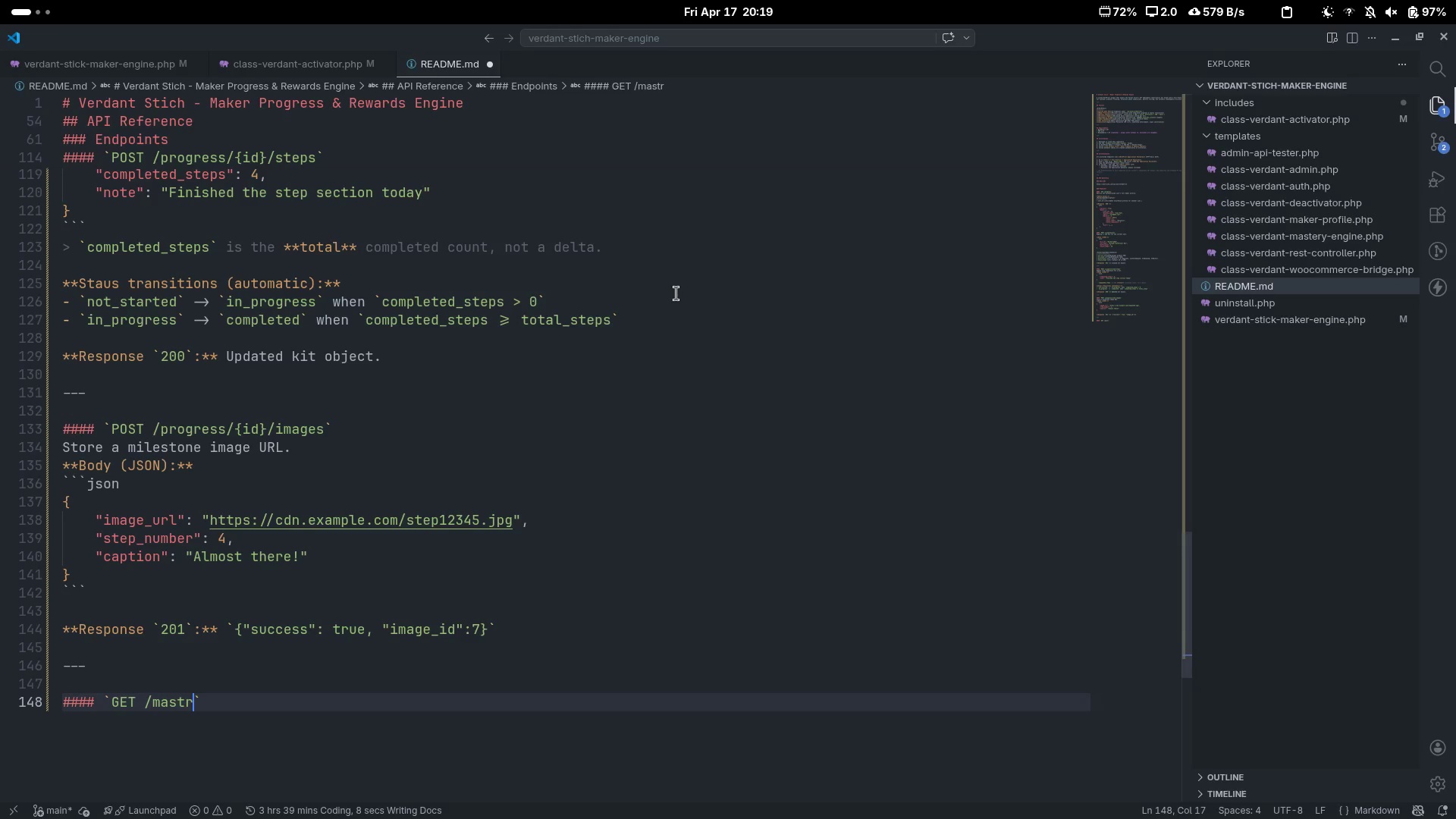 
key(Control+ControlLeft)
 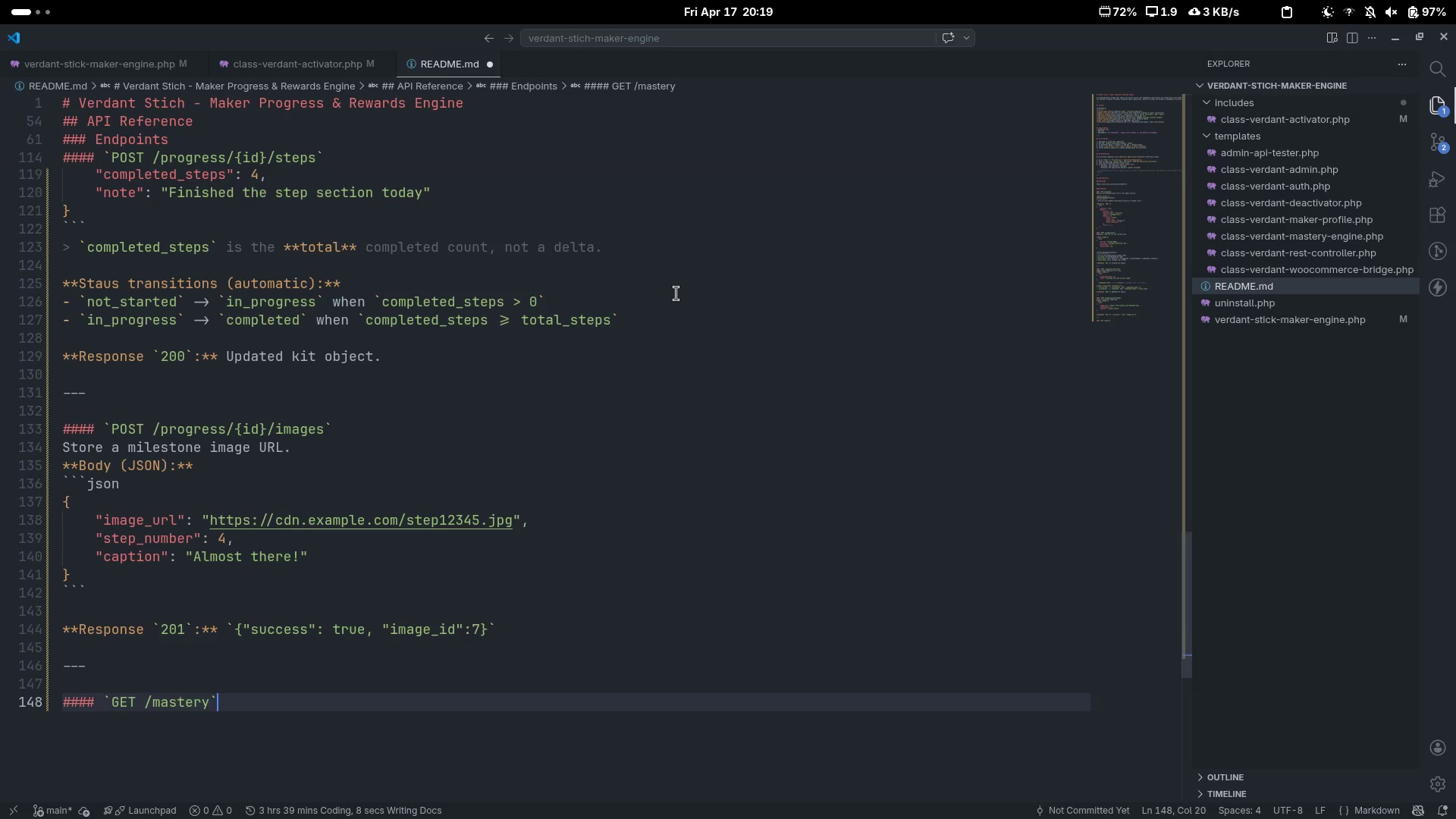 
key(Control+ArrowRight)
 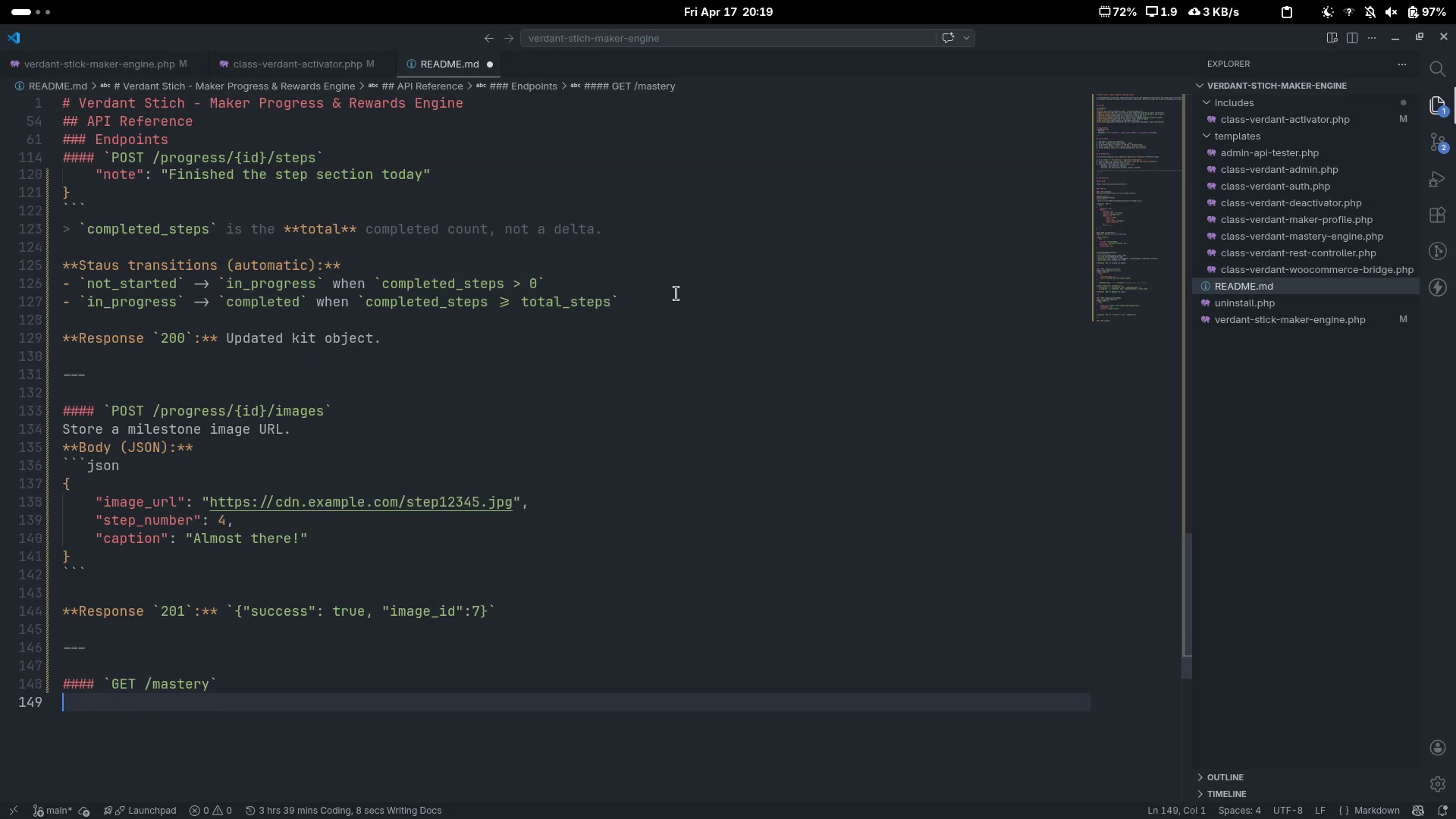 
key(Enter)
 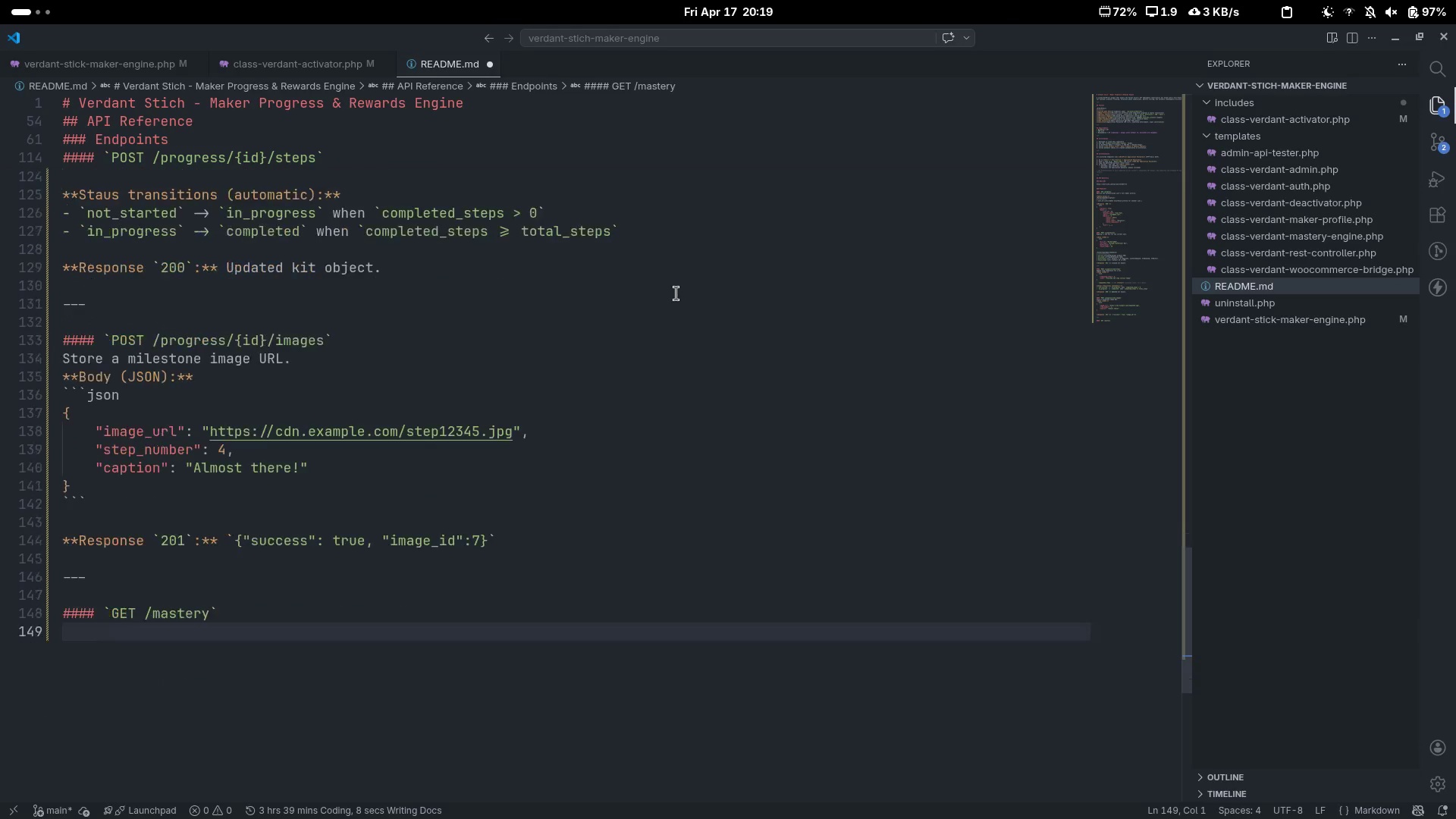 
scroll: coordinate [676, 293], scroll_direction: down, amount: 8.0
 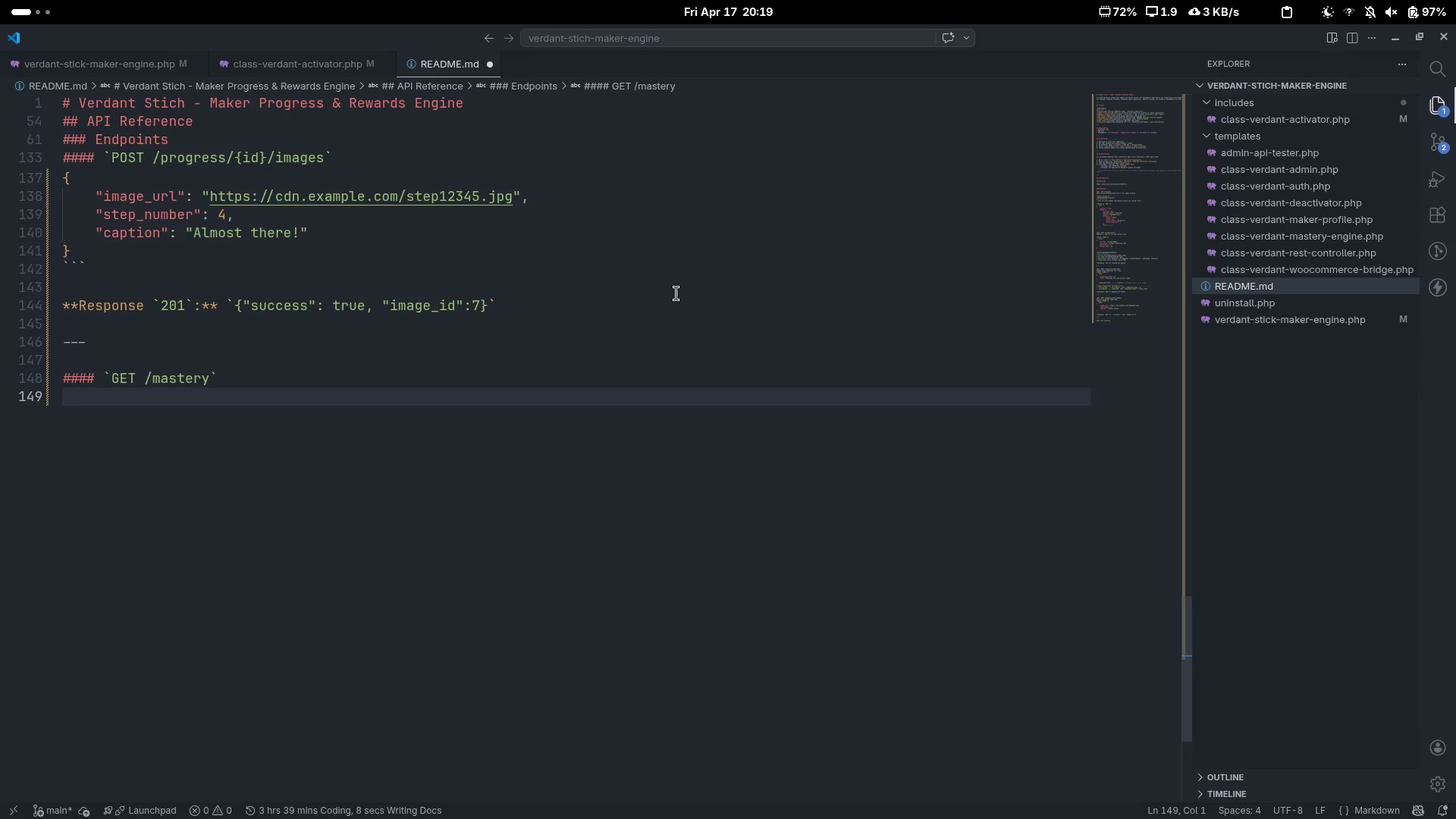 
type(Gey)
key(Backspace)
type(t the  curre)
 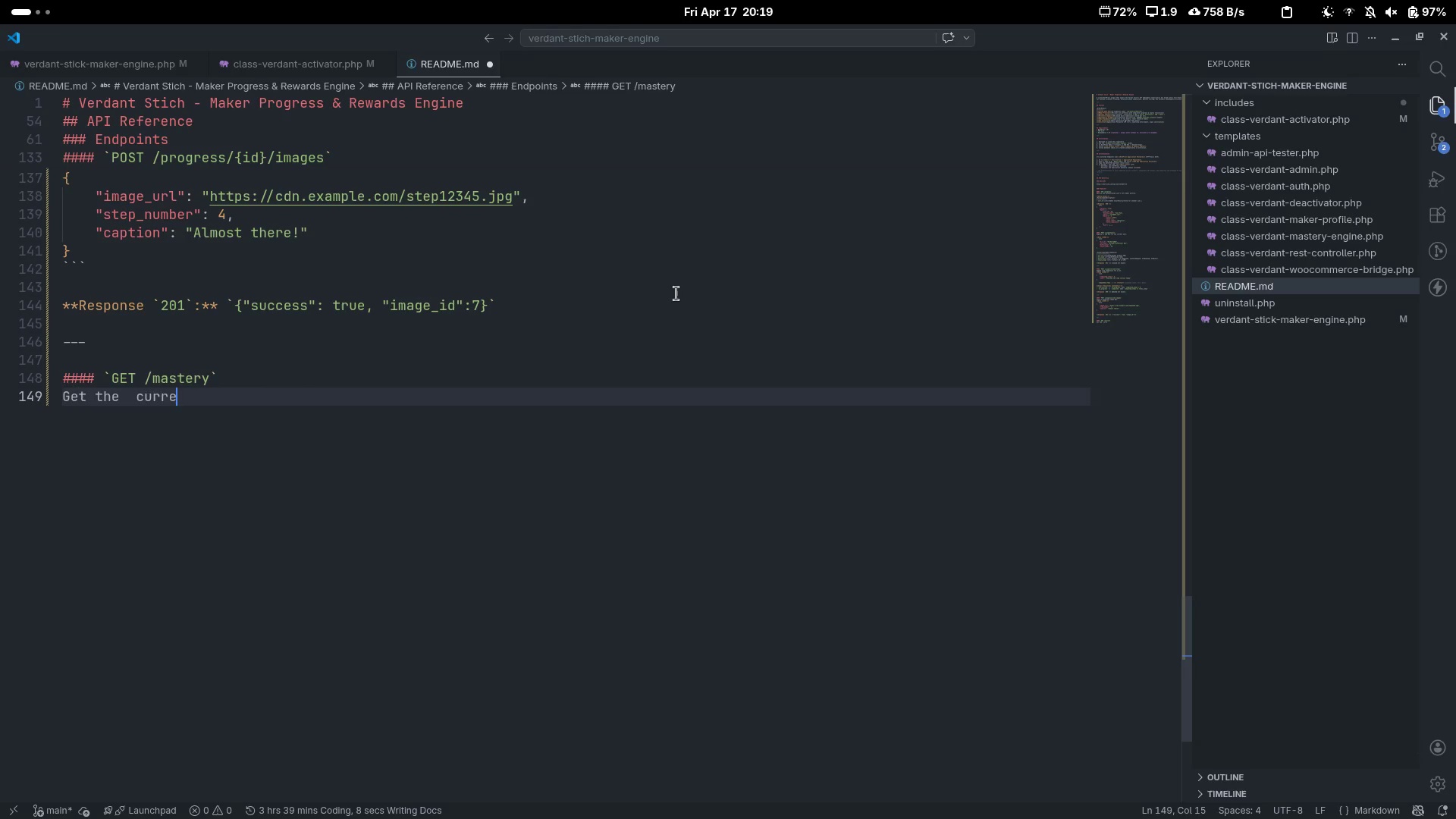 
key(Control+ControlLeft)
 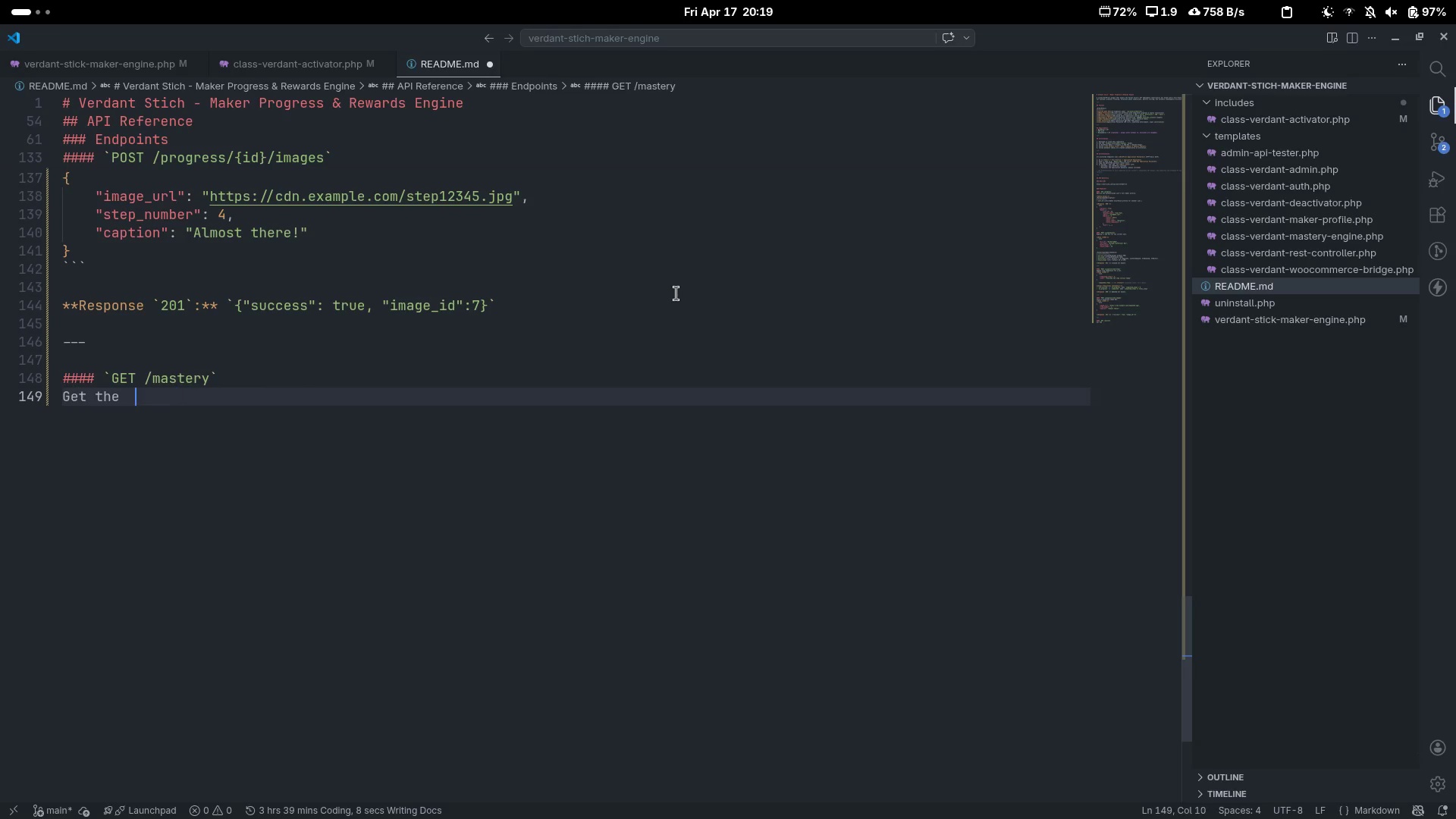 
key(Control+Backspace)
 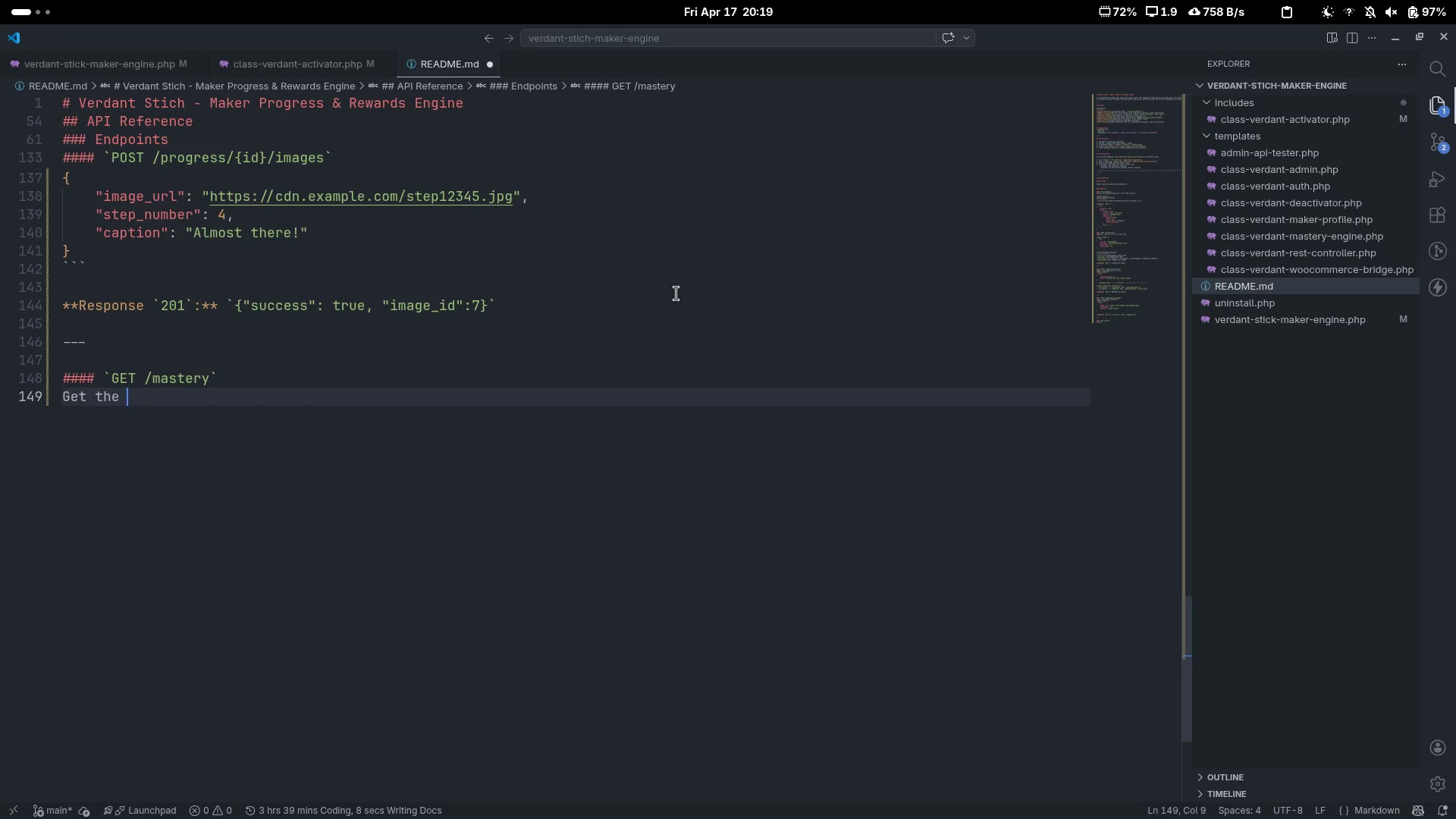 
key(Backspace)
type(current mastery score, level )
key(Backspace)
type(, and aci)
key(Backspace)
type(tive de)
key(Backspace)
type(iscount coupon.)
 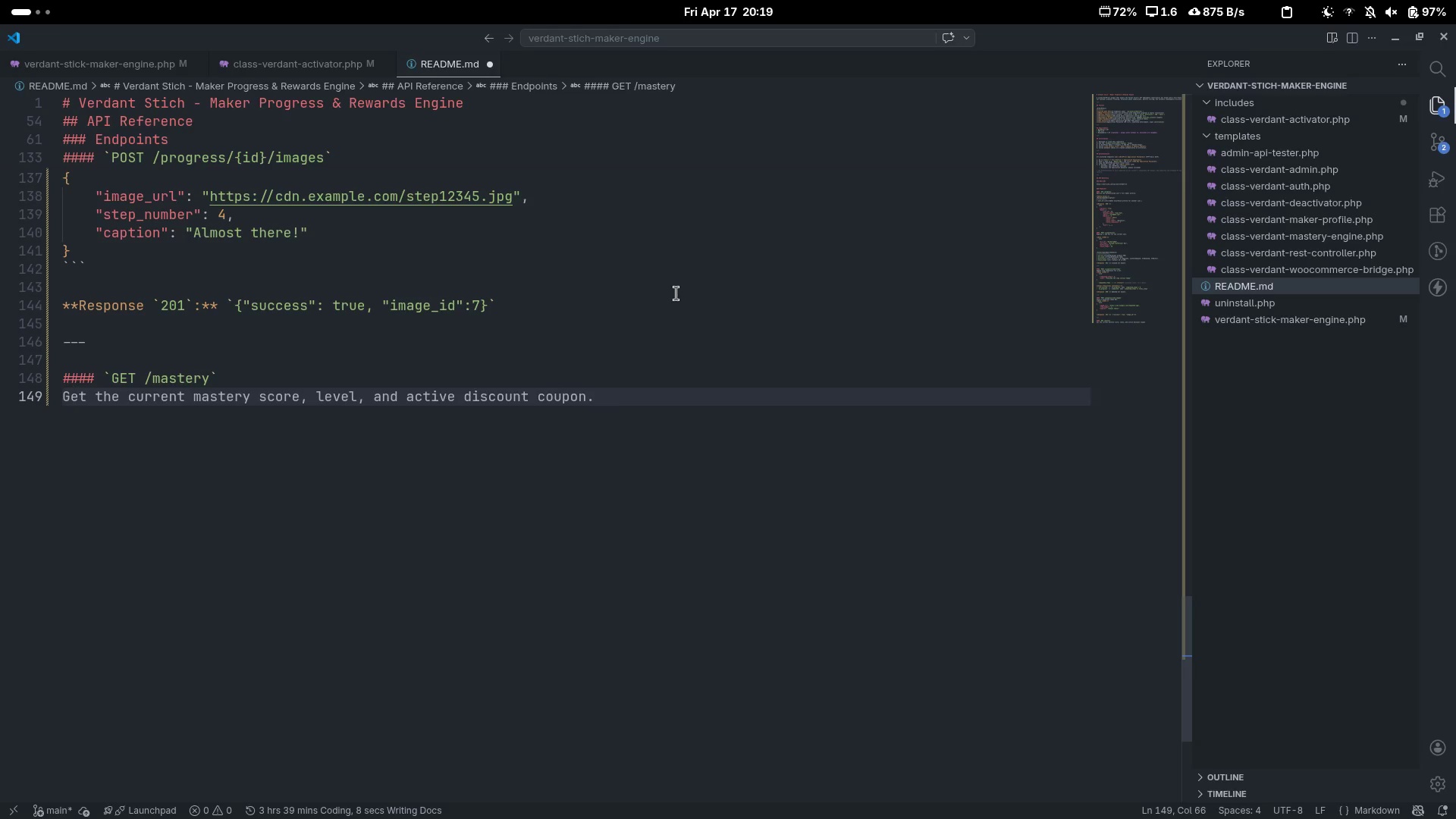 
key(Enter)
 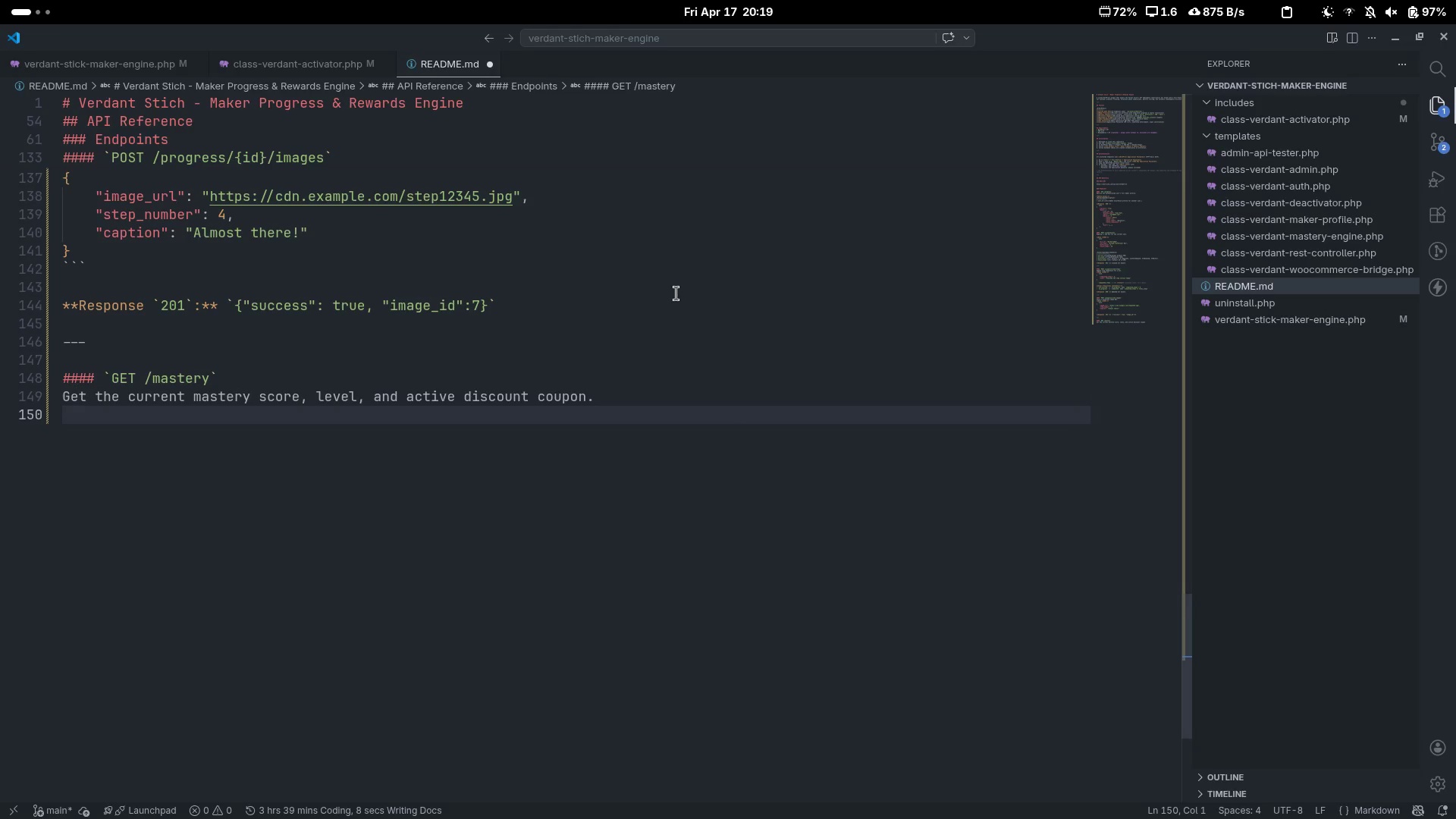 
key(Enter)
 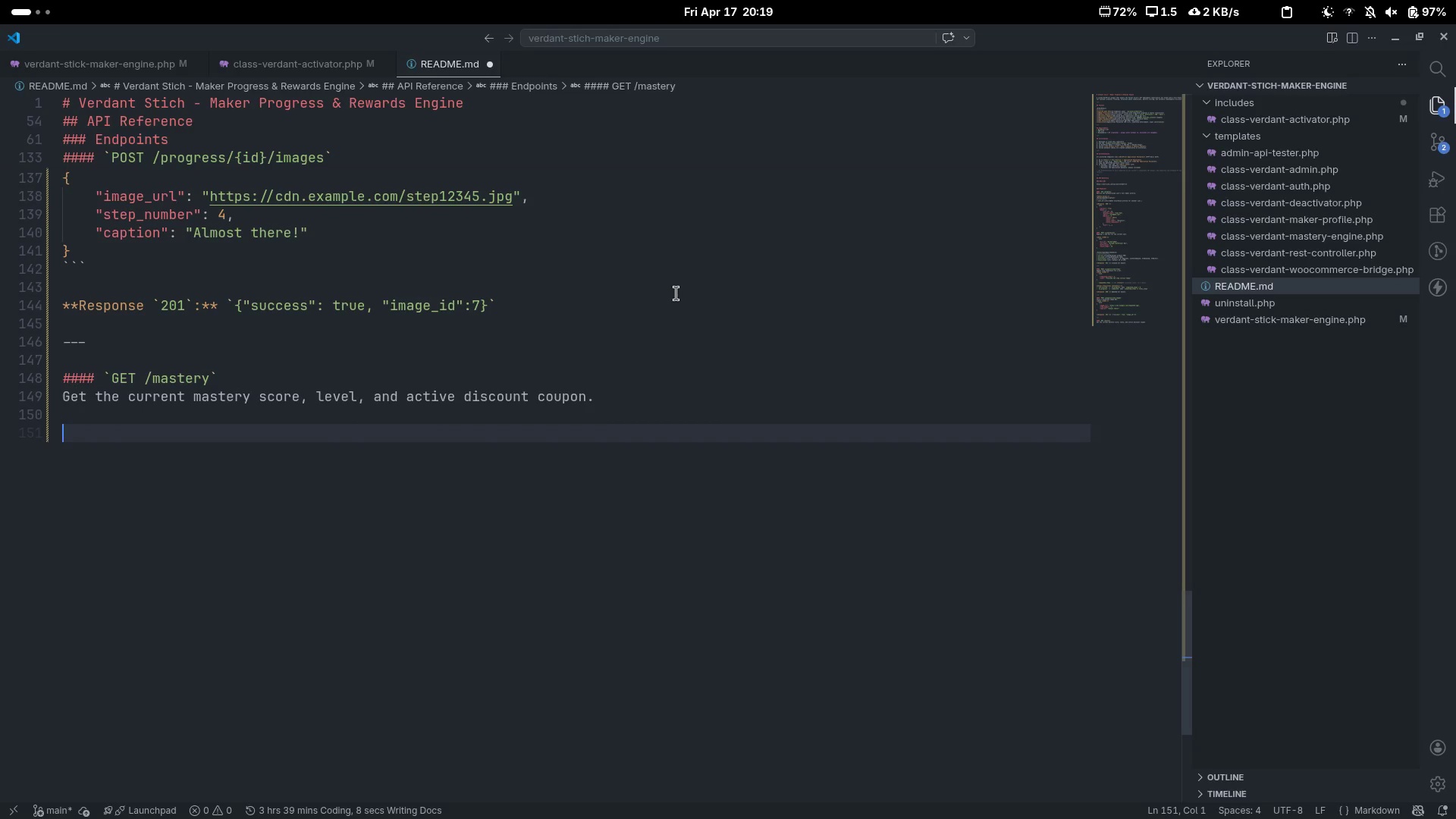 
key(Backspace)
 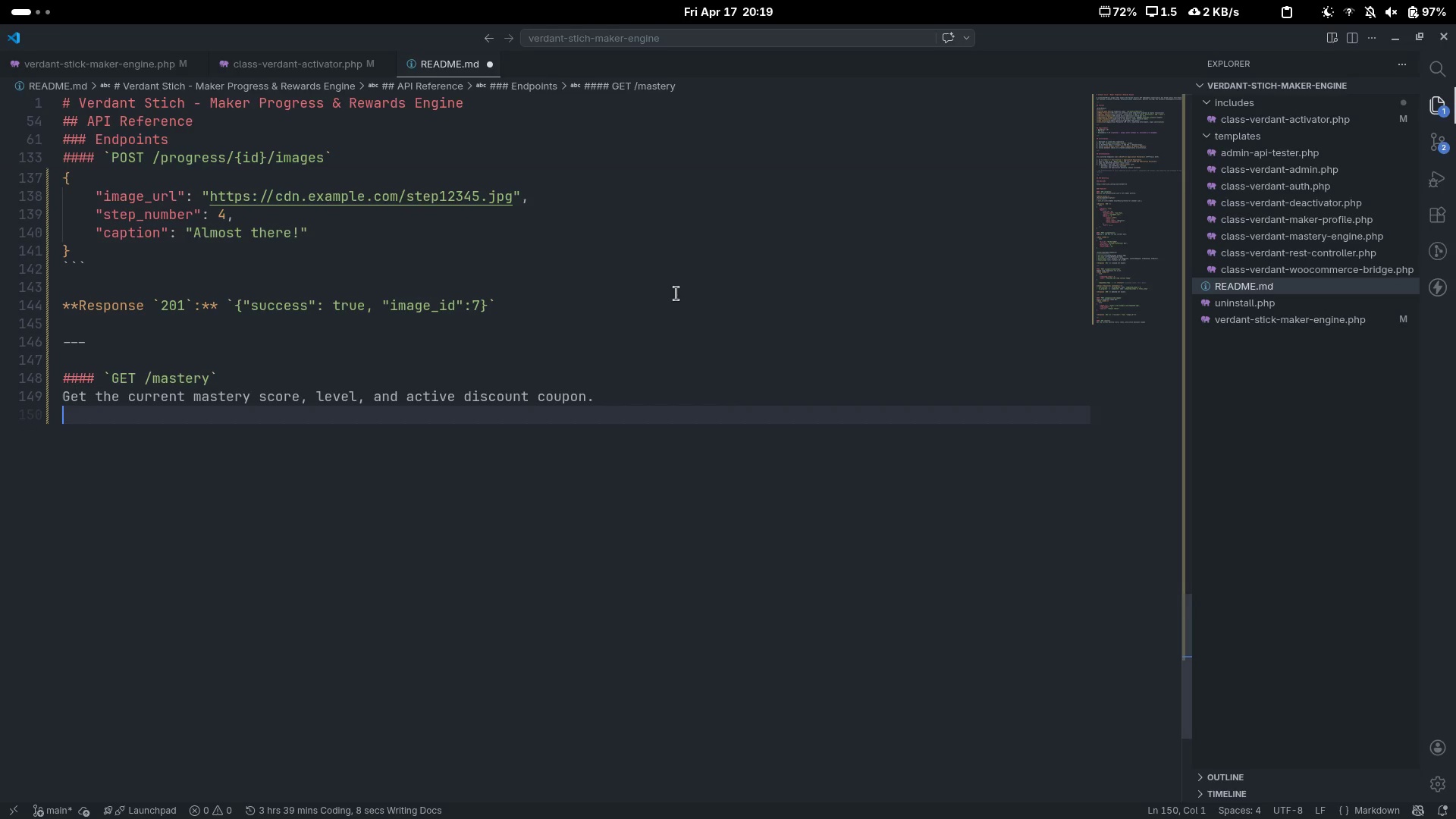 
key(Backquote)
 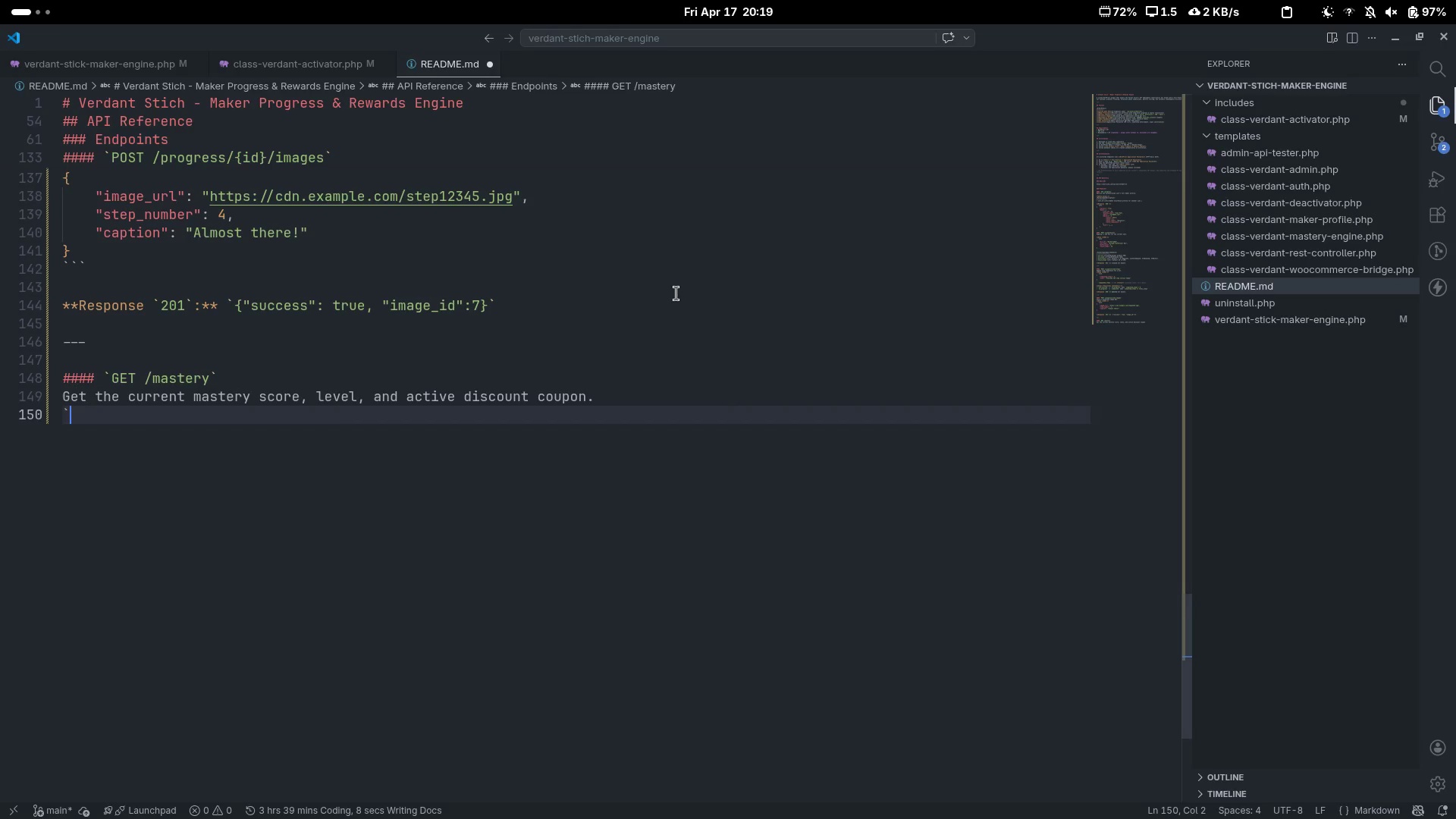 
key(Backspace)
 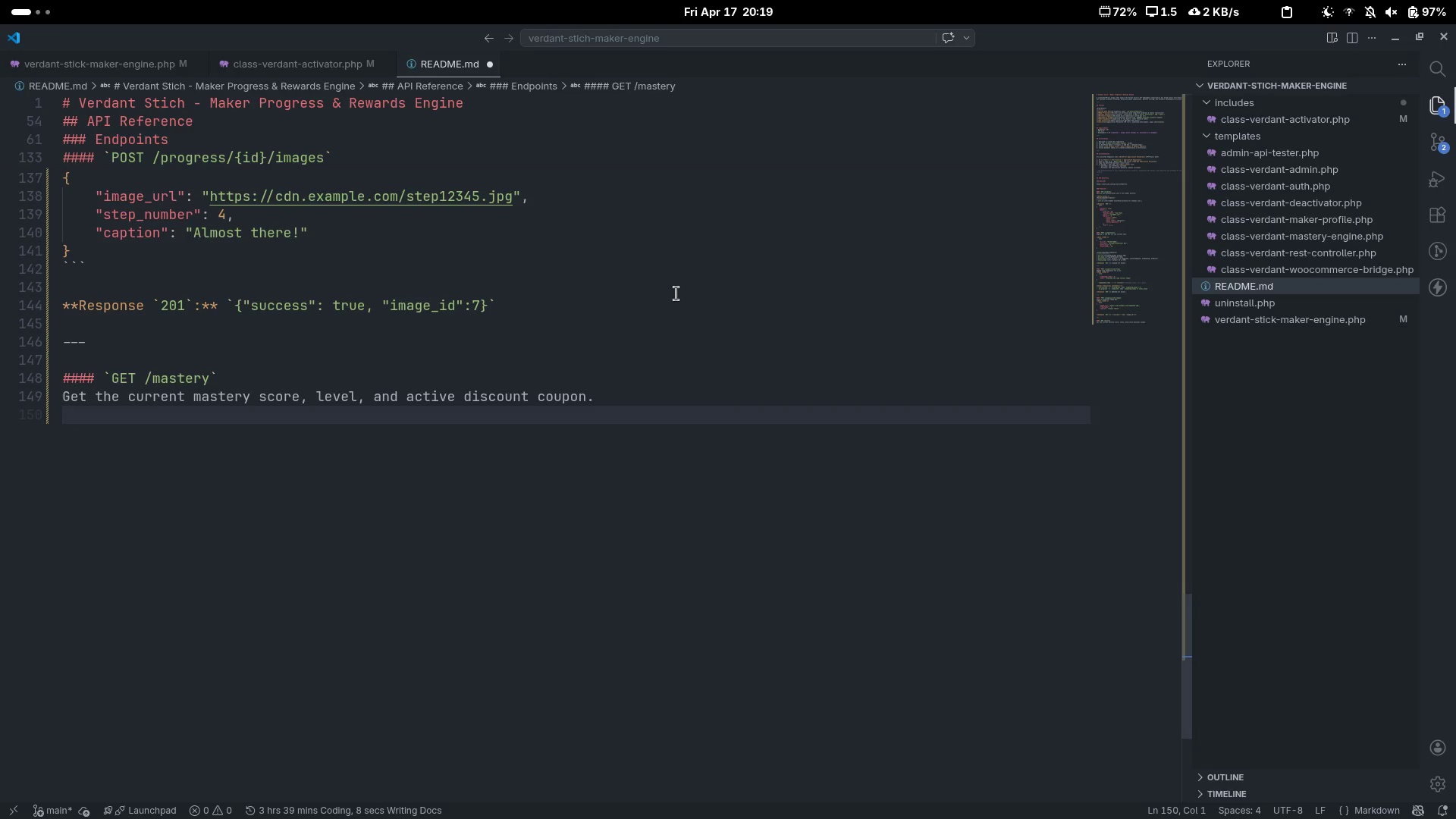 
key(Enter)
 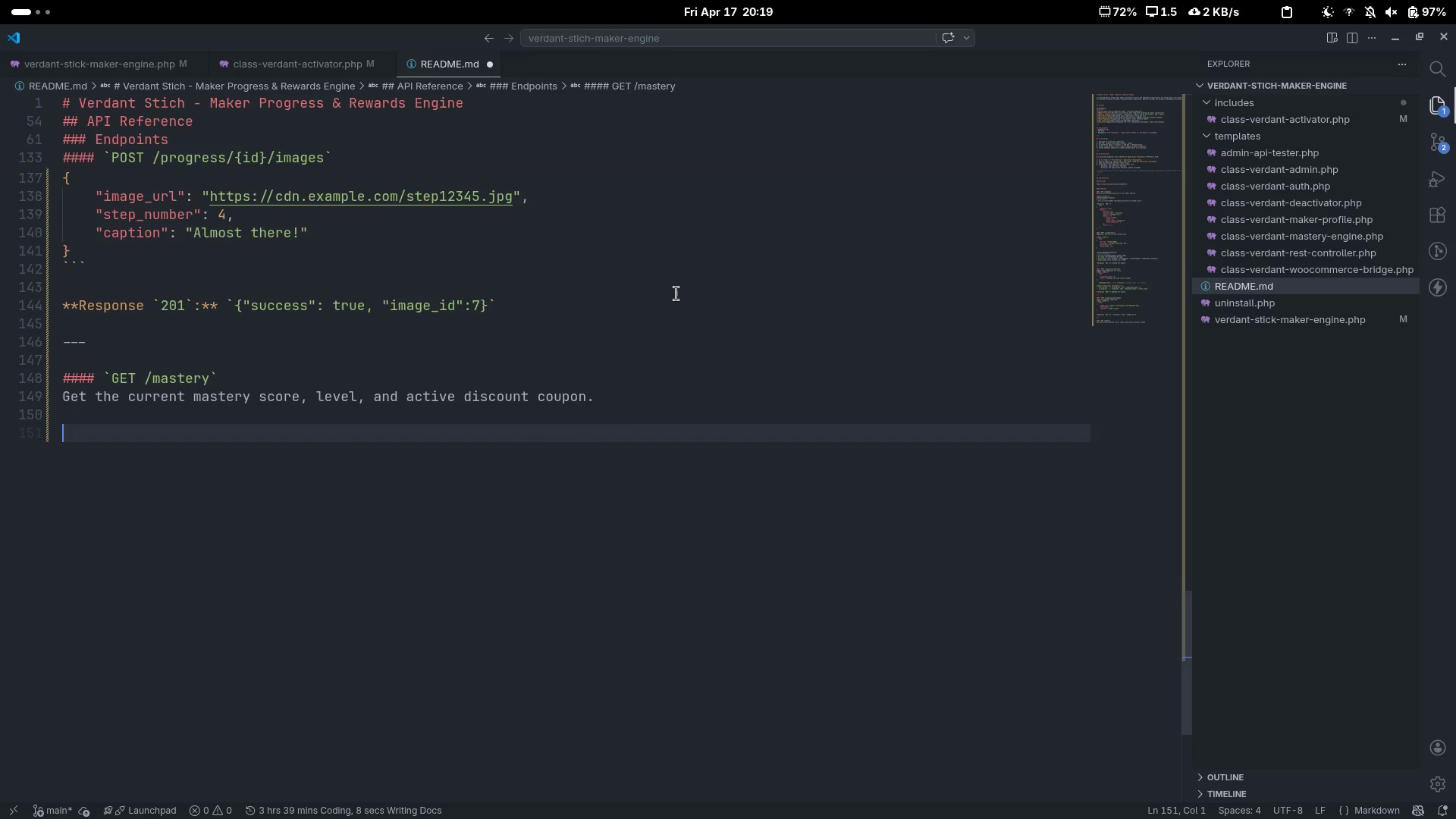 
type(****)
 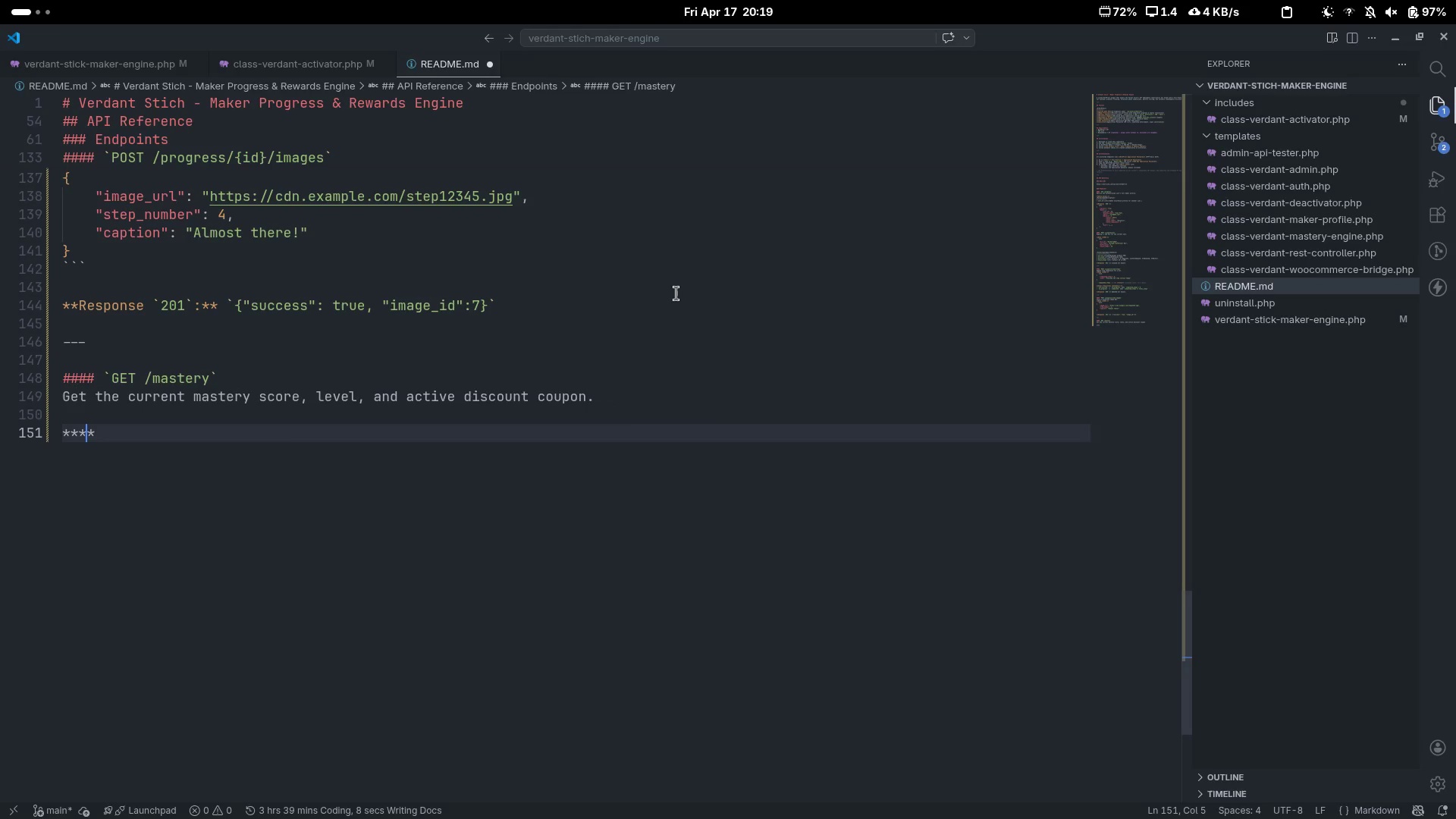 
key(ArrowLeft)
 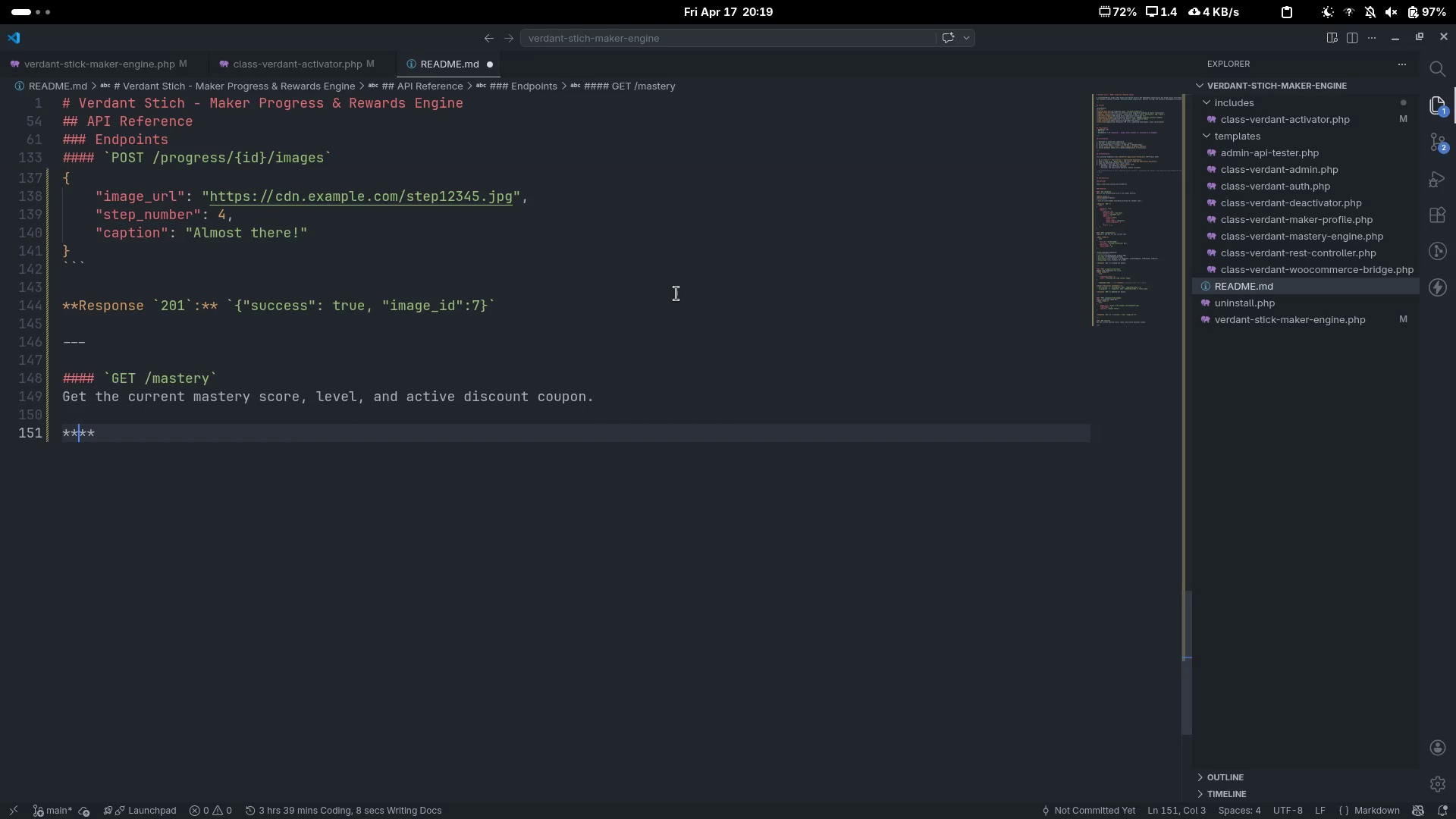 
key(ArrowLeft)
 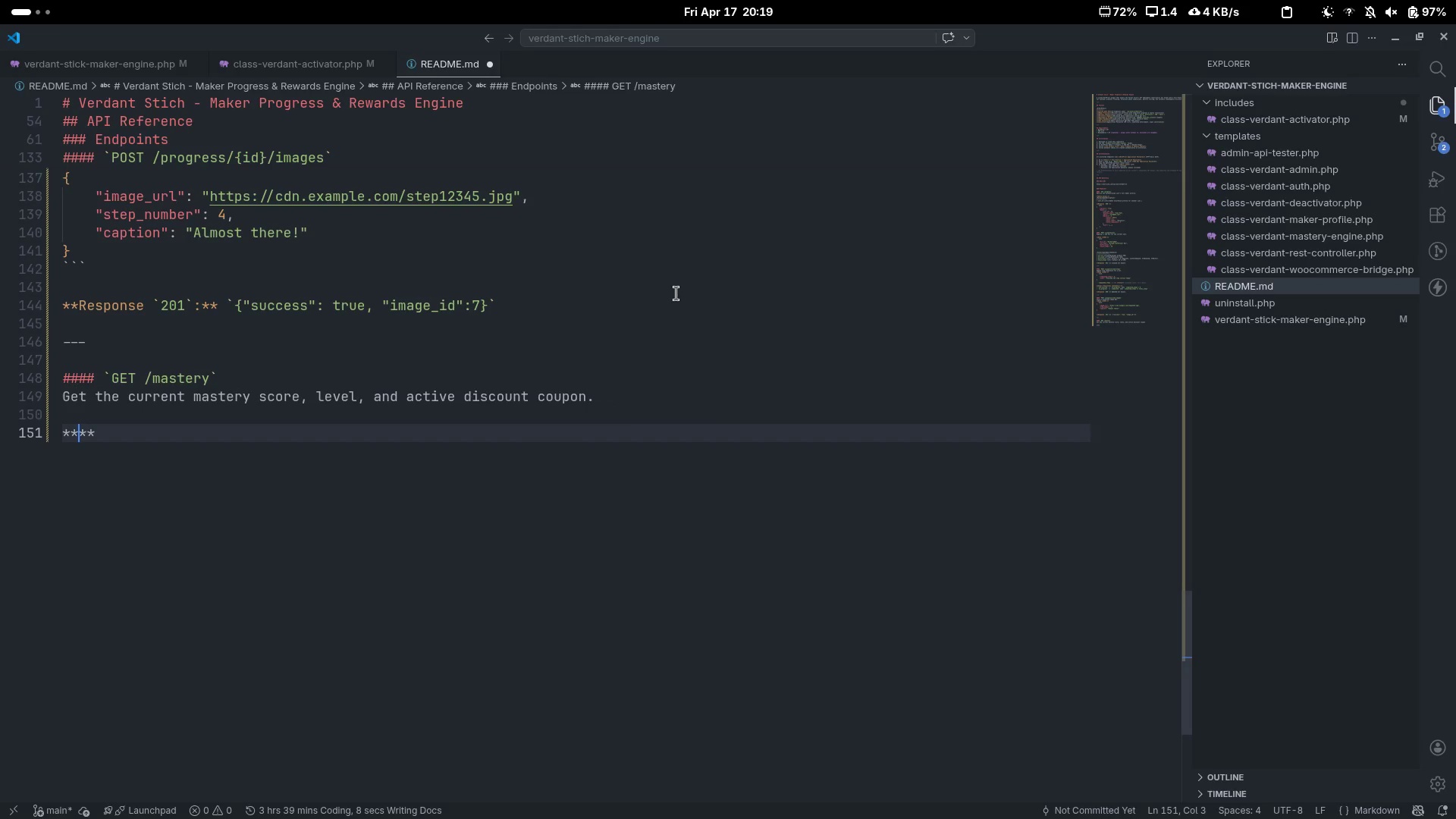 
type(Response `)
 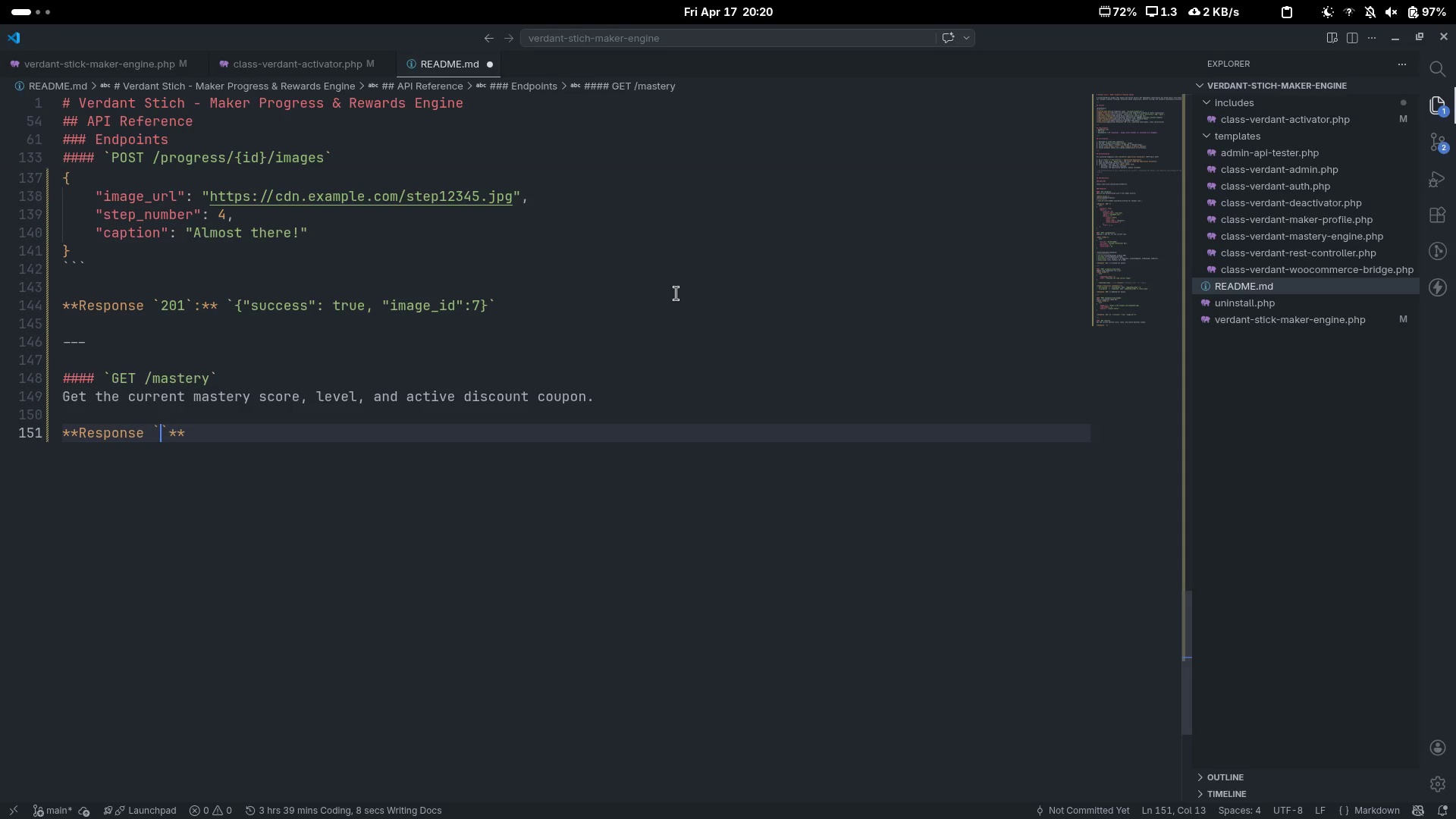 
key(ArrowLeft)
 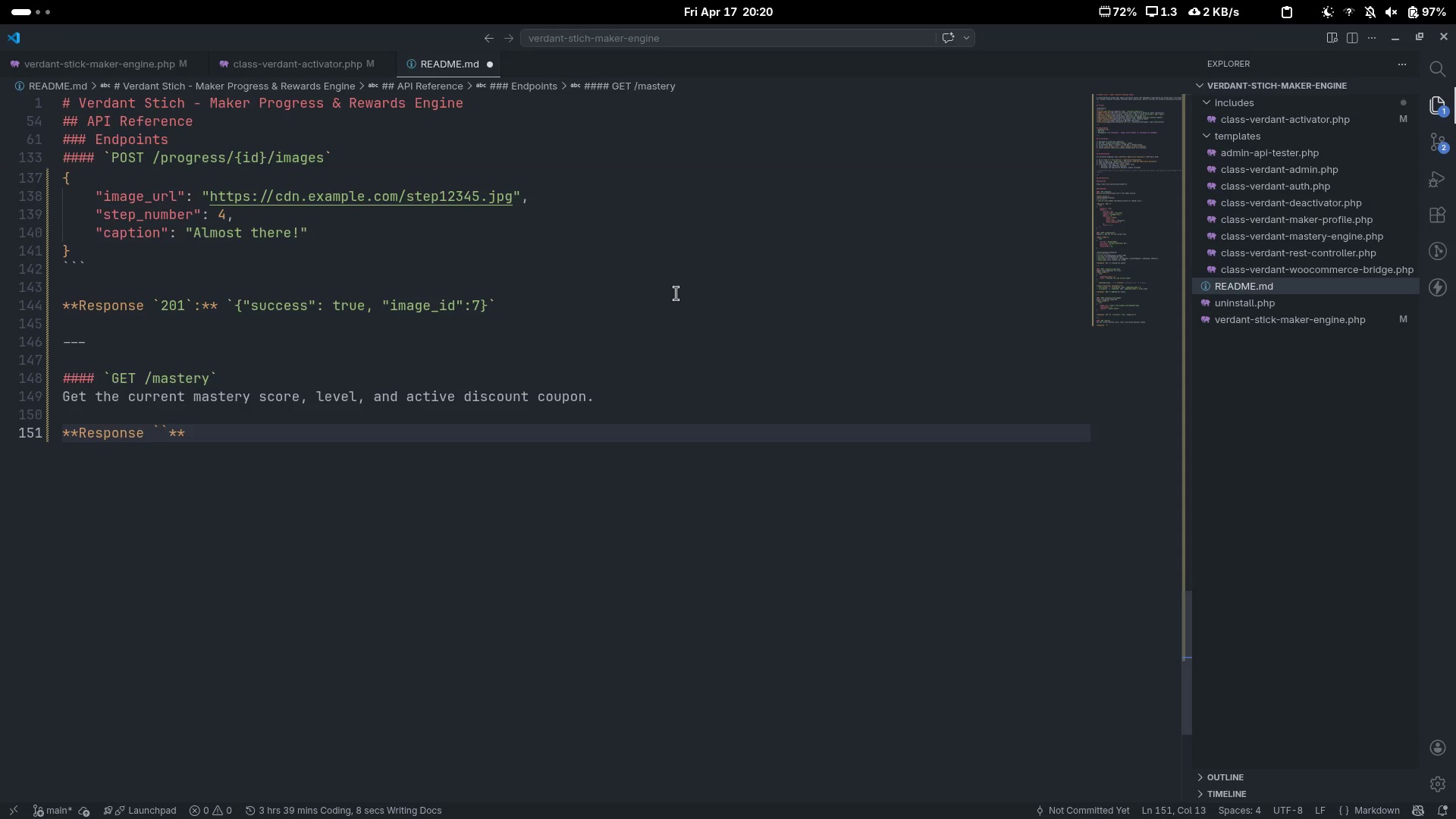 
type(200)
 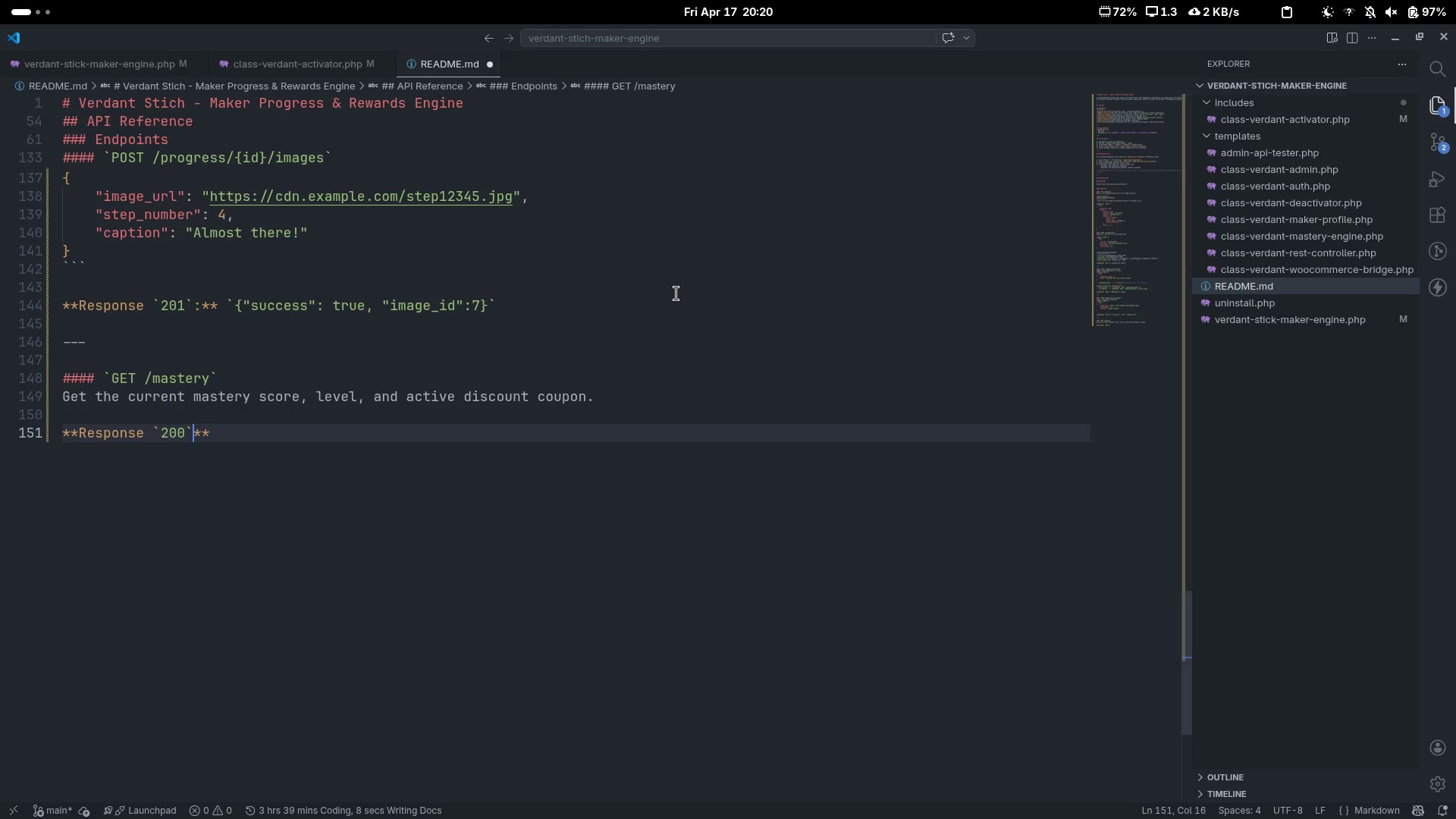 
key(ArrowRight)
 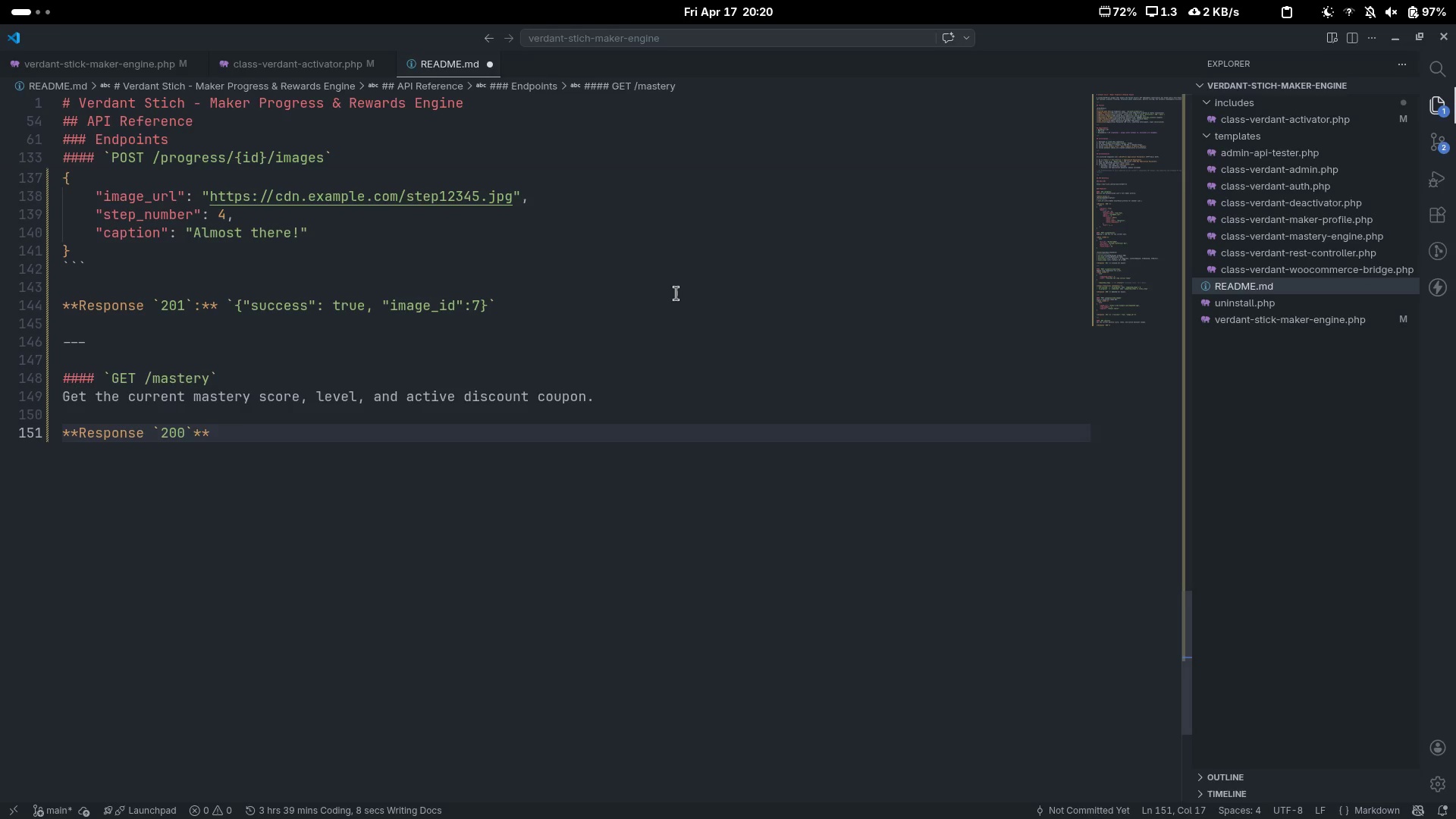 
key(Shift+ShiftLeft)
 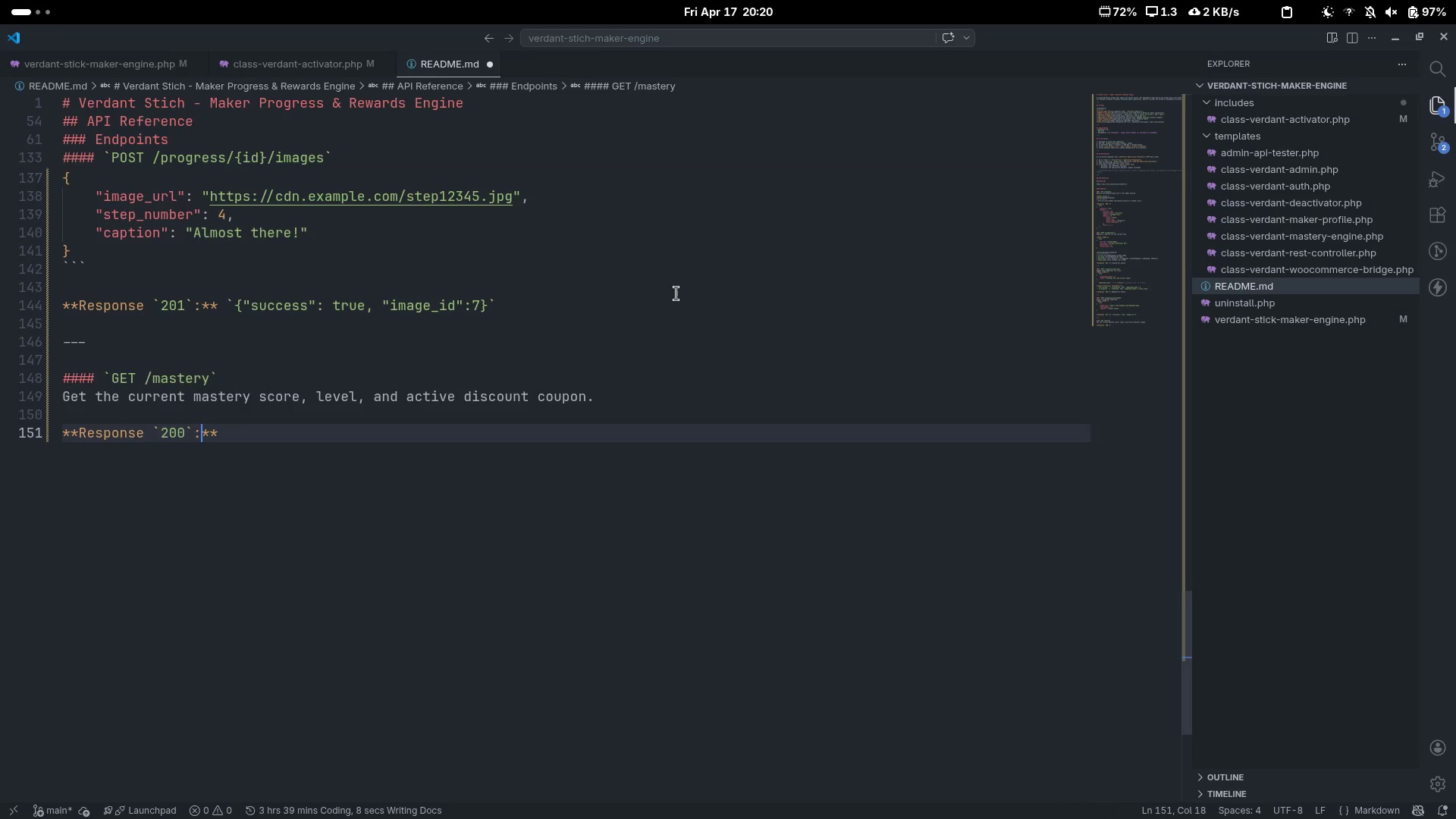 
key(Shift+Semicolon)
 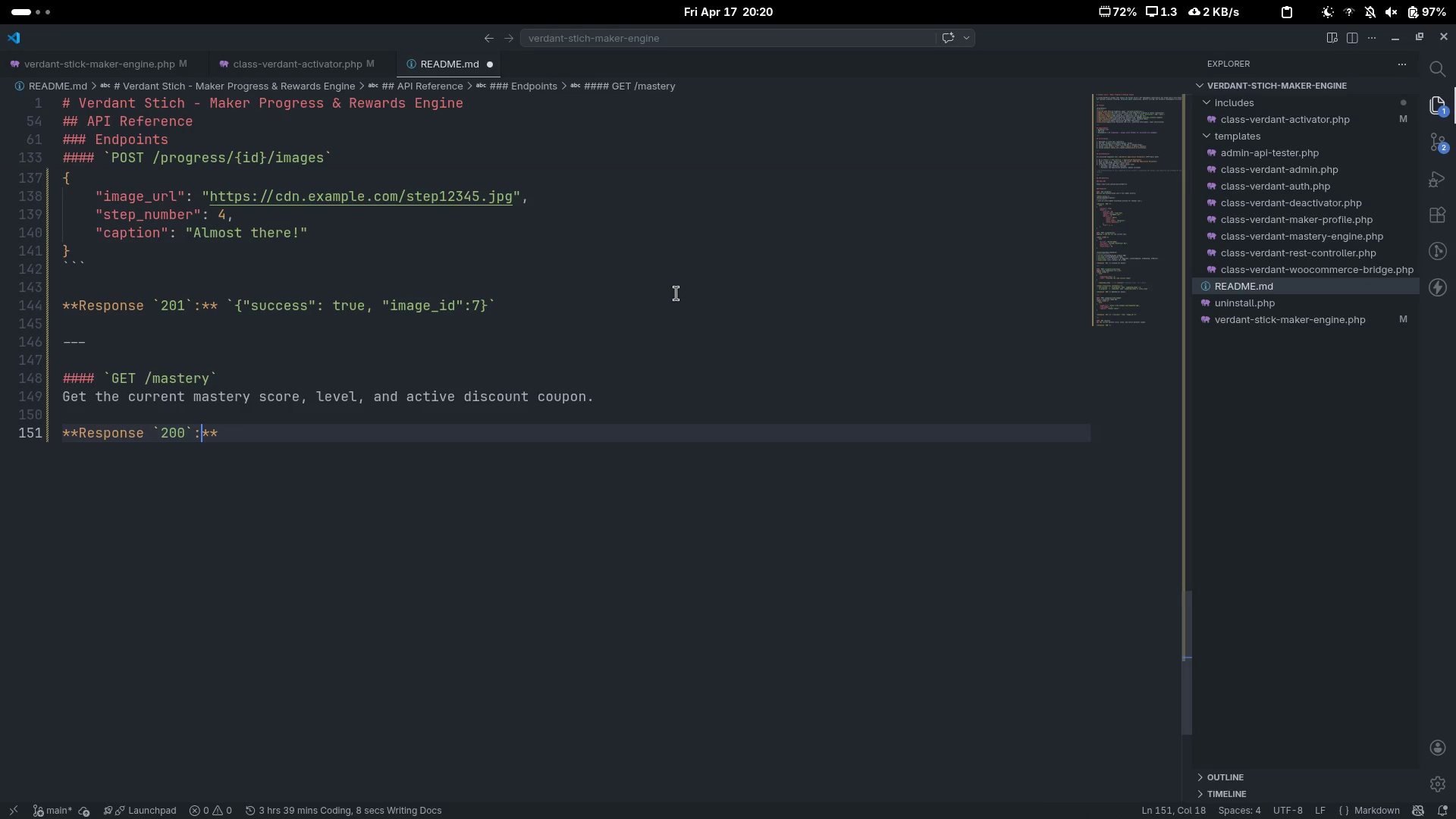 
key(ArrowRight)
 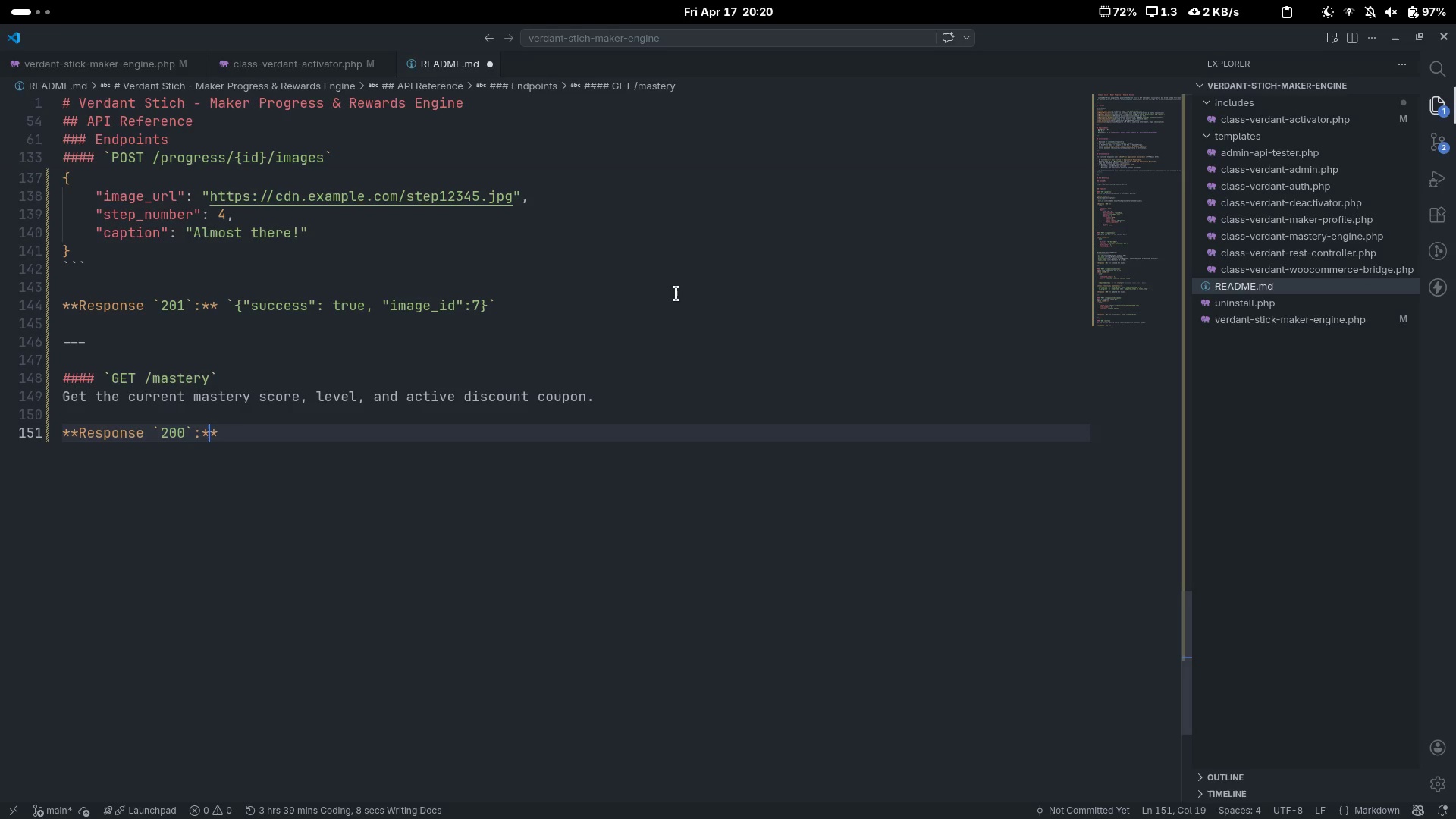 
key(Control+ControlLeft)
 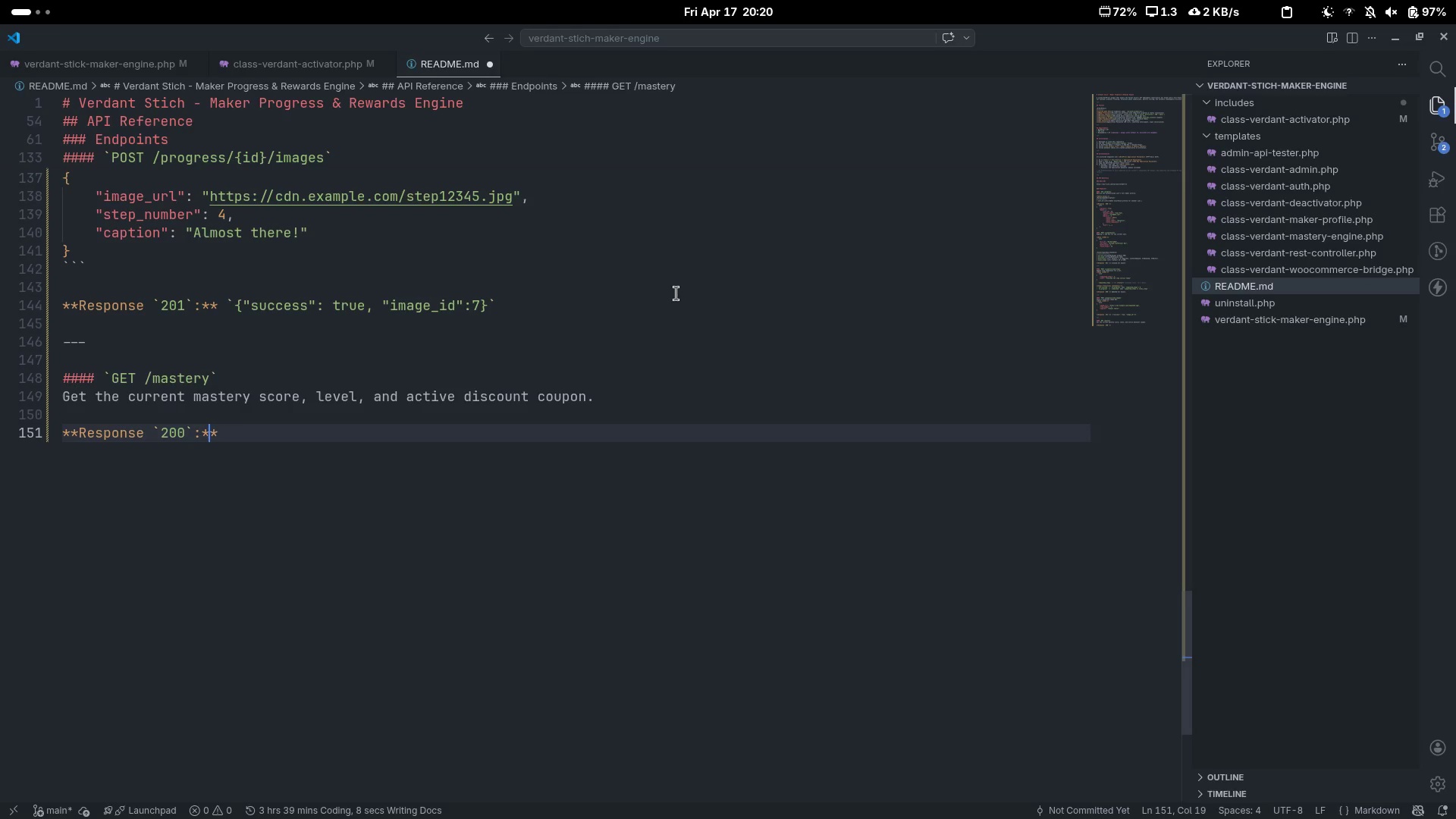 
key(Control+ArrowRight)
 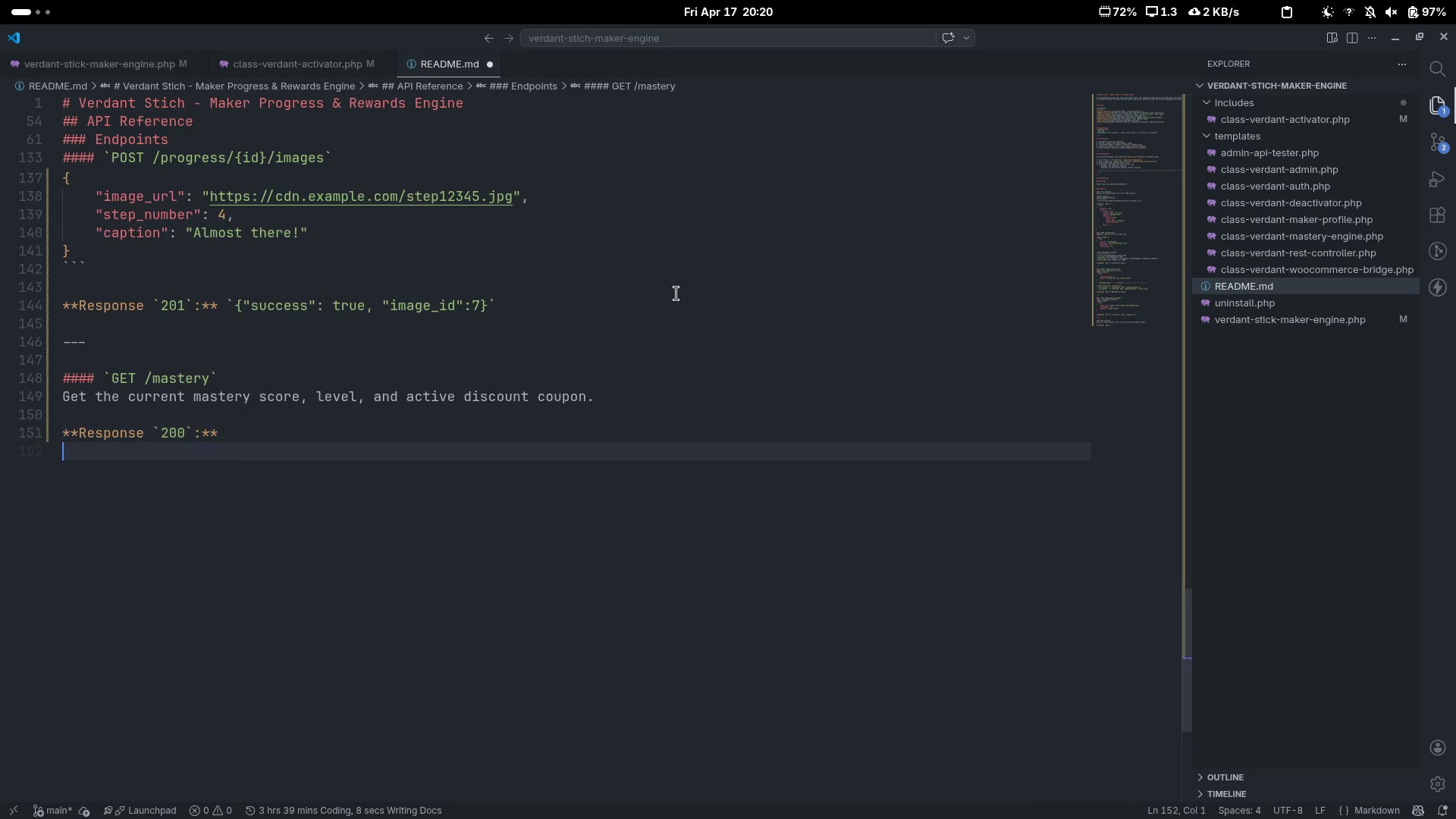 
key(Enter)
 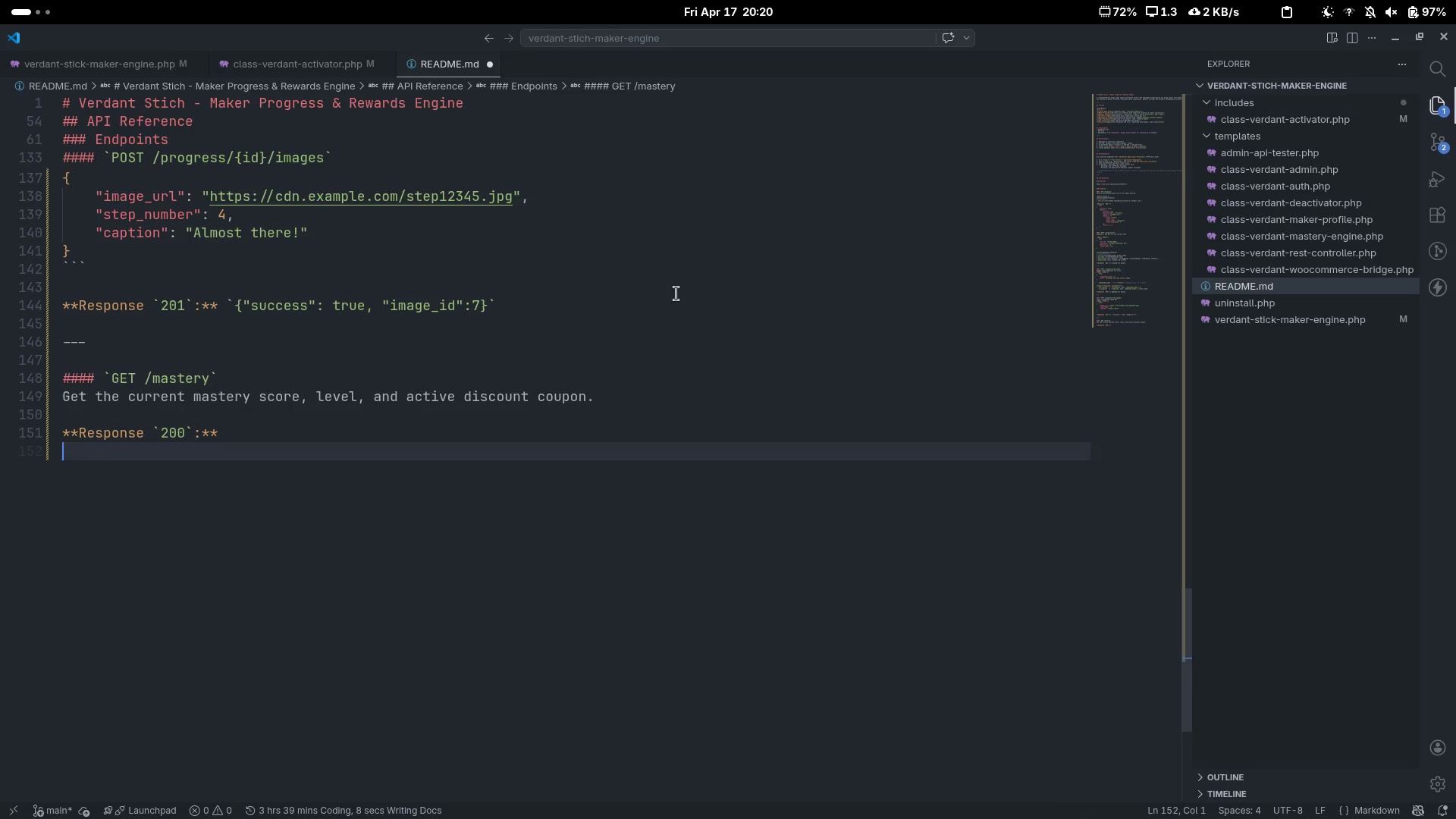 
type(```json)
 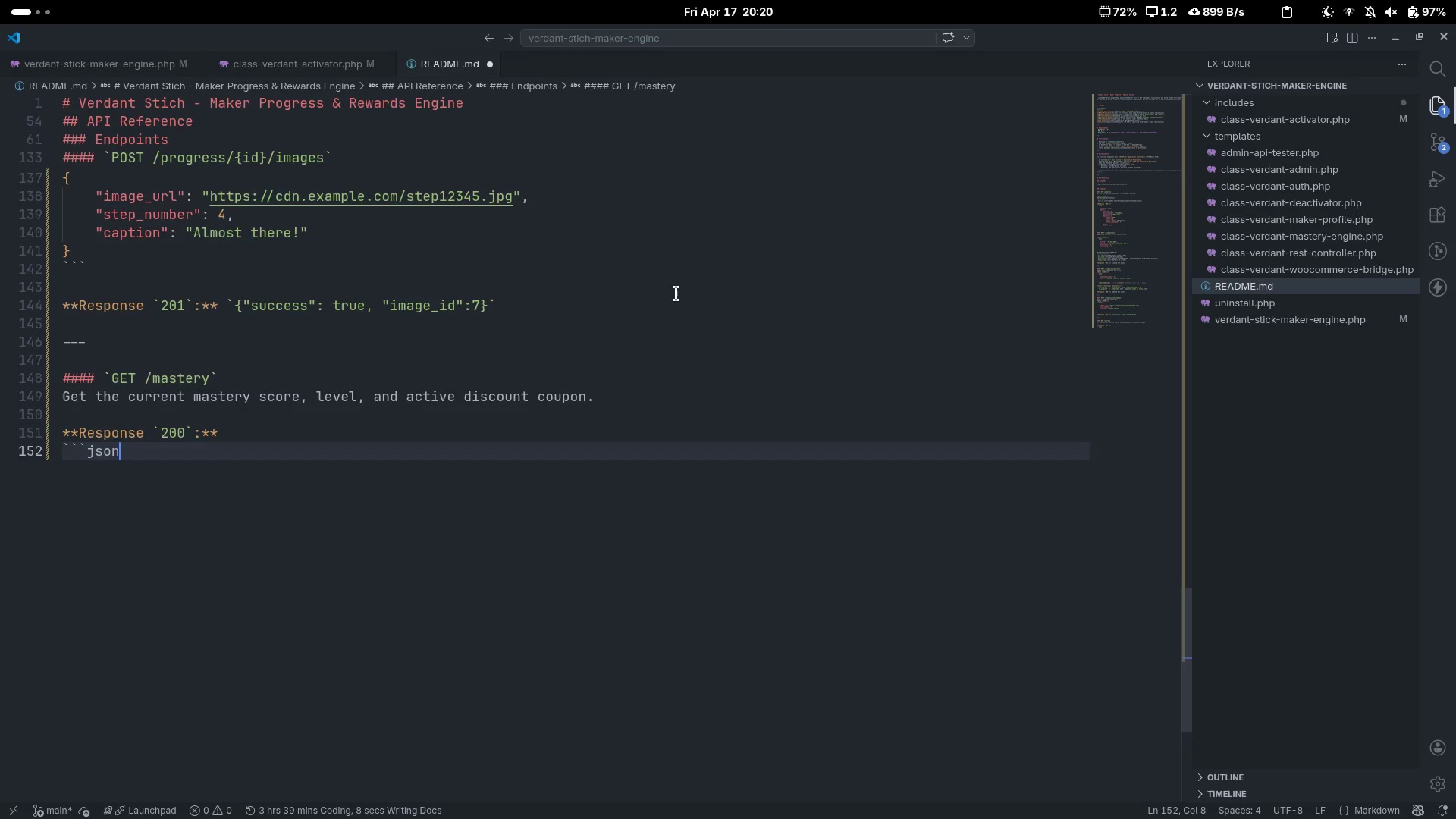 
key(Enter)
 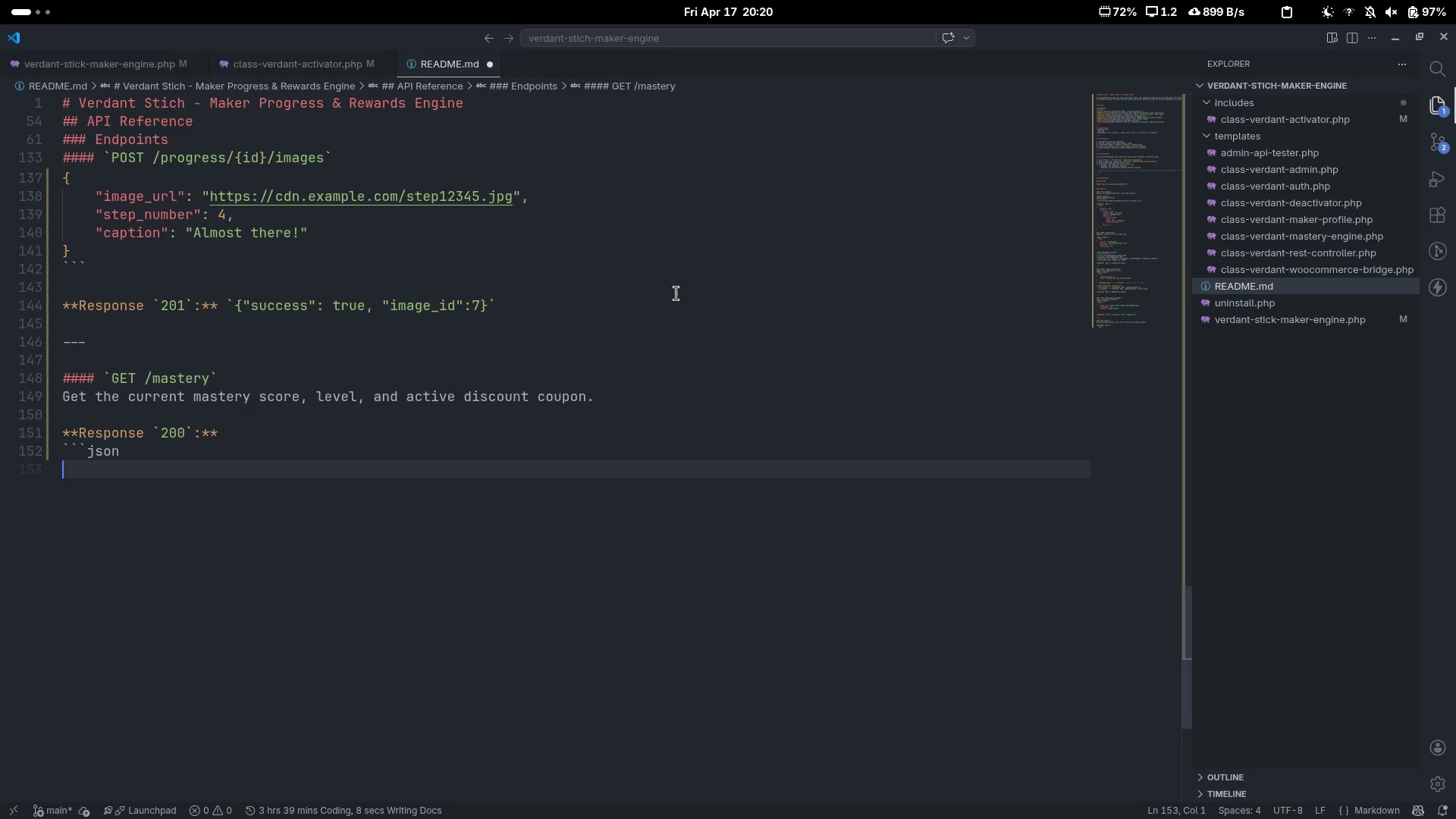 
key(Enter)
 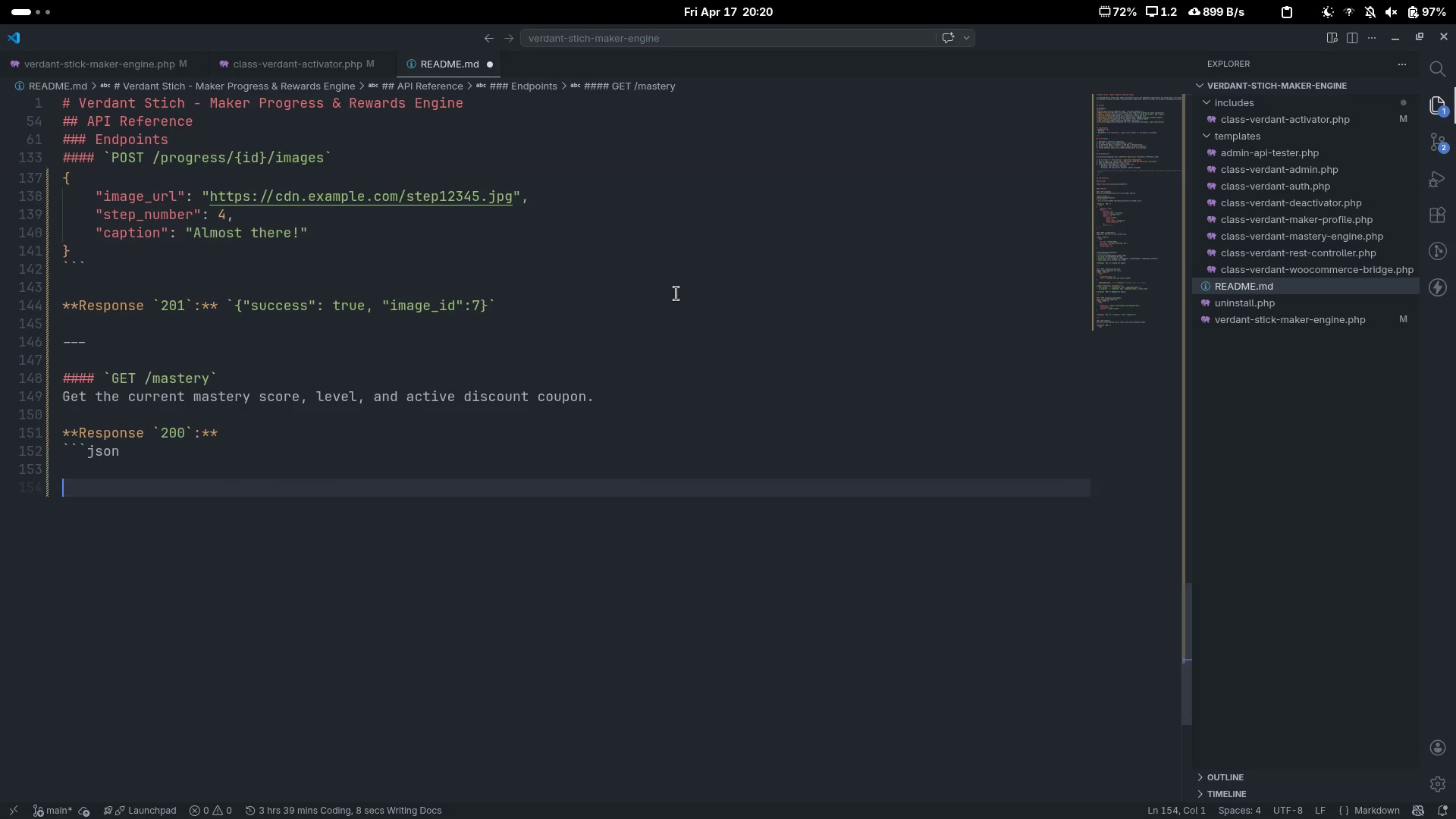 
key(Backquote)
 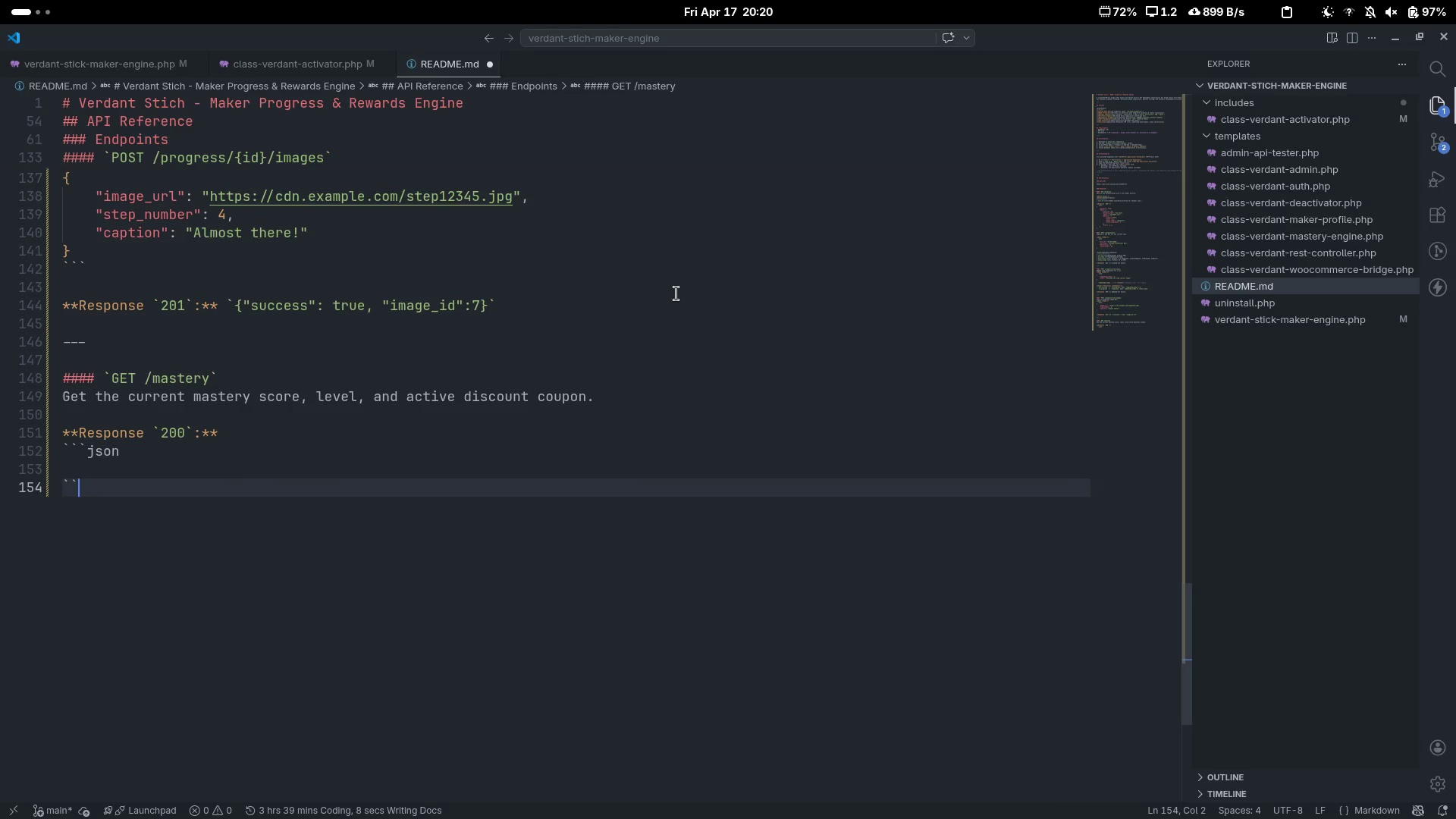 
key(Backquote)
 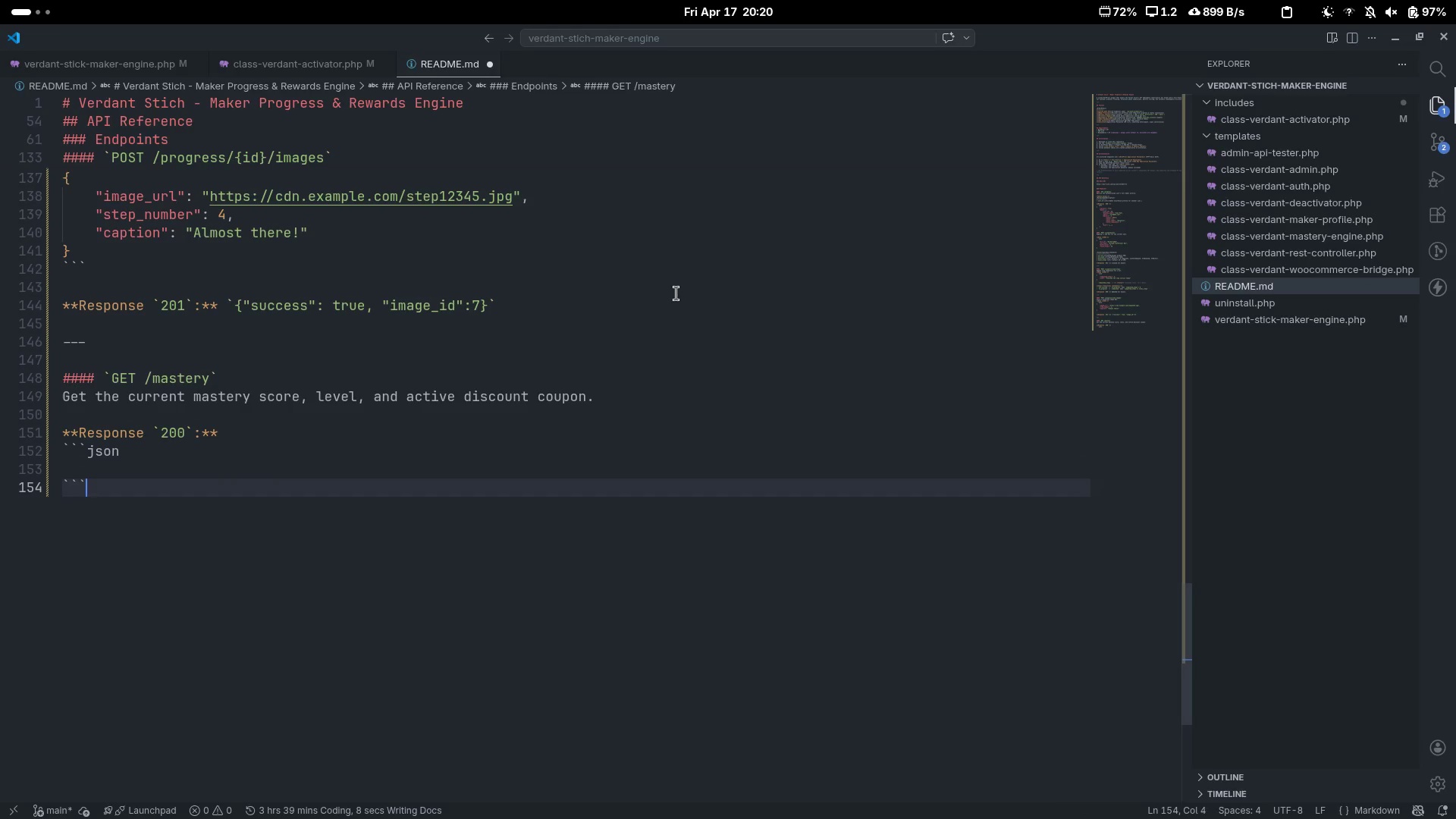 
key(Backquote)
 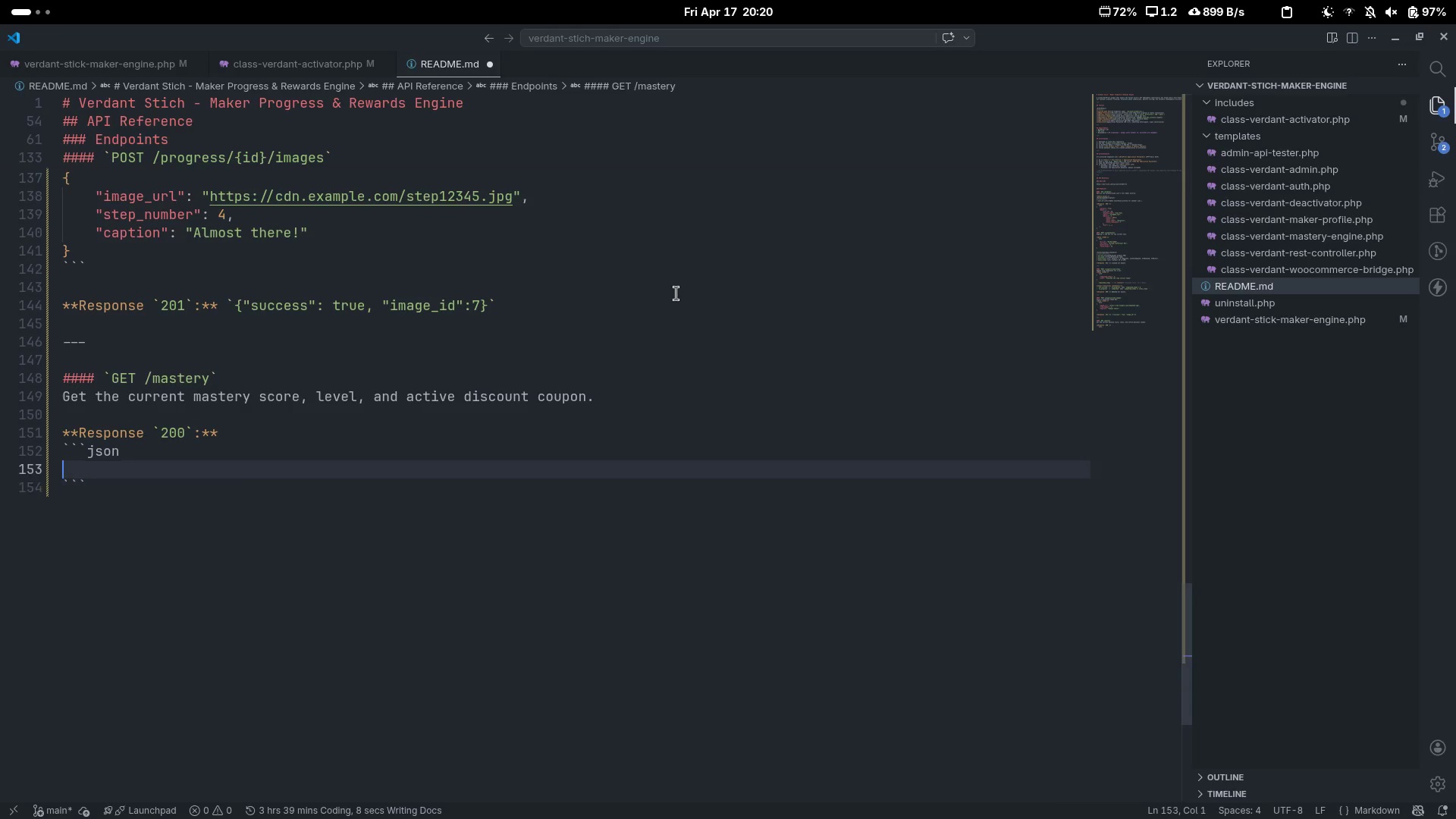 
key(ArrowUp)
 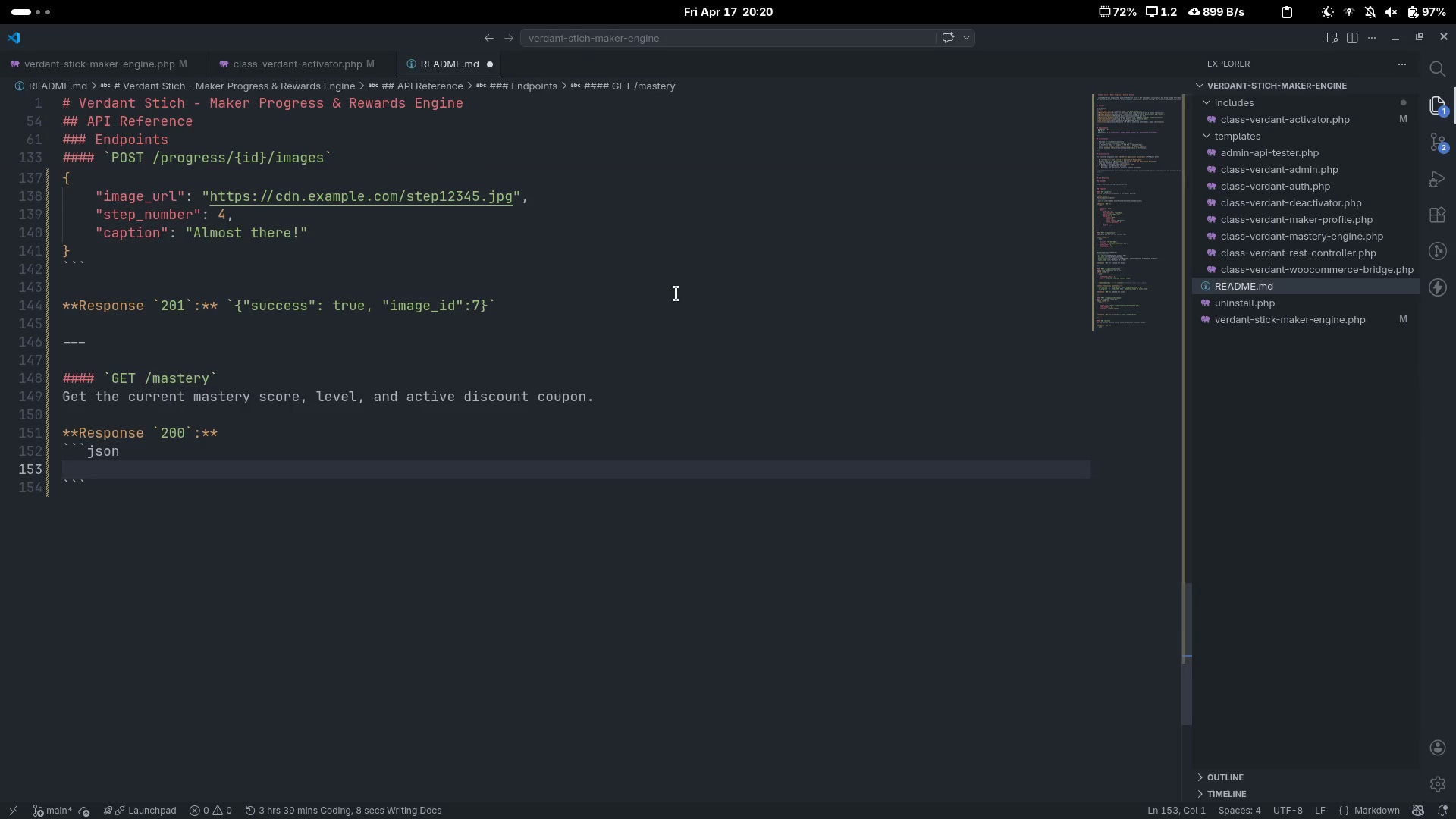 
key(Shift+ShiftLeft)
 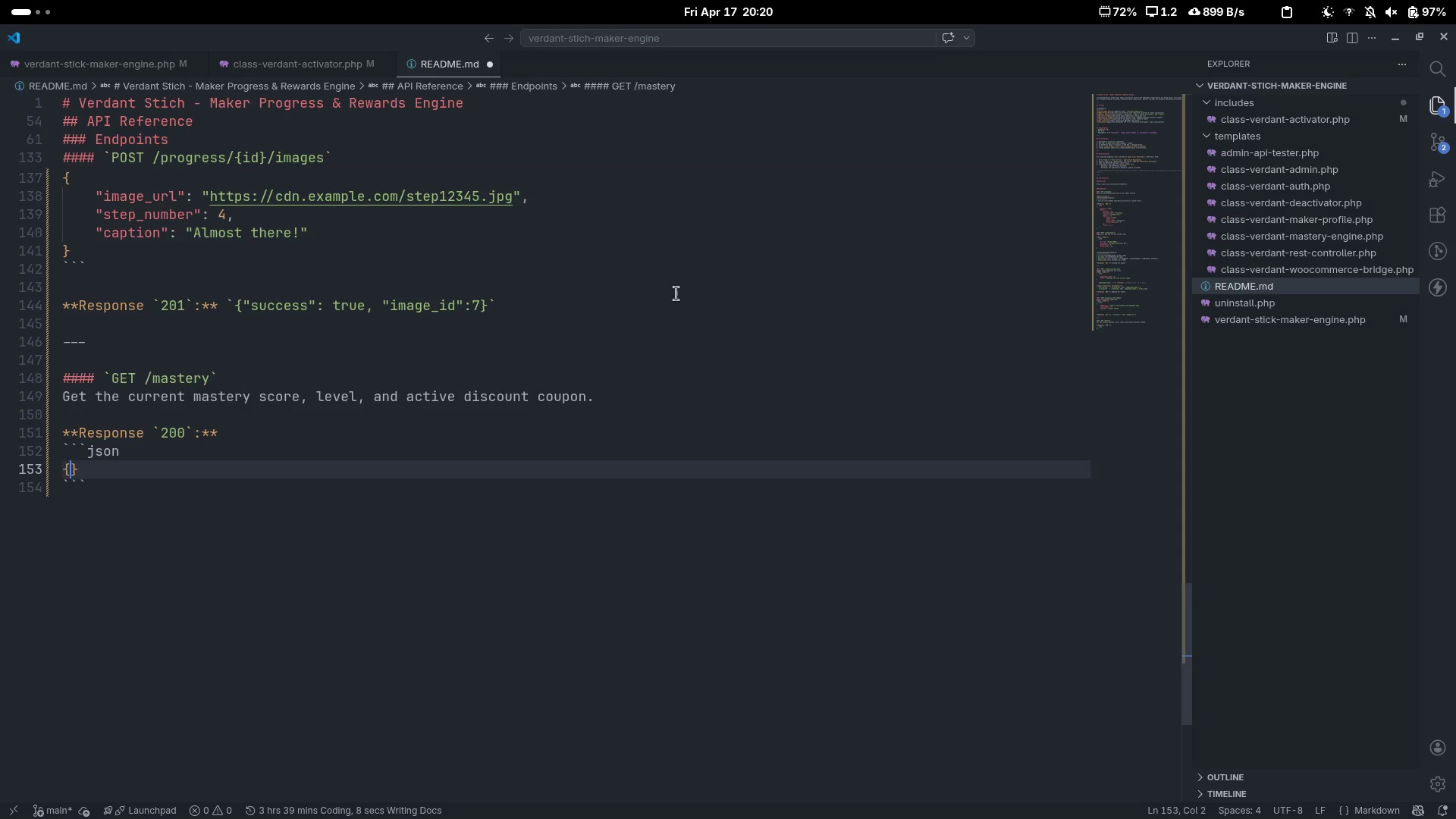 
key(Shift+BracketLeft)
 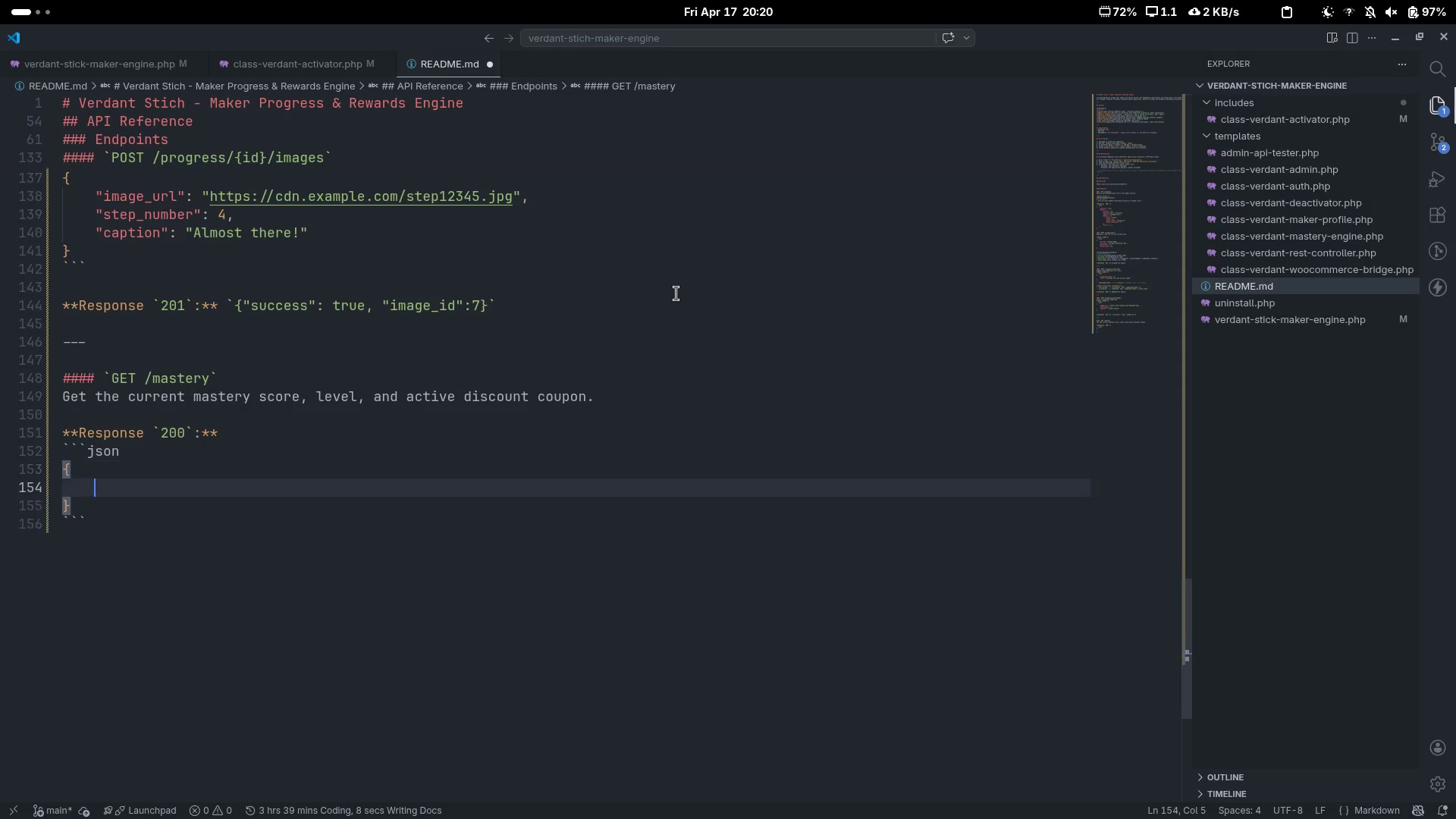 
key(Enter)
 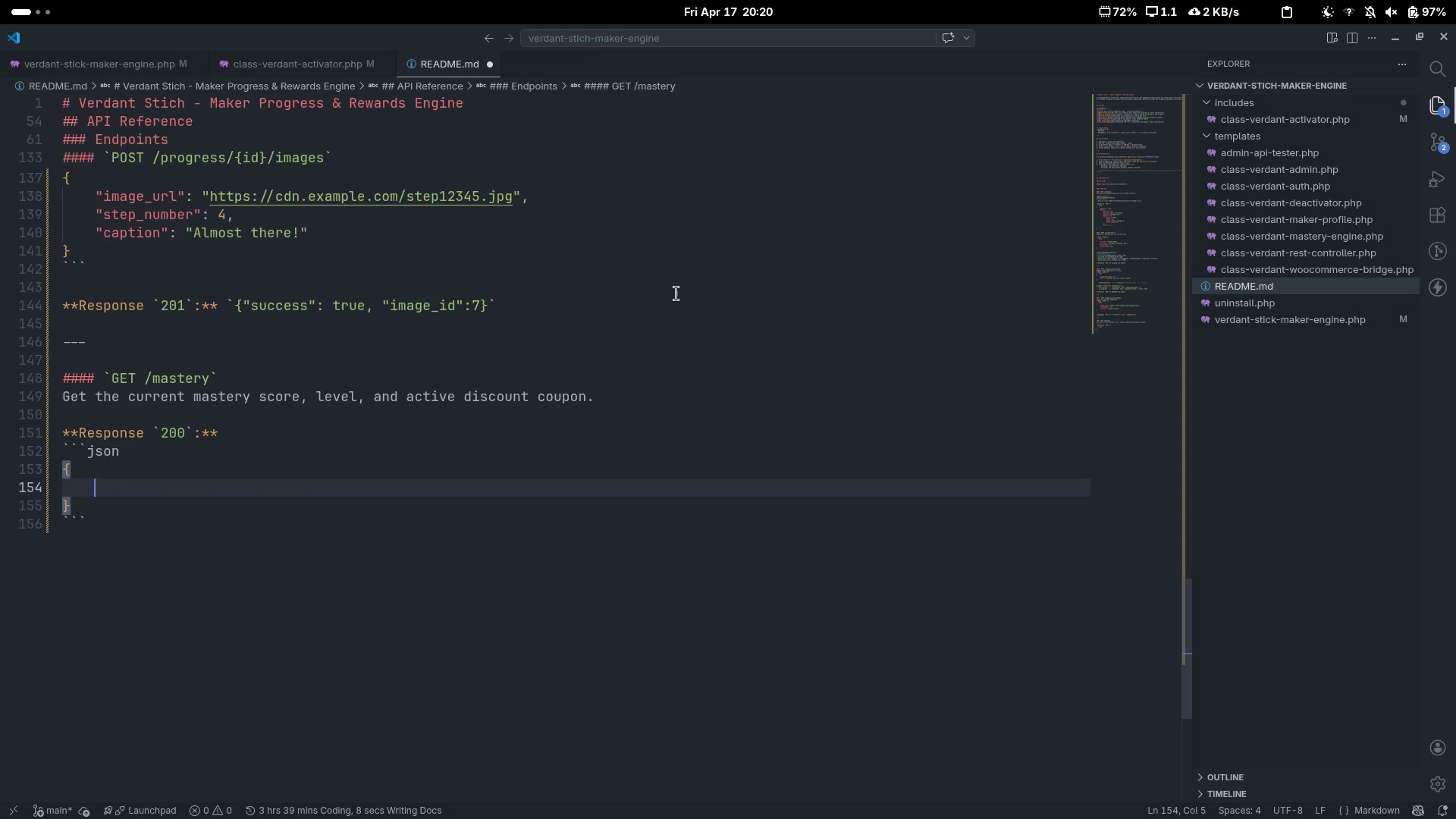 
key(Shift+Quote)
 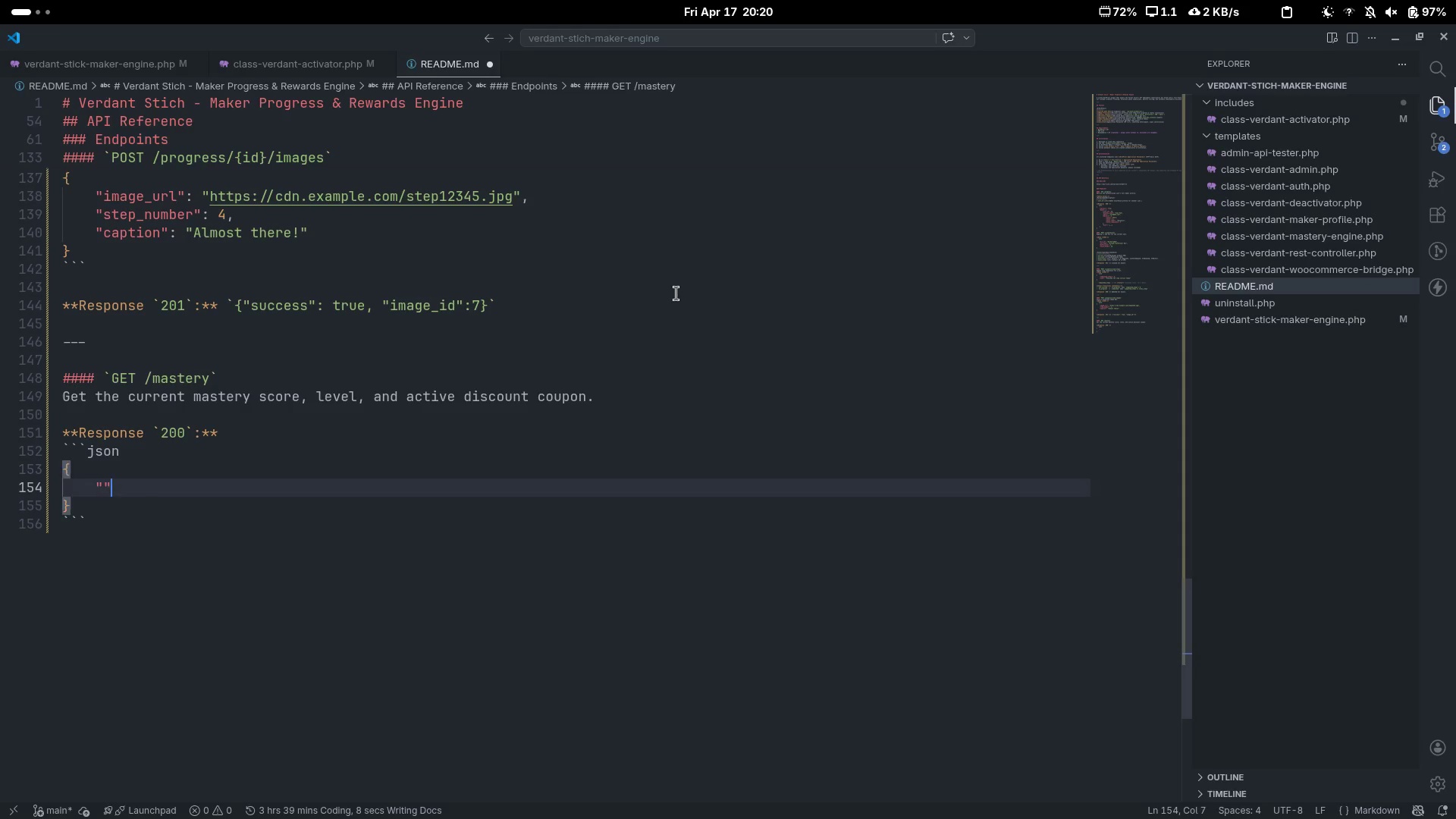 
key(Shift+Quote)
 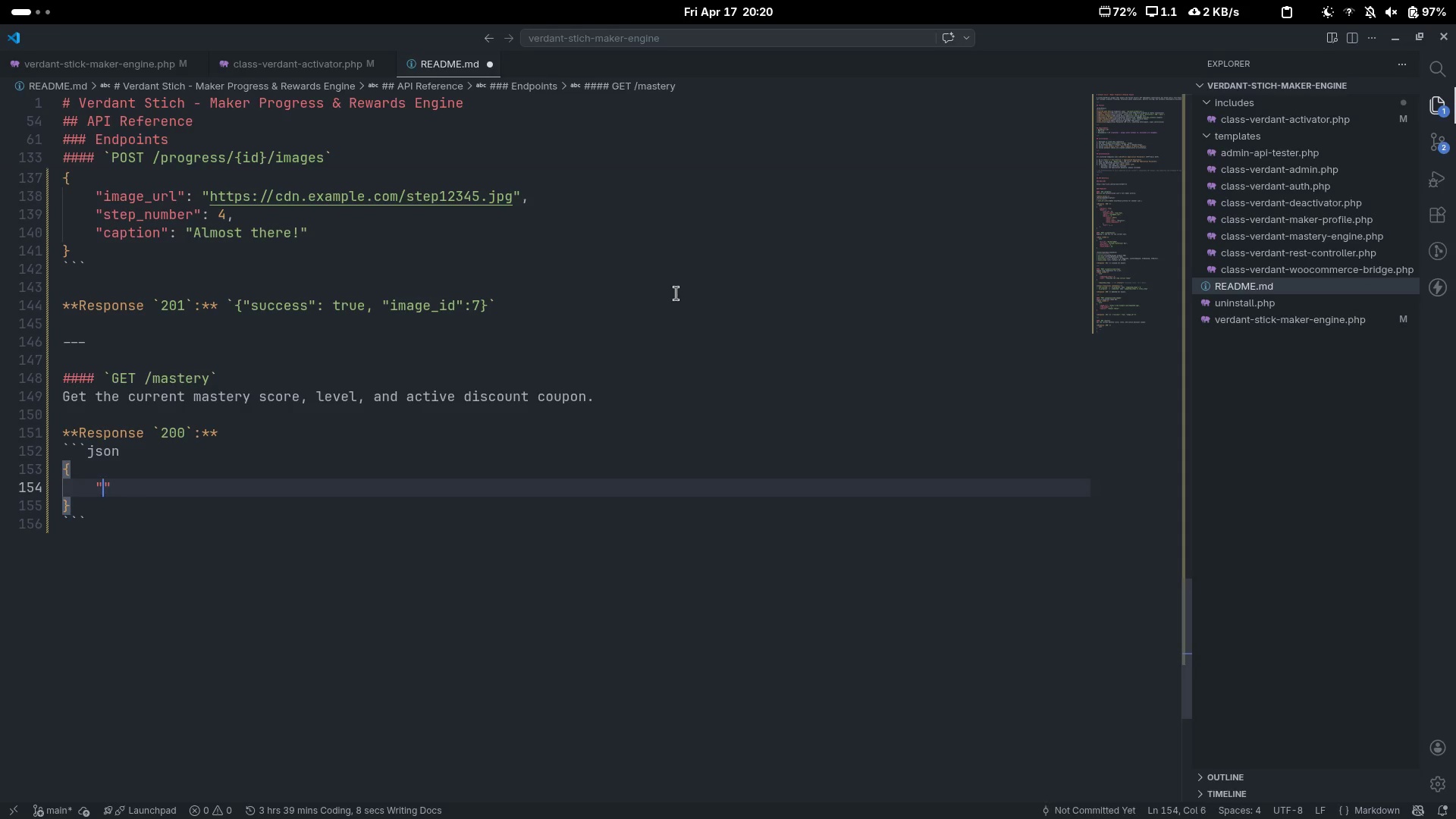 
key(ArrowLeft)
 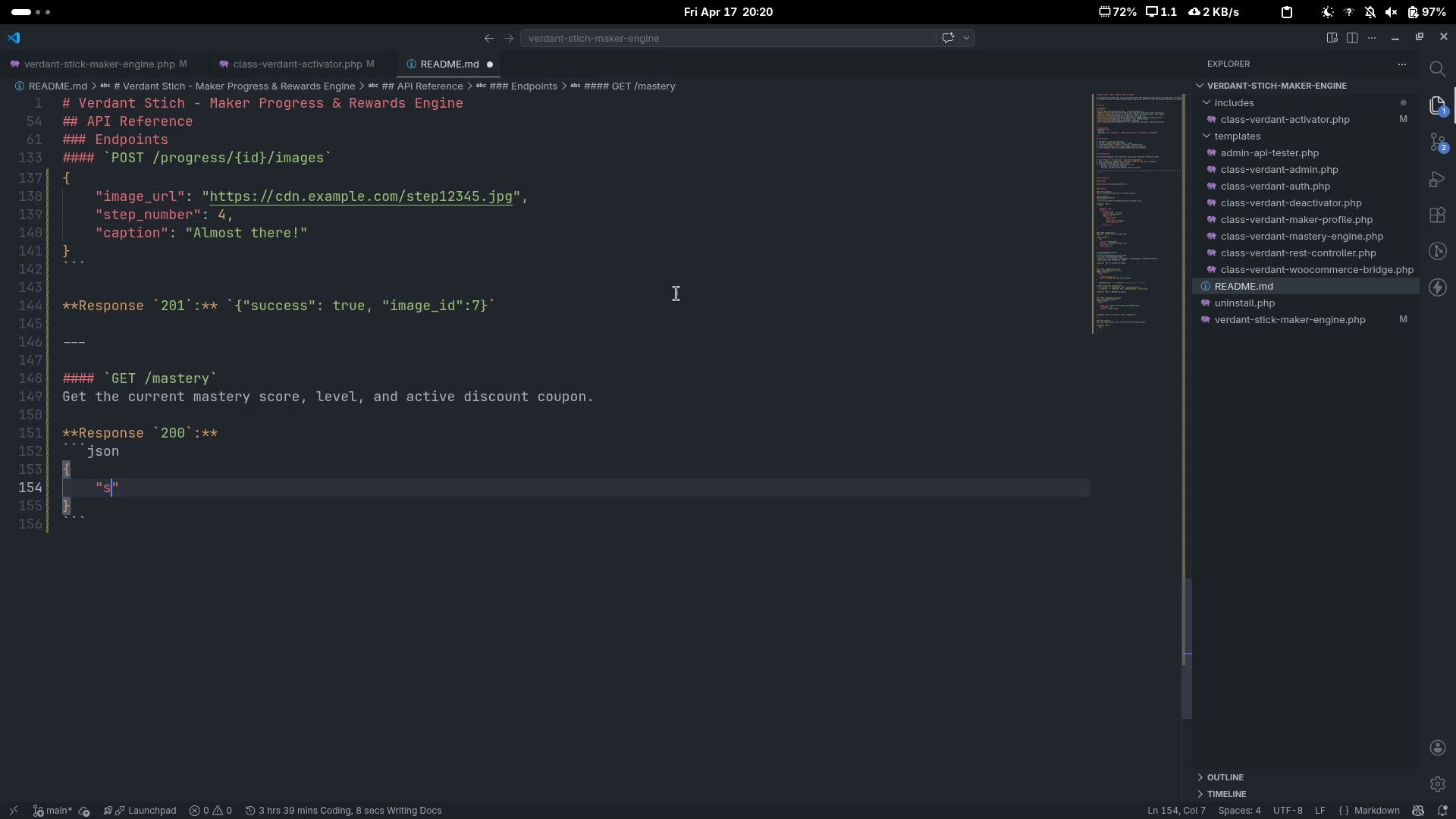 
type(success)
 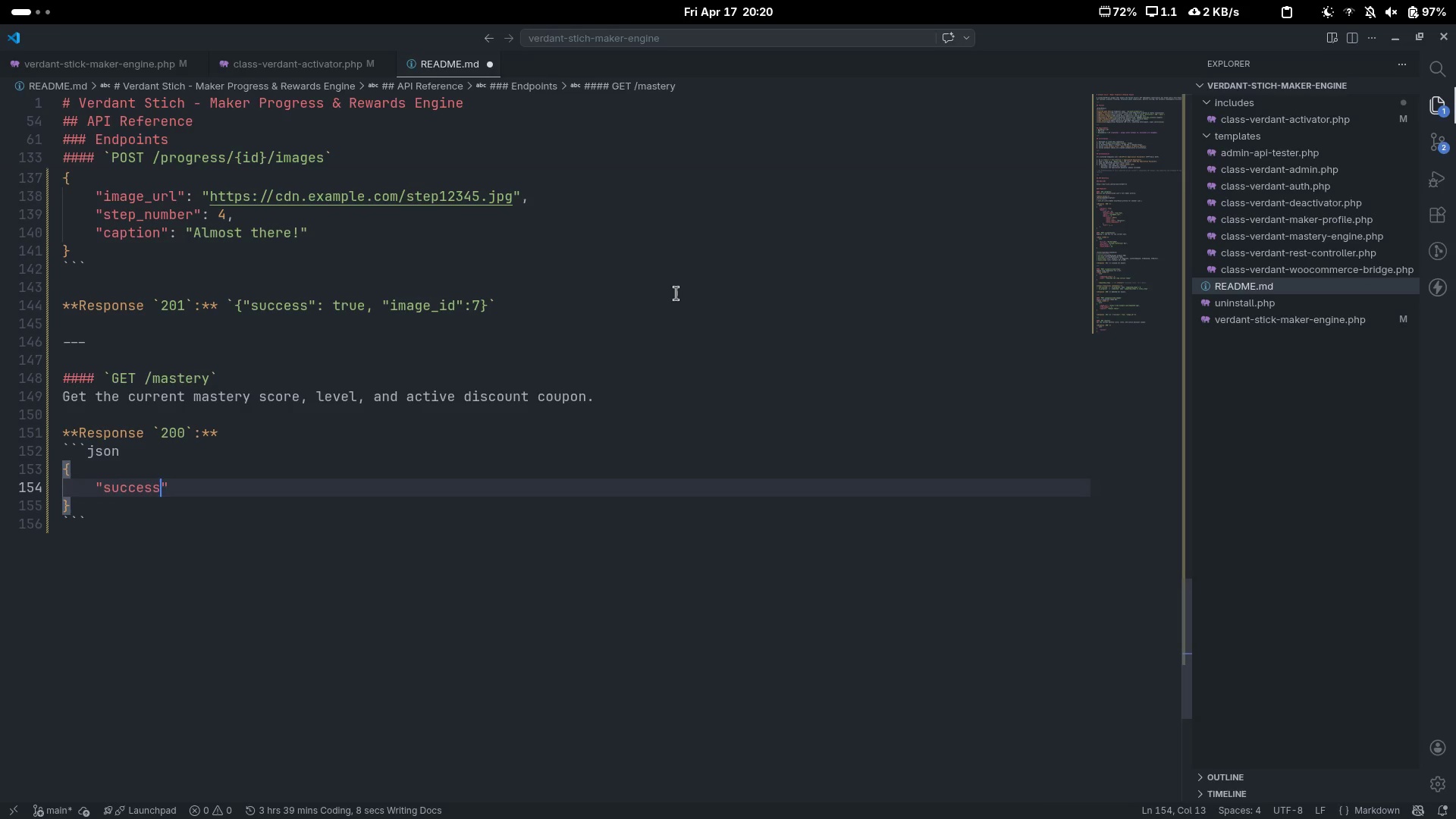 
key(ArrowRight)
 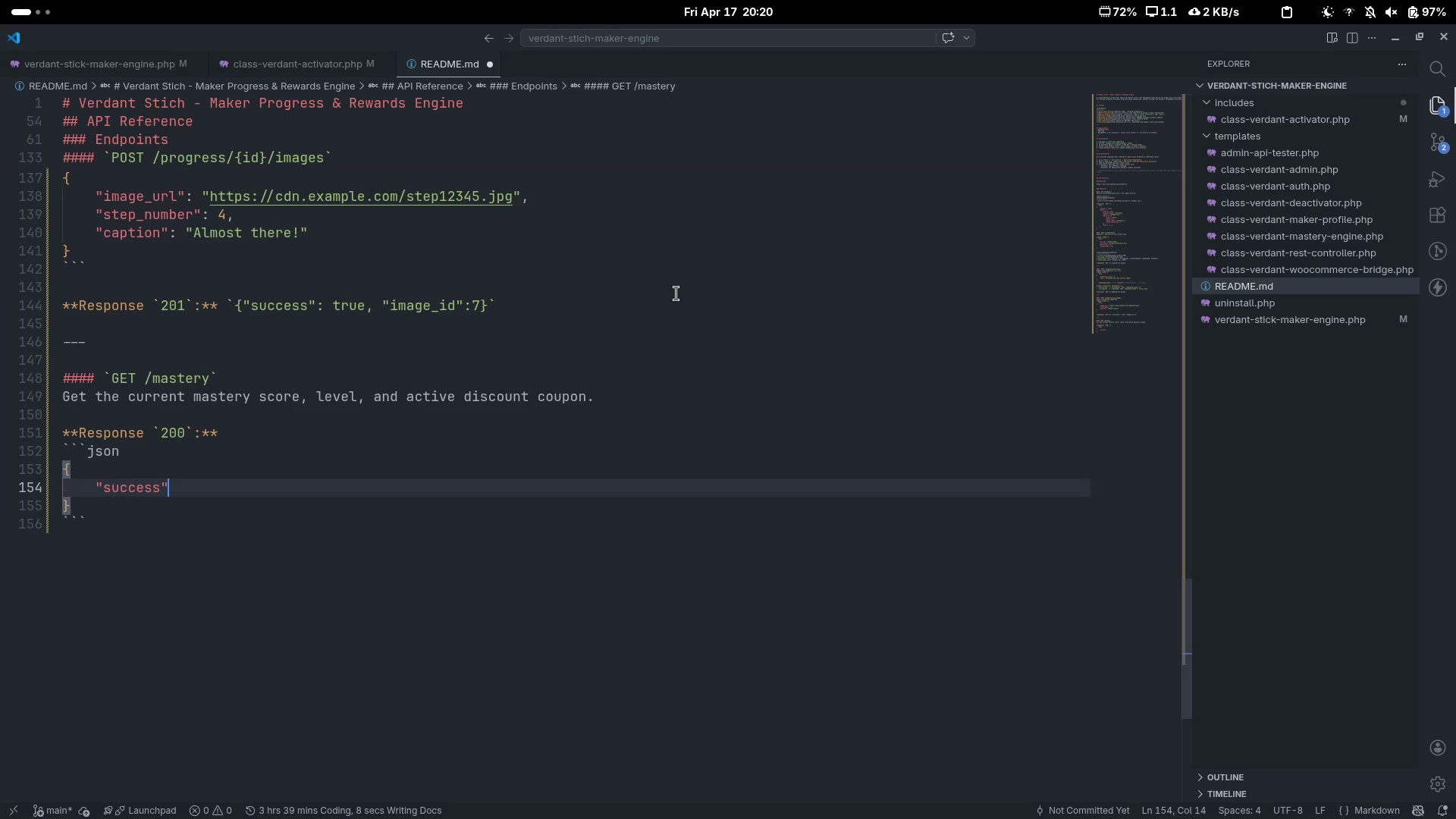 
type(: true,)
 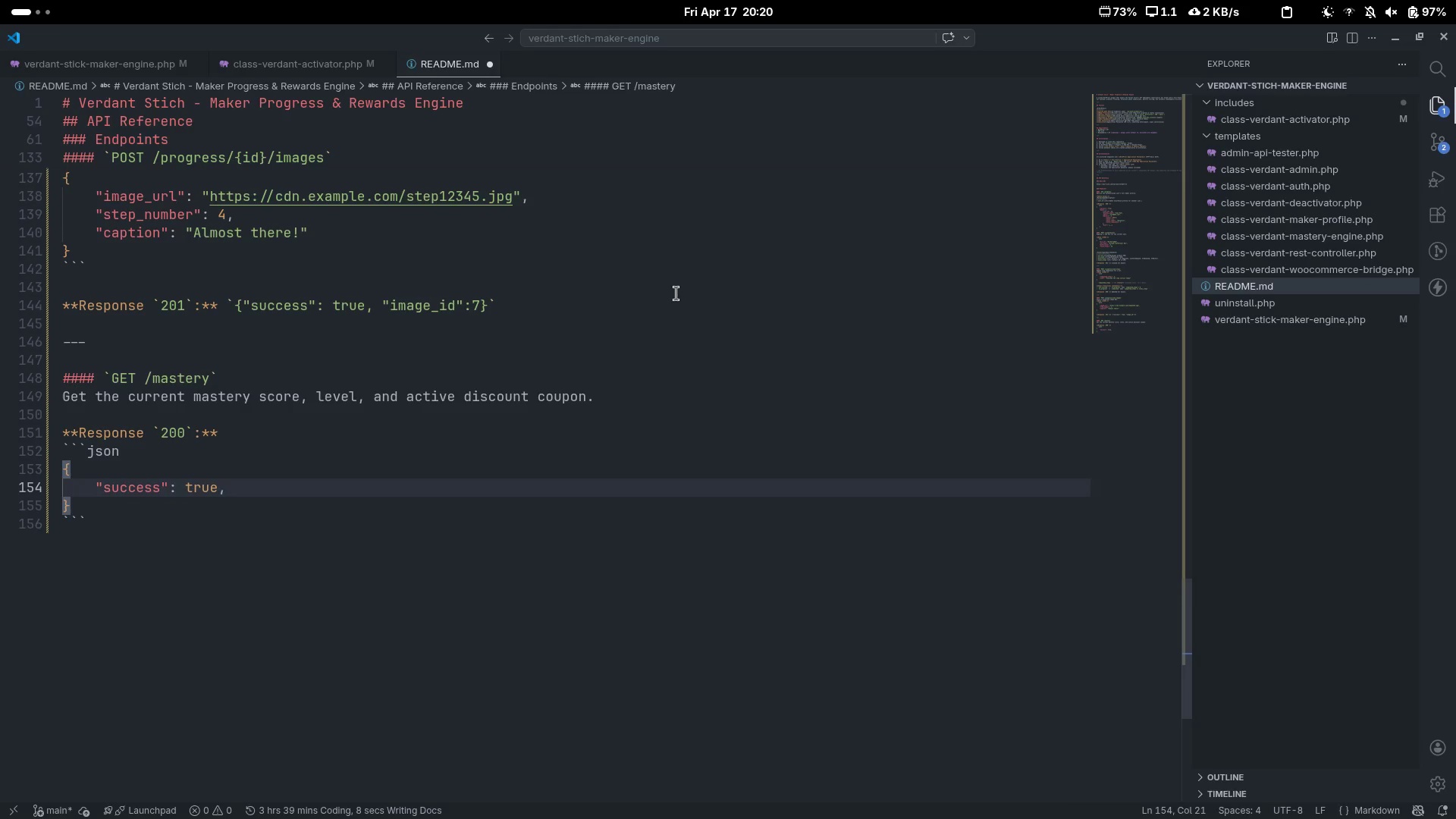 
key(Enter)
 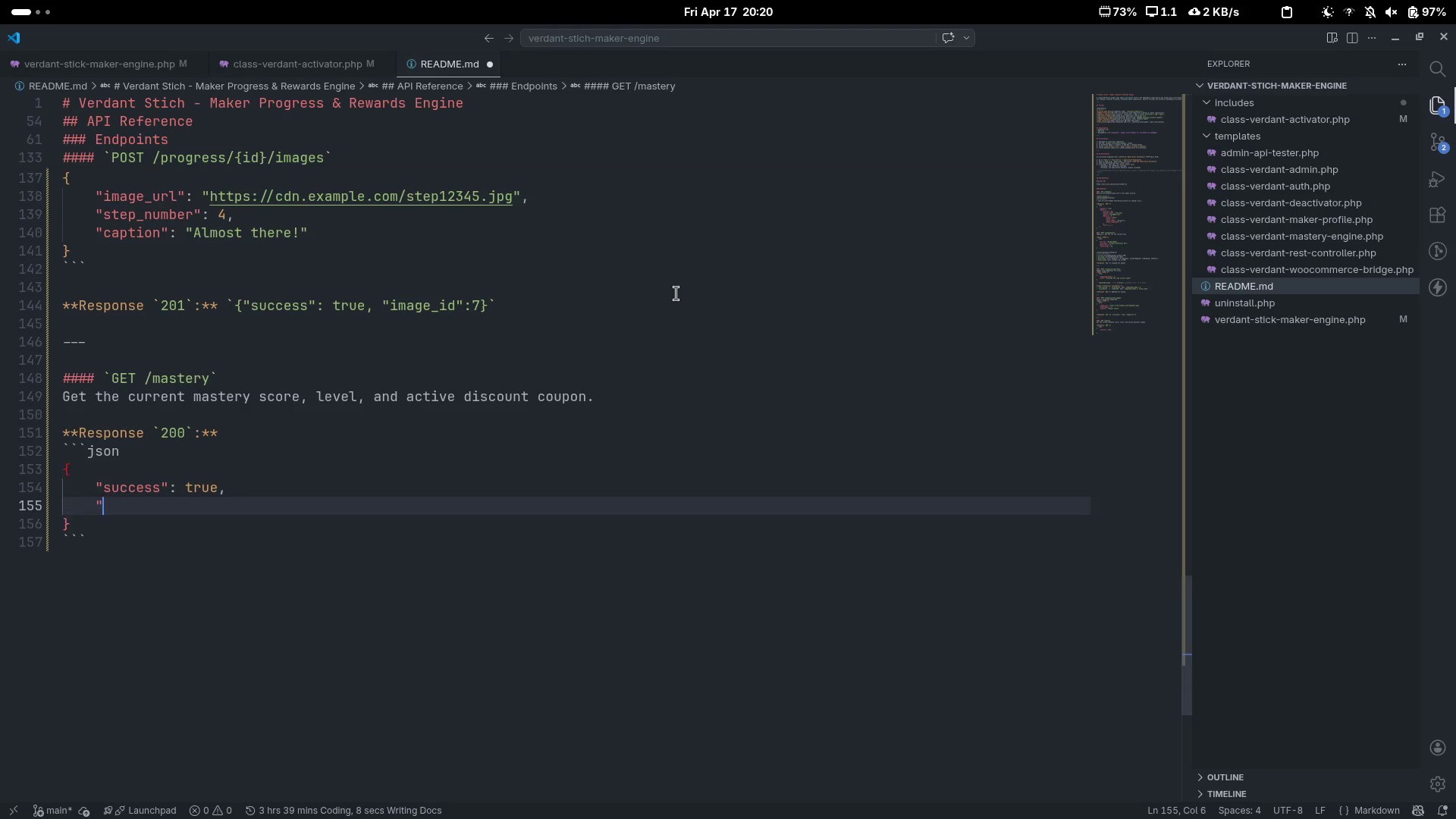 
key(Shift+Quote)
 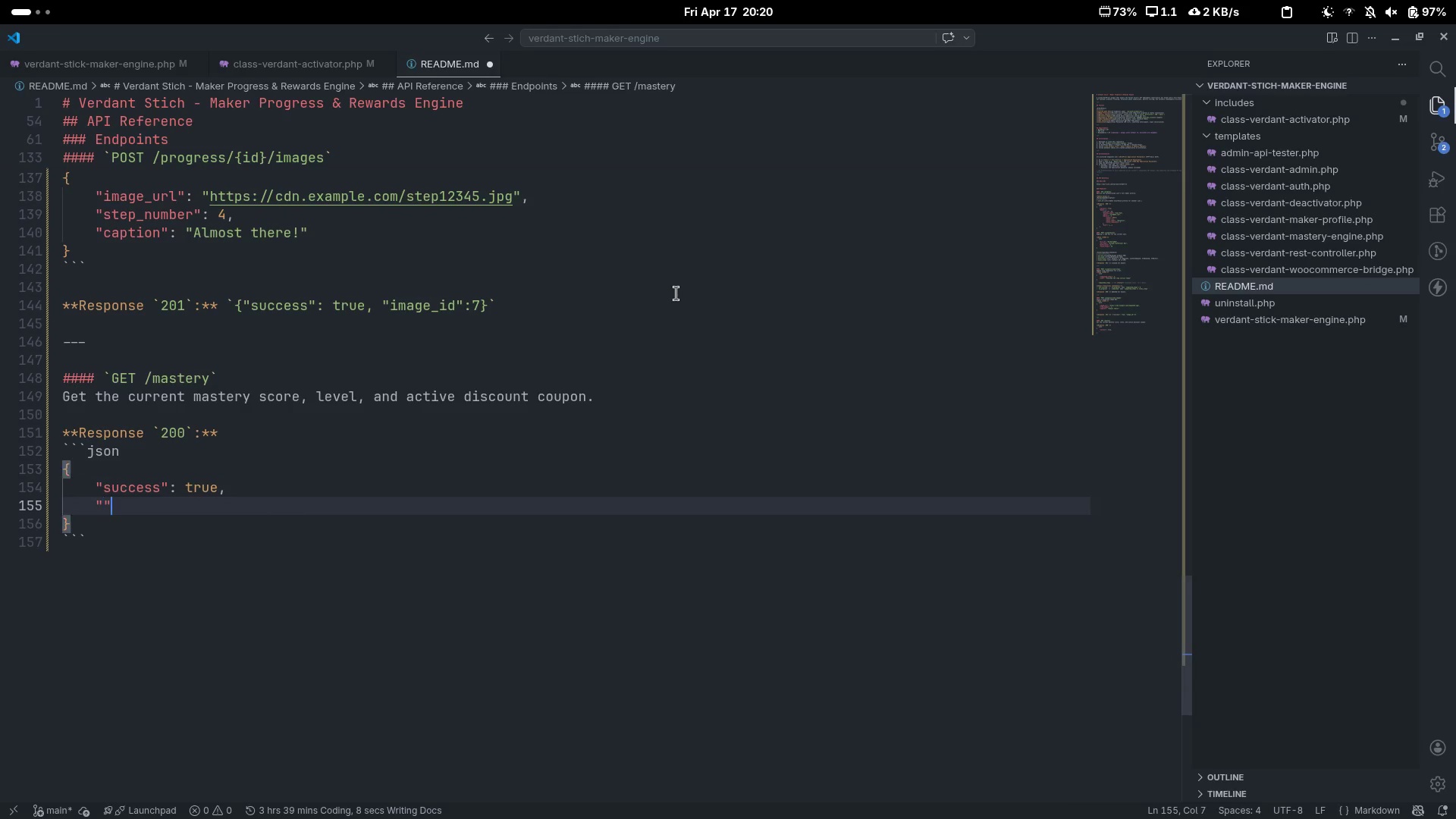 
key(Shift+Quote)
 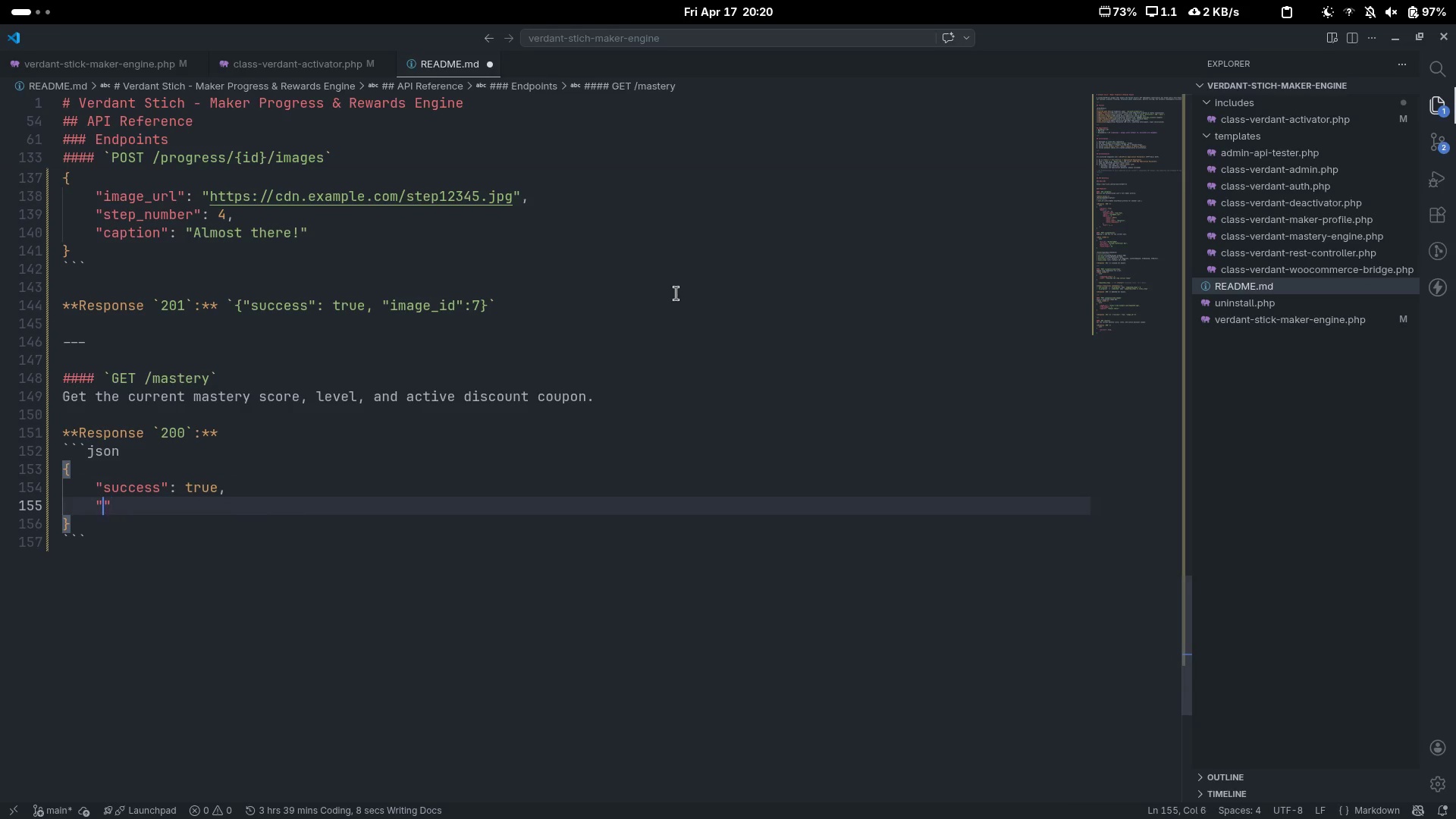 
key(ArrowLeft)
 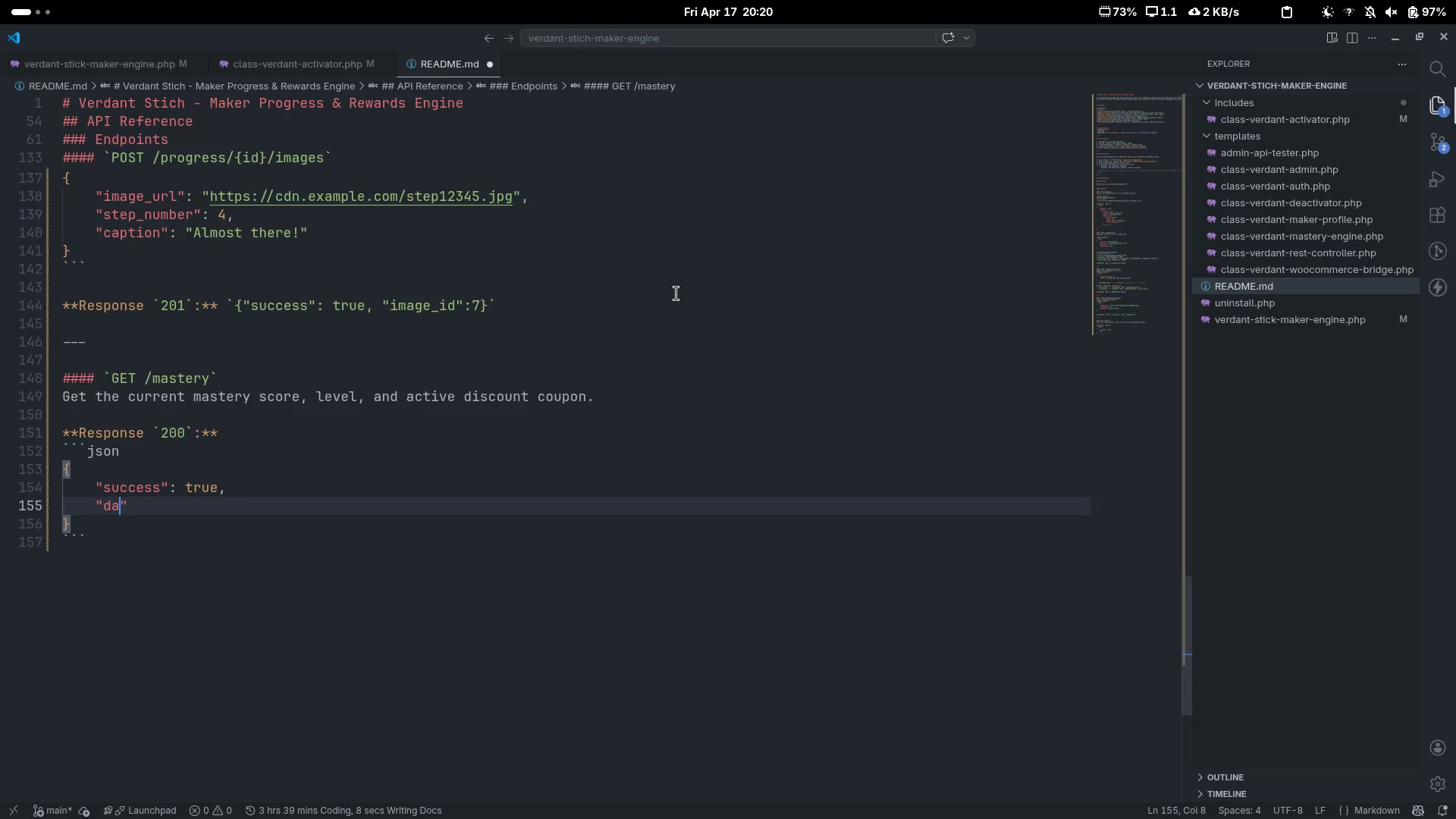 
type(data)
 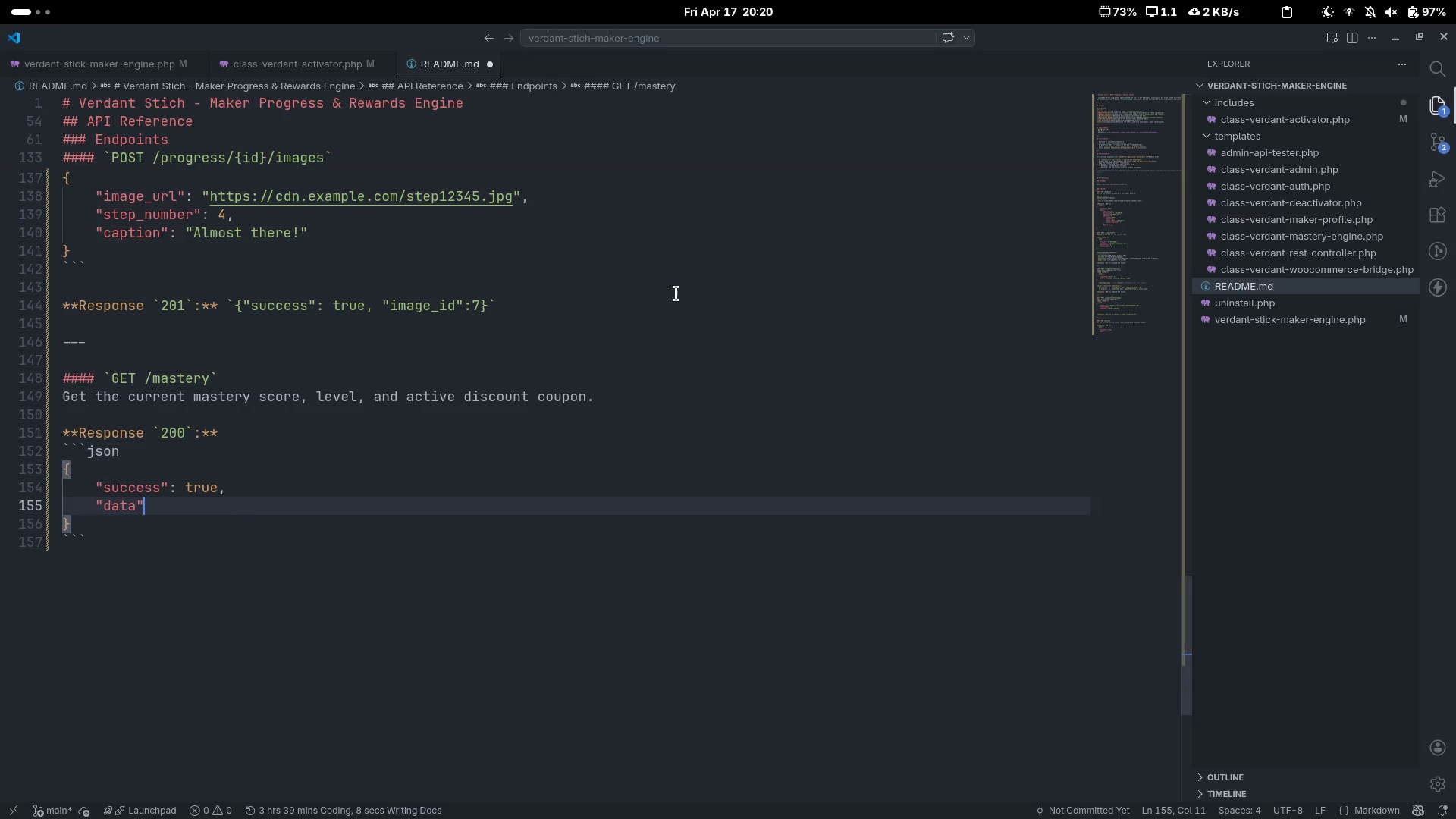 
key(ArrowRight)
 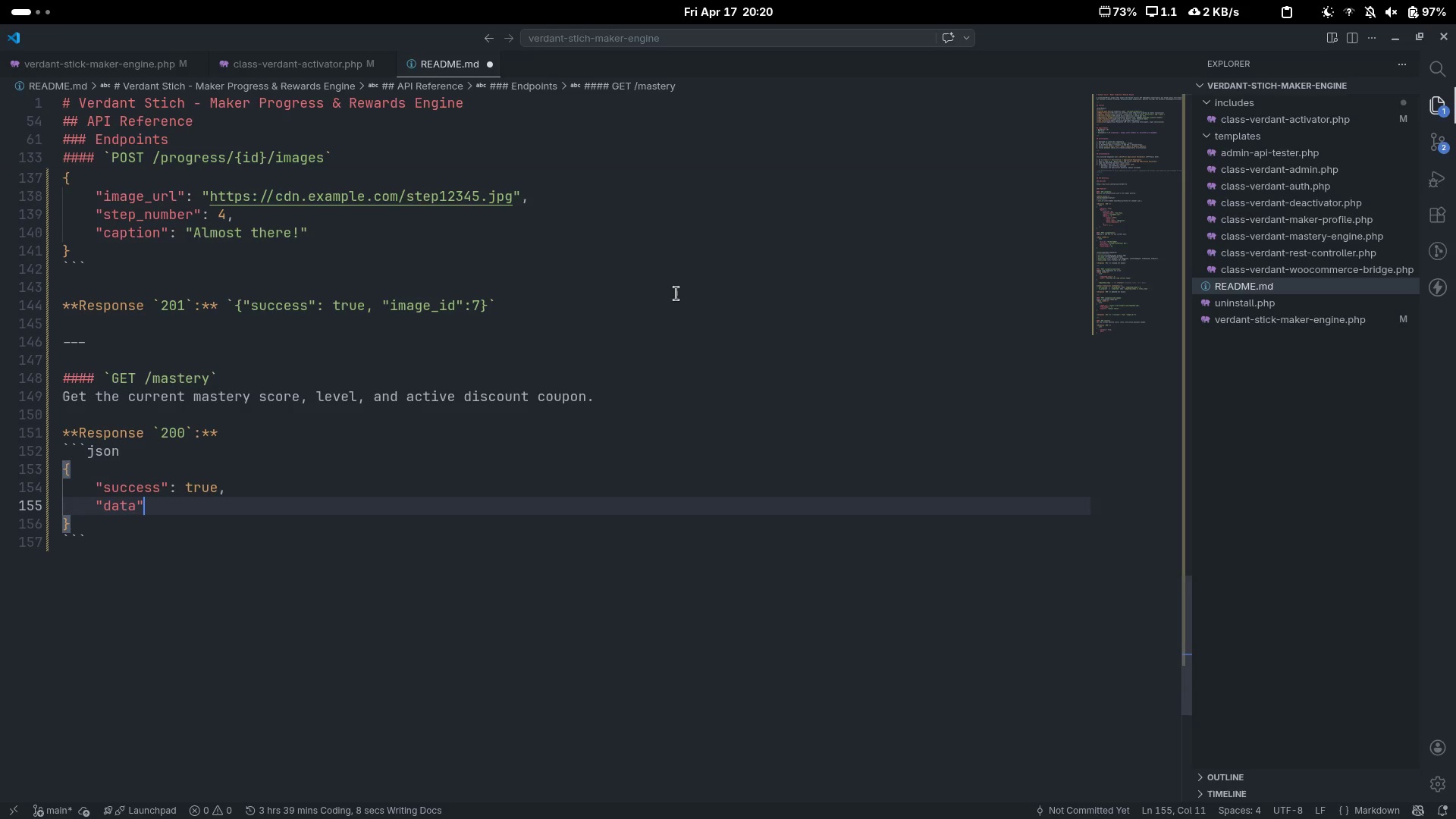 
key(Shift+ShiftLeft)
 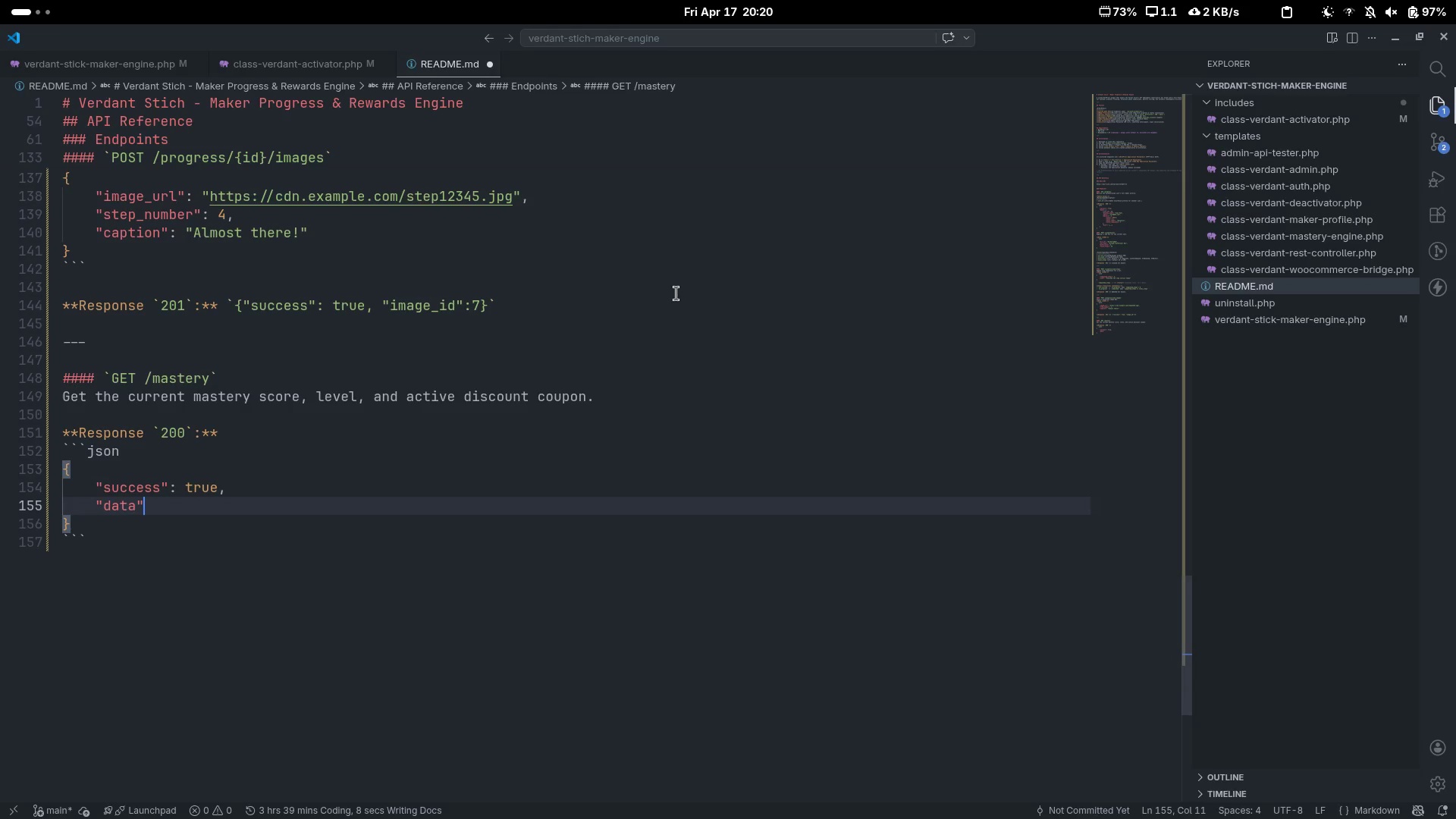 
key(Shift+Semicolon)
 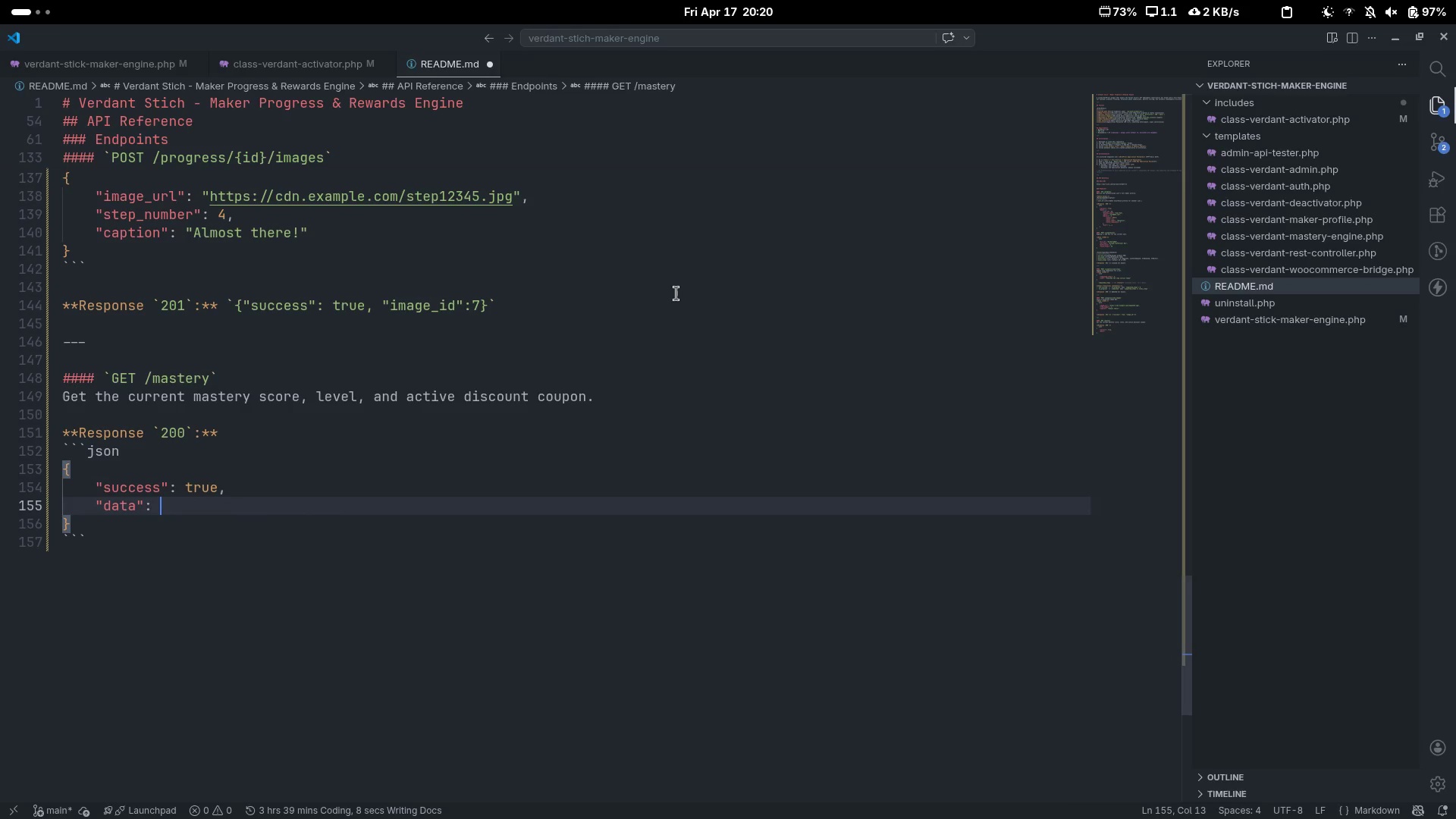 
key(Shift+Space)
 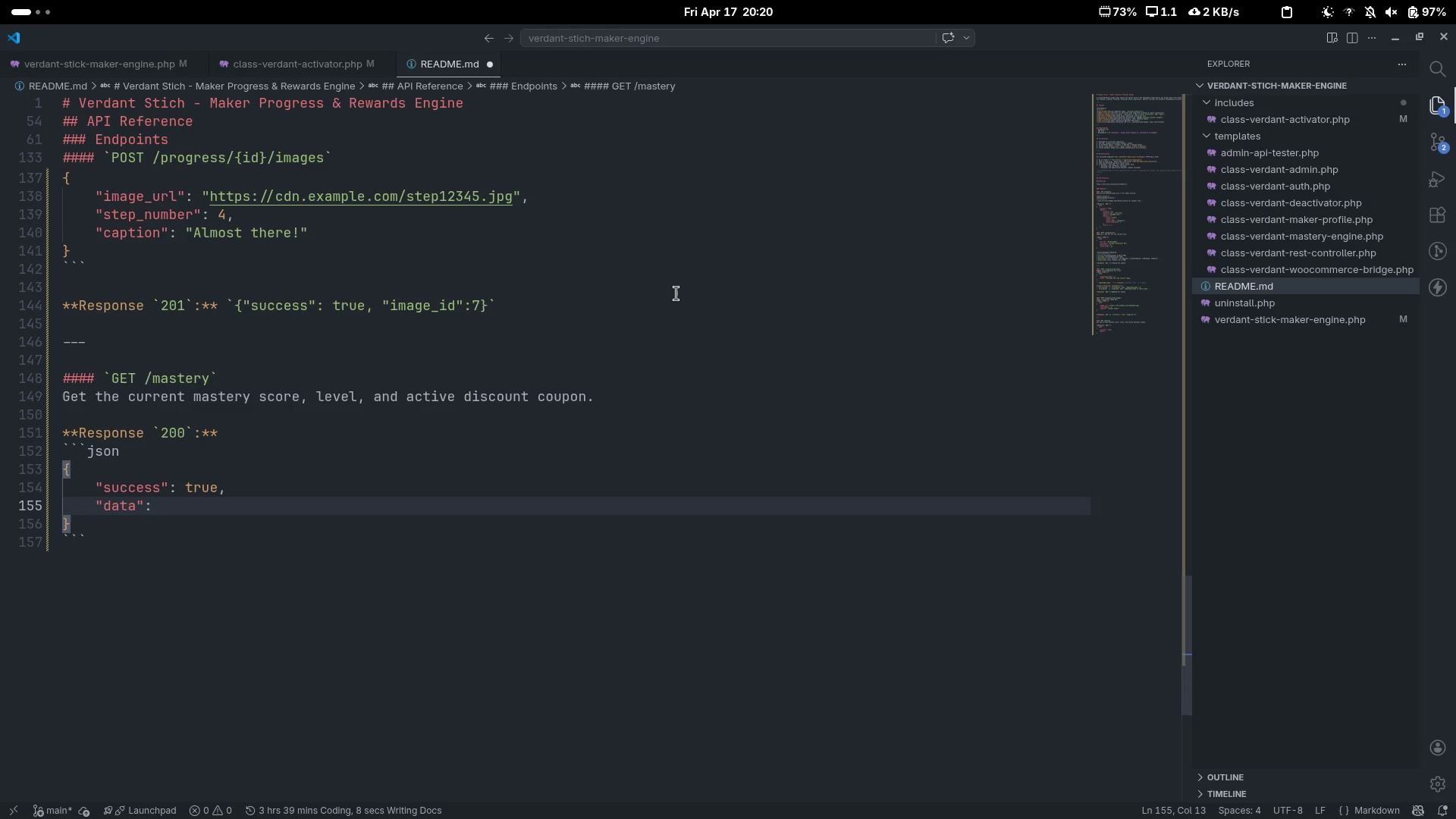 
key(Backspace)
 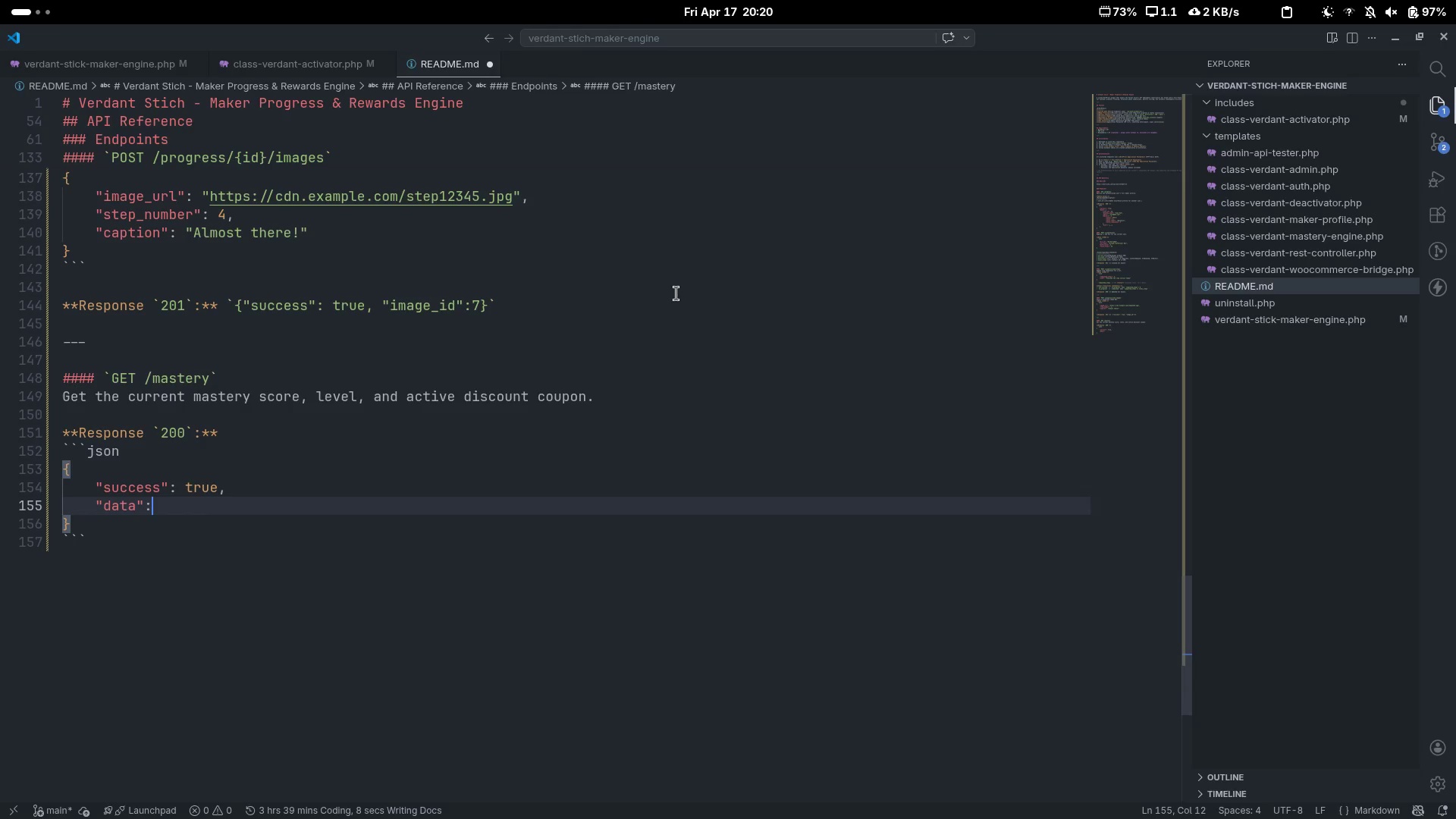 
key(Shift+BracketLeft)
 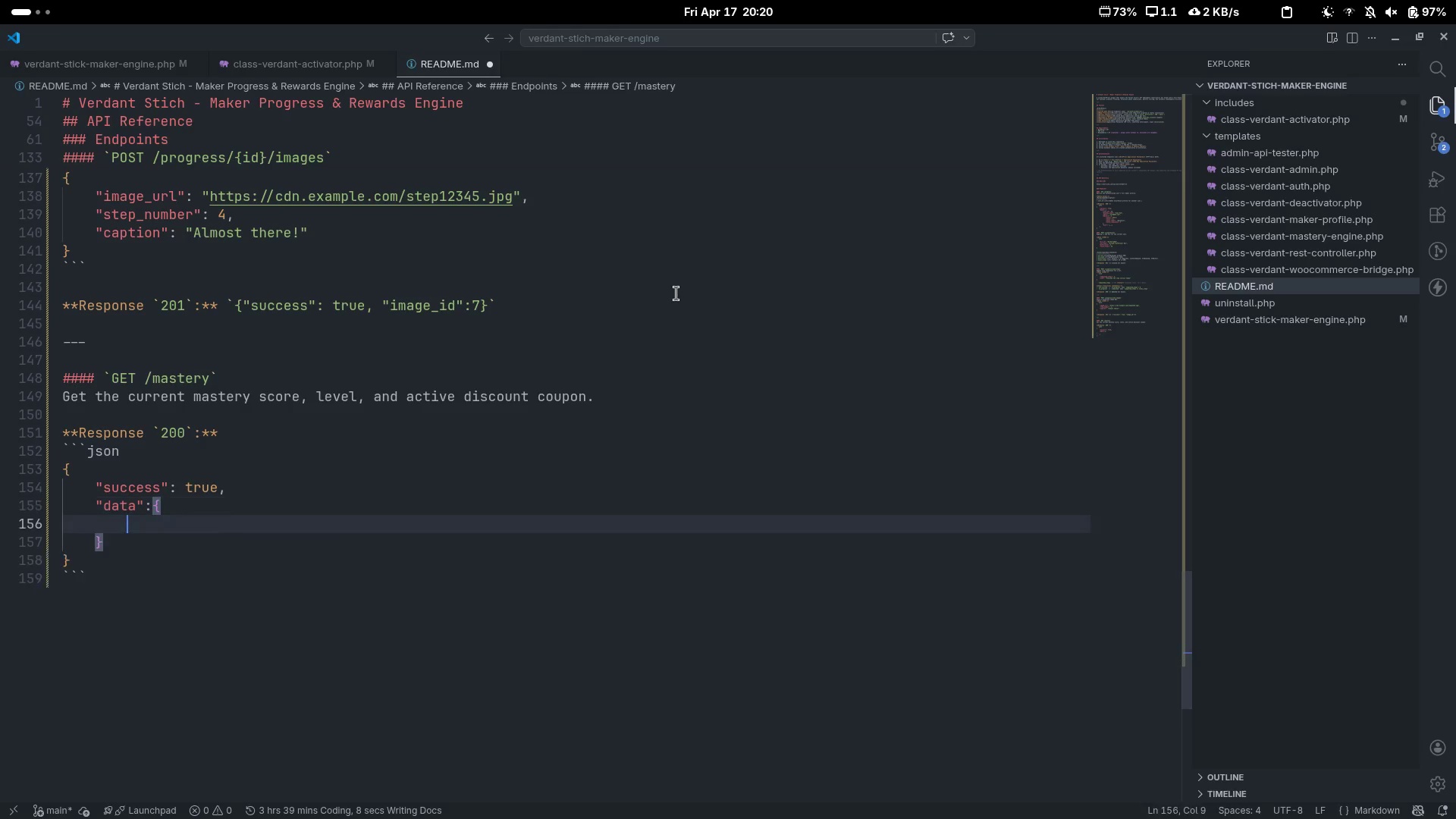 
key(Enter)
 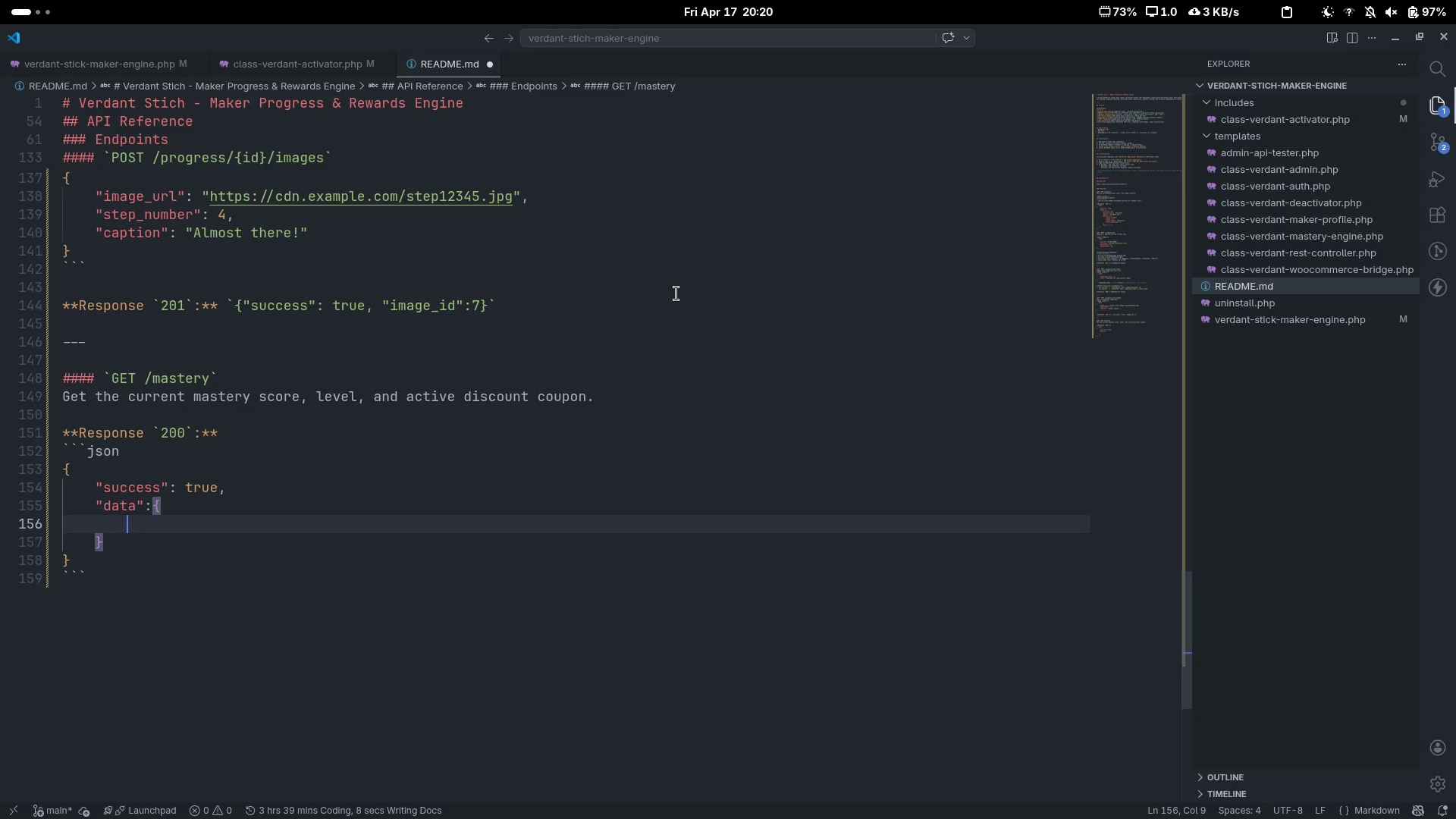 
key(Shift+Quote)
 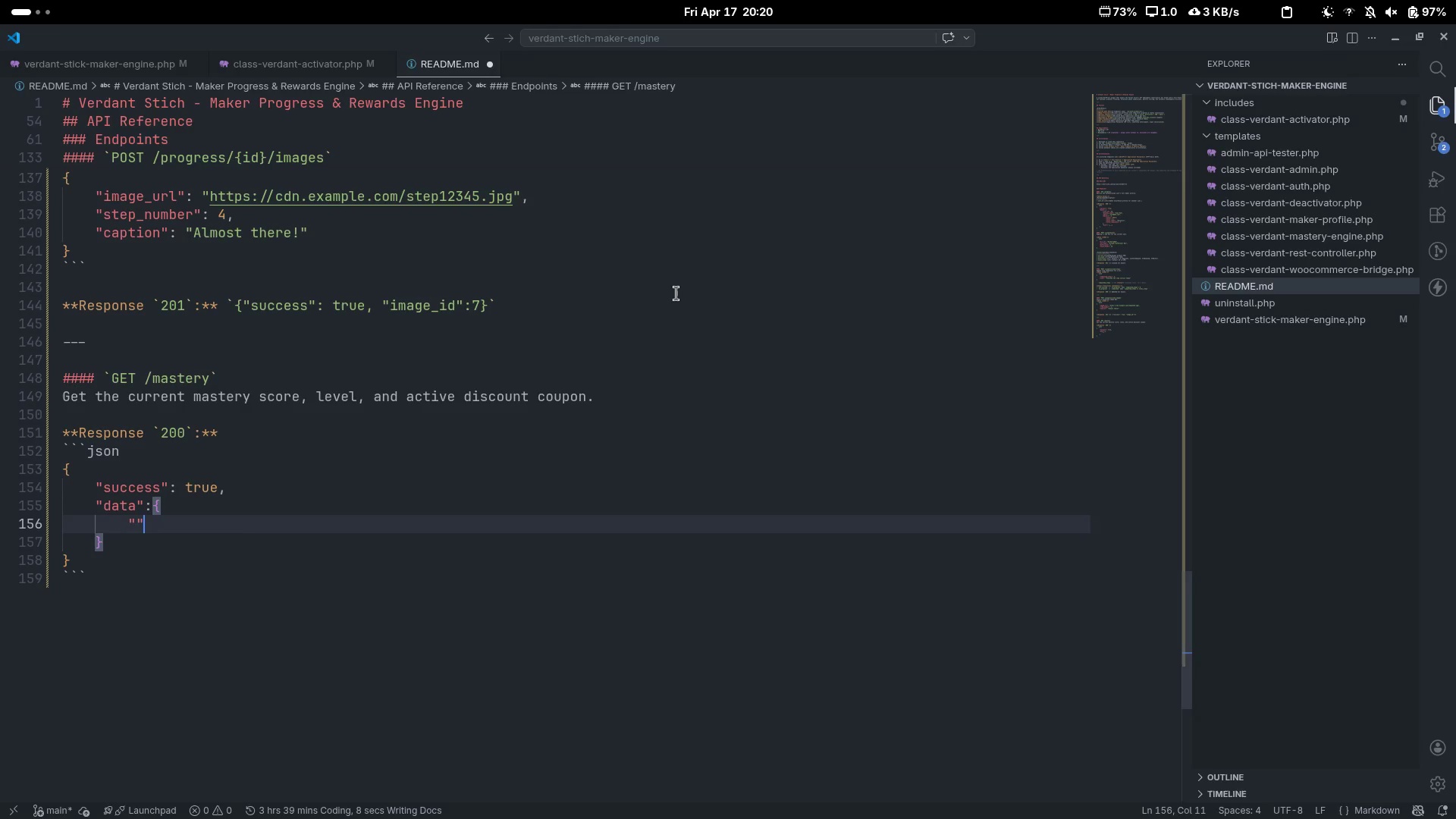 
key(Shift+Quote)
 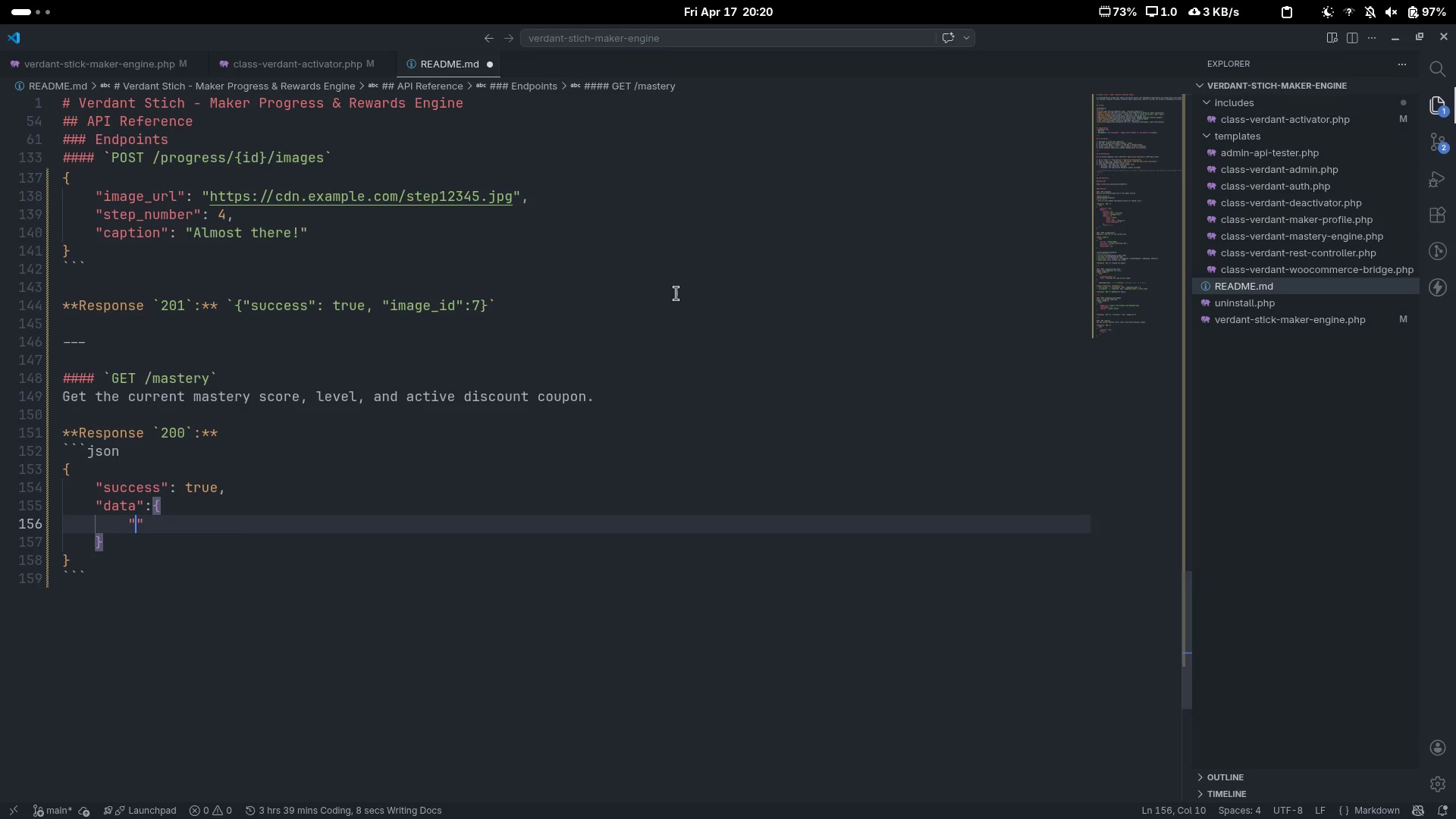 
key(ArrowLeft)
 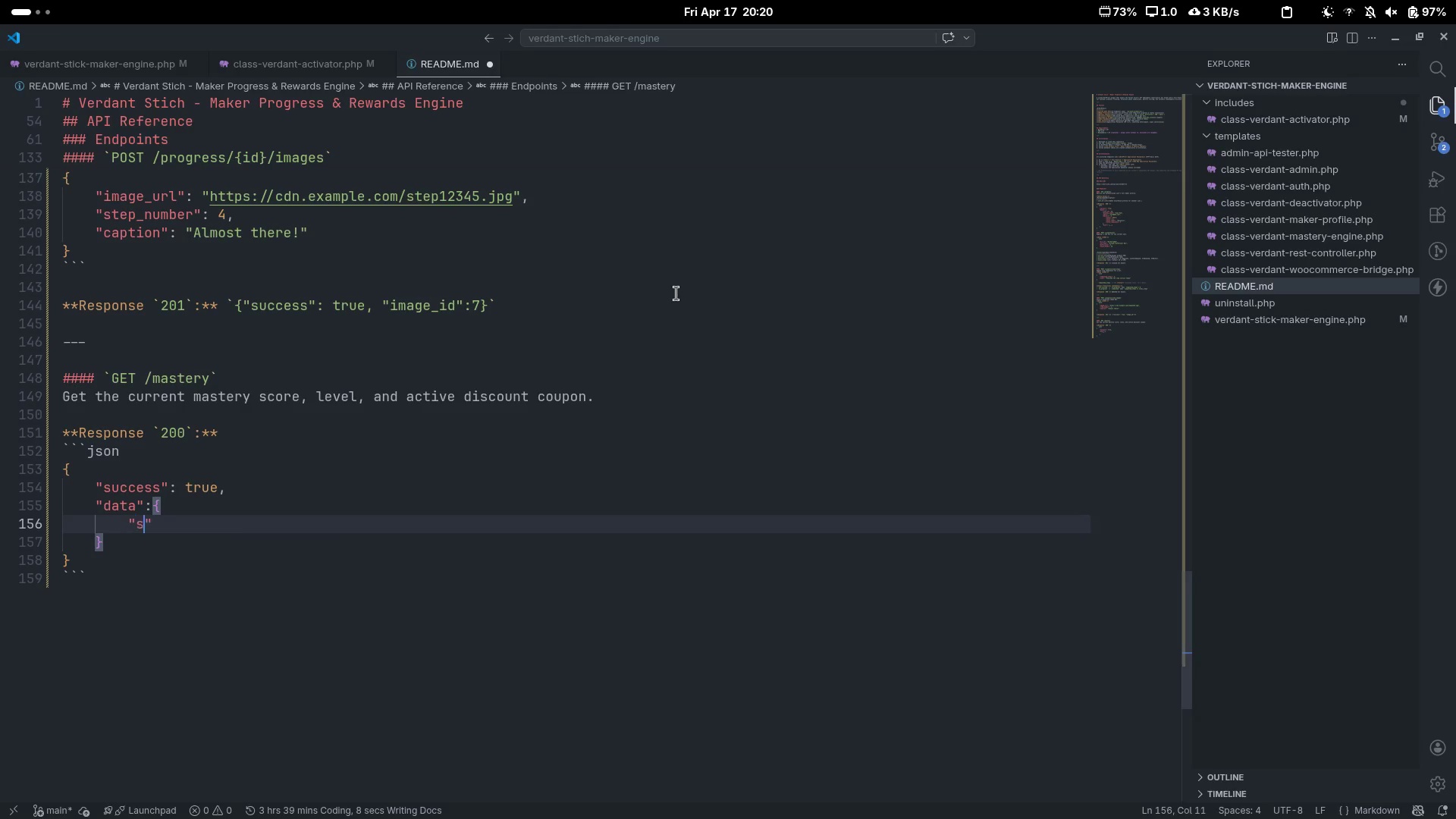 
type(scre)
key(Backspace)
key(Backspace)
type(ore)
 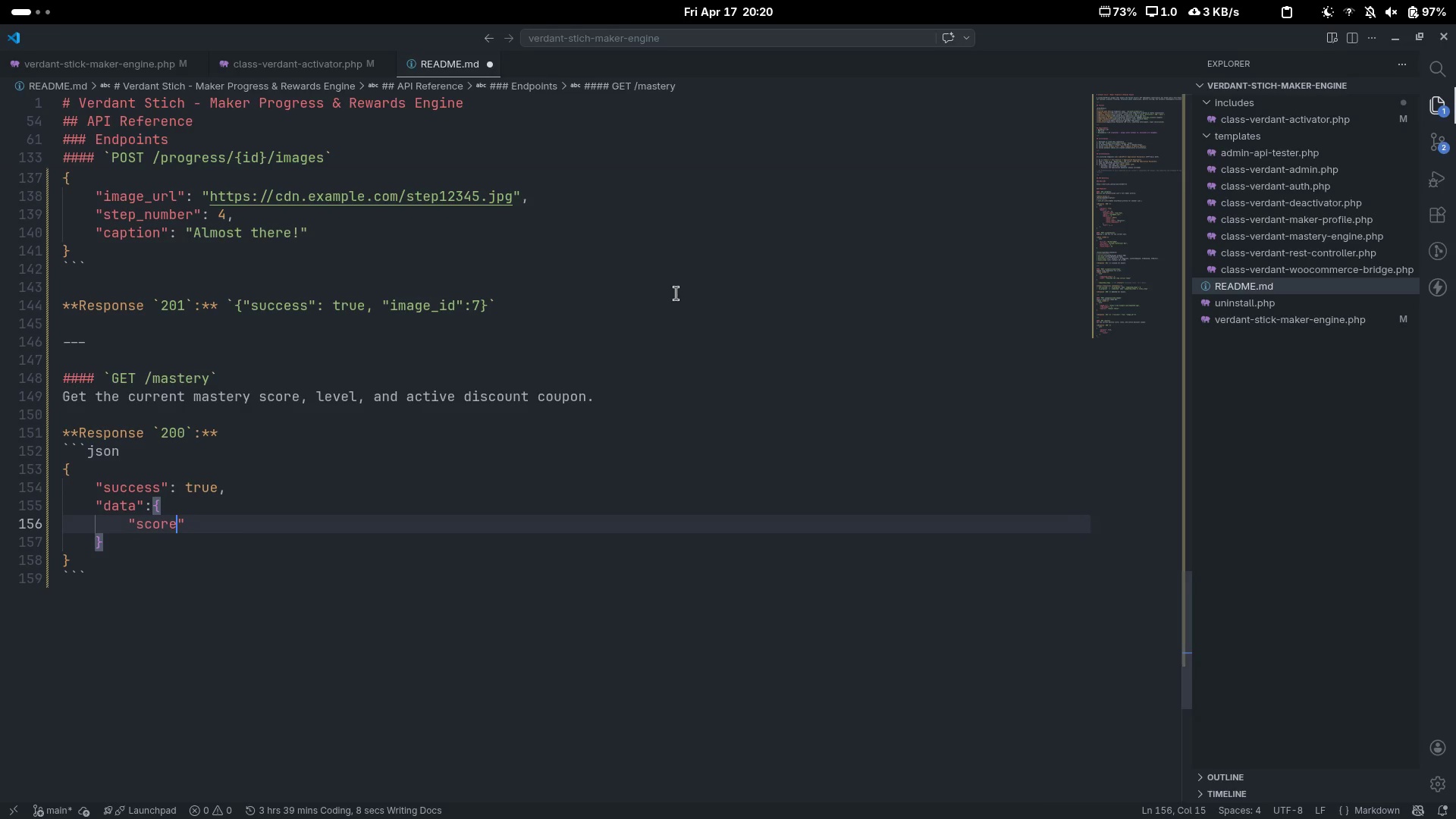 
key(ArrowRight)
 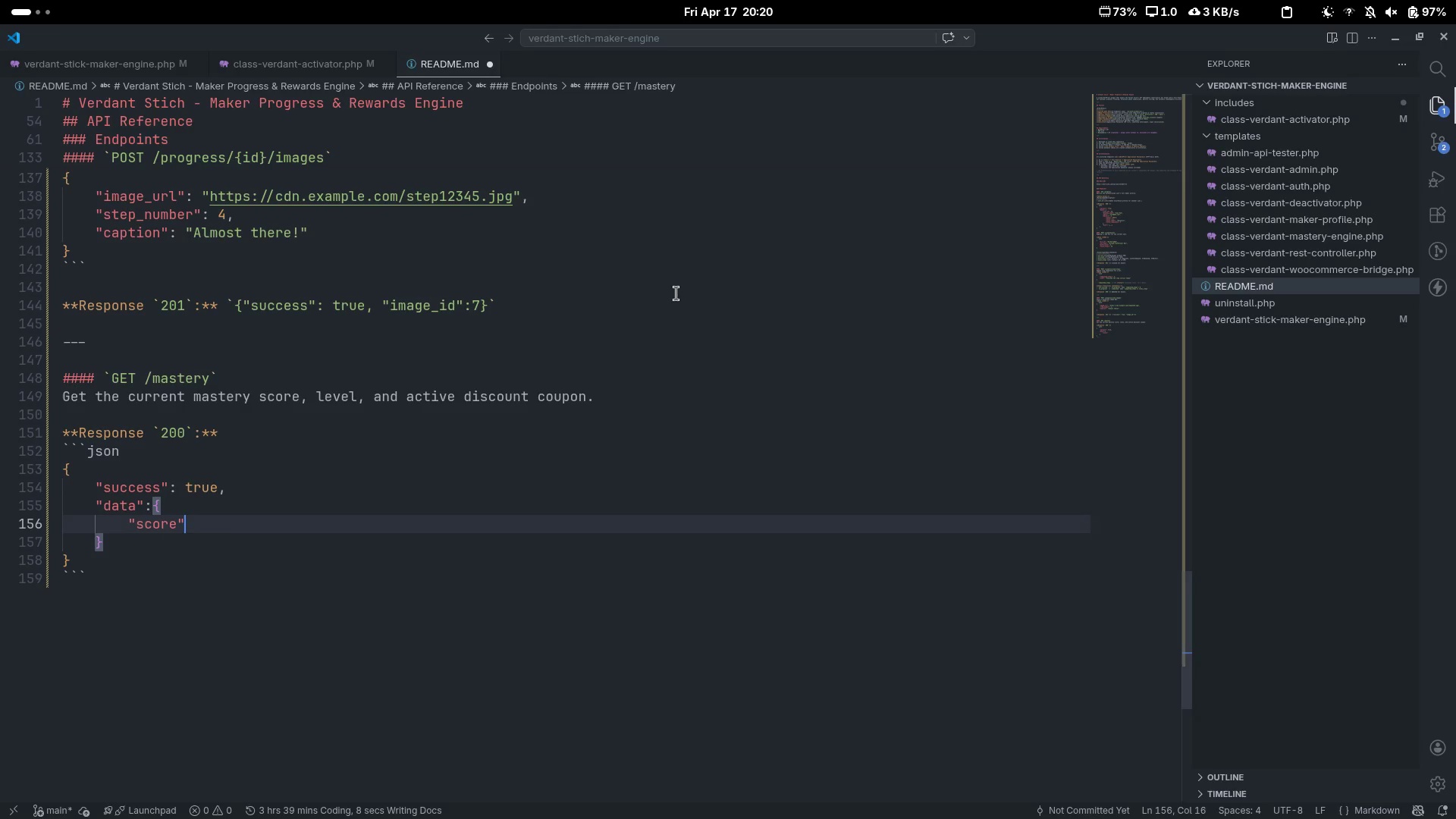 
type(: 8400,)
 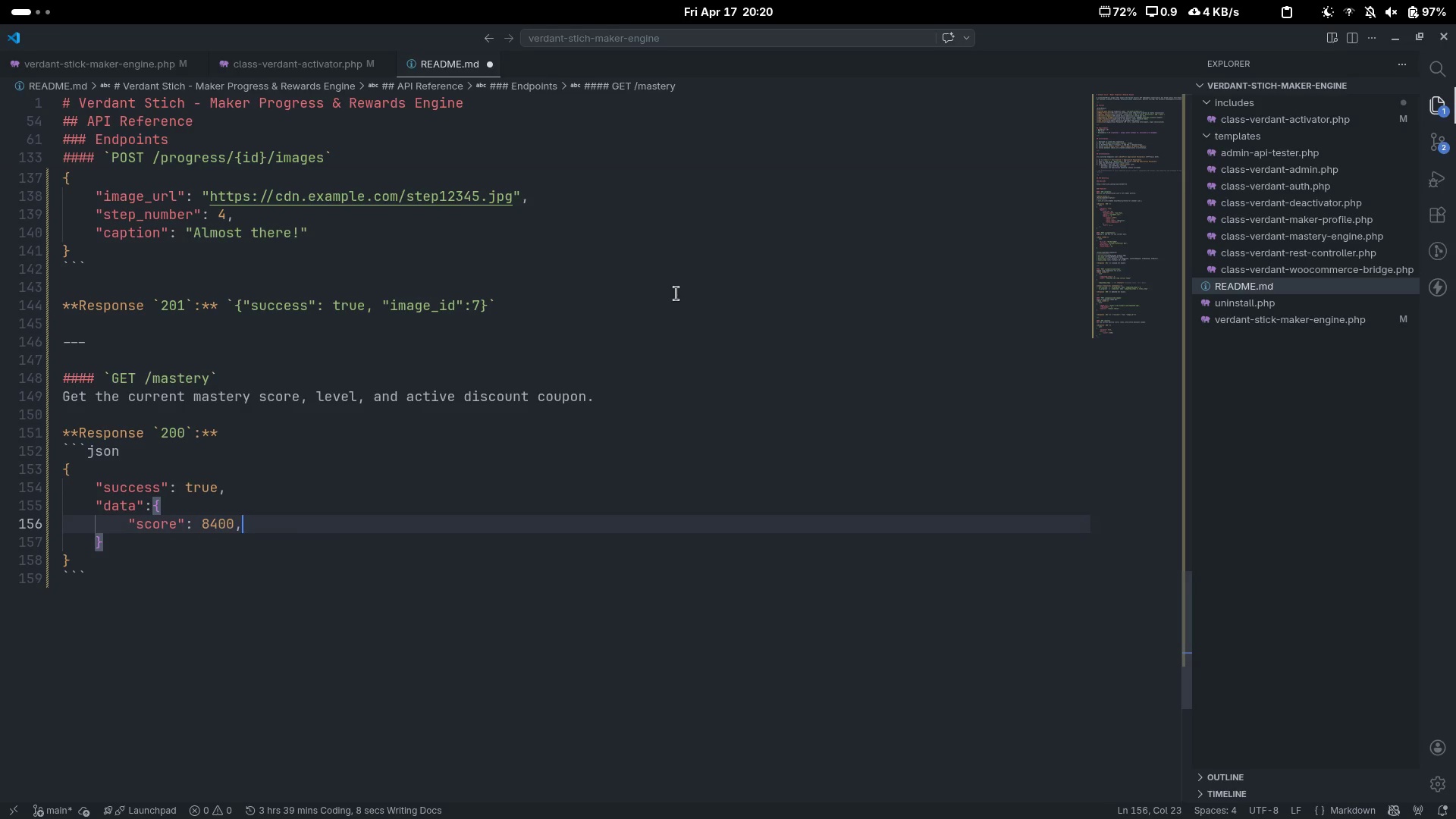 
key(ArrowLeft)
 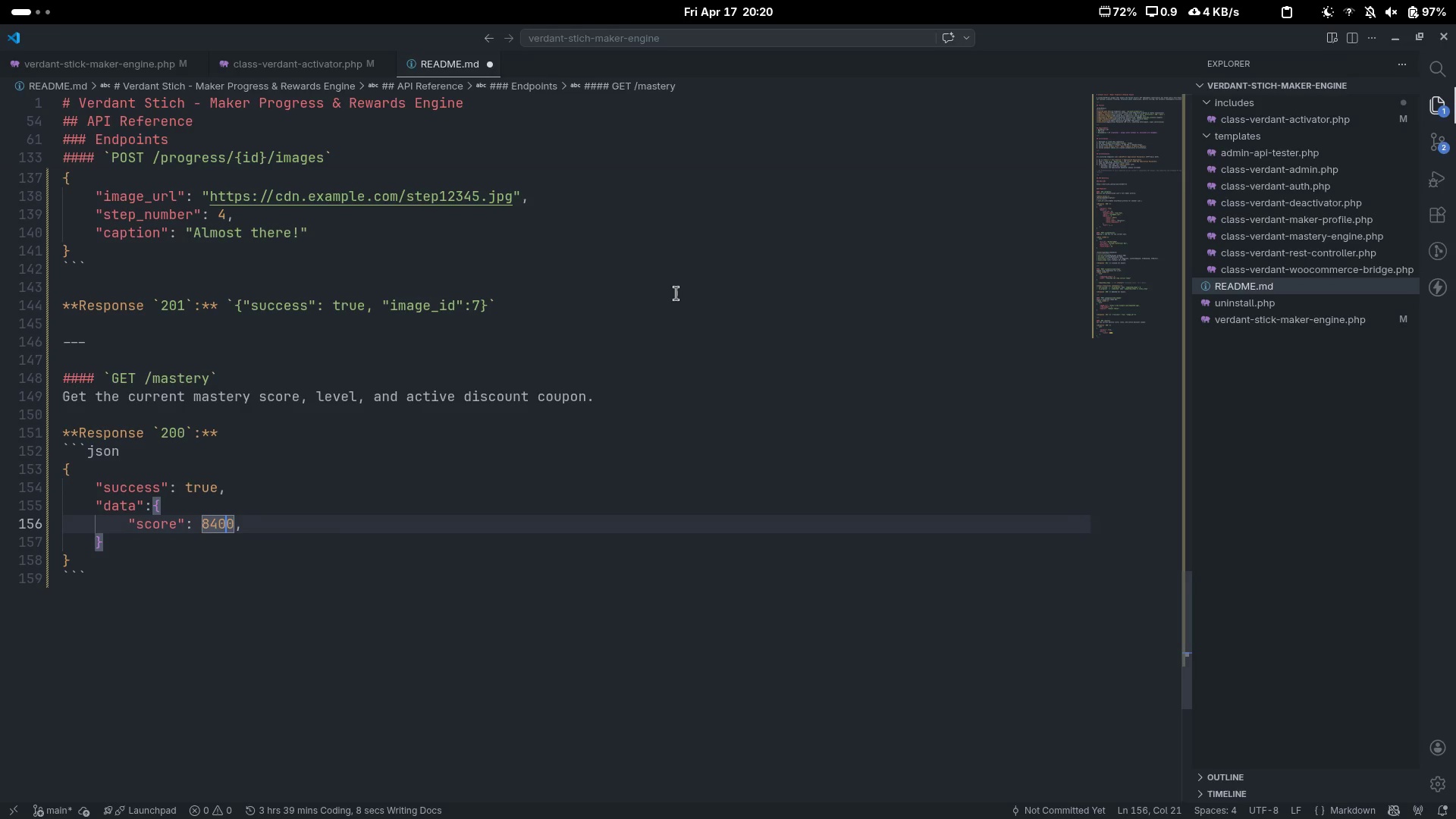 
key(ArrowLeft)
 